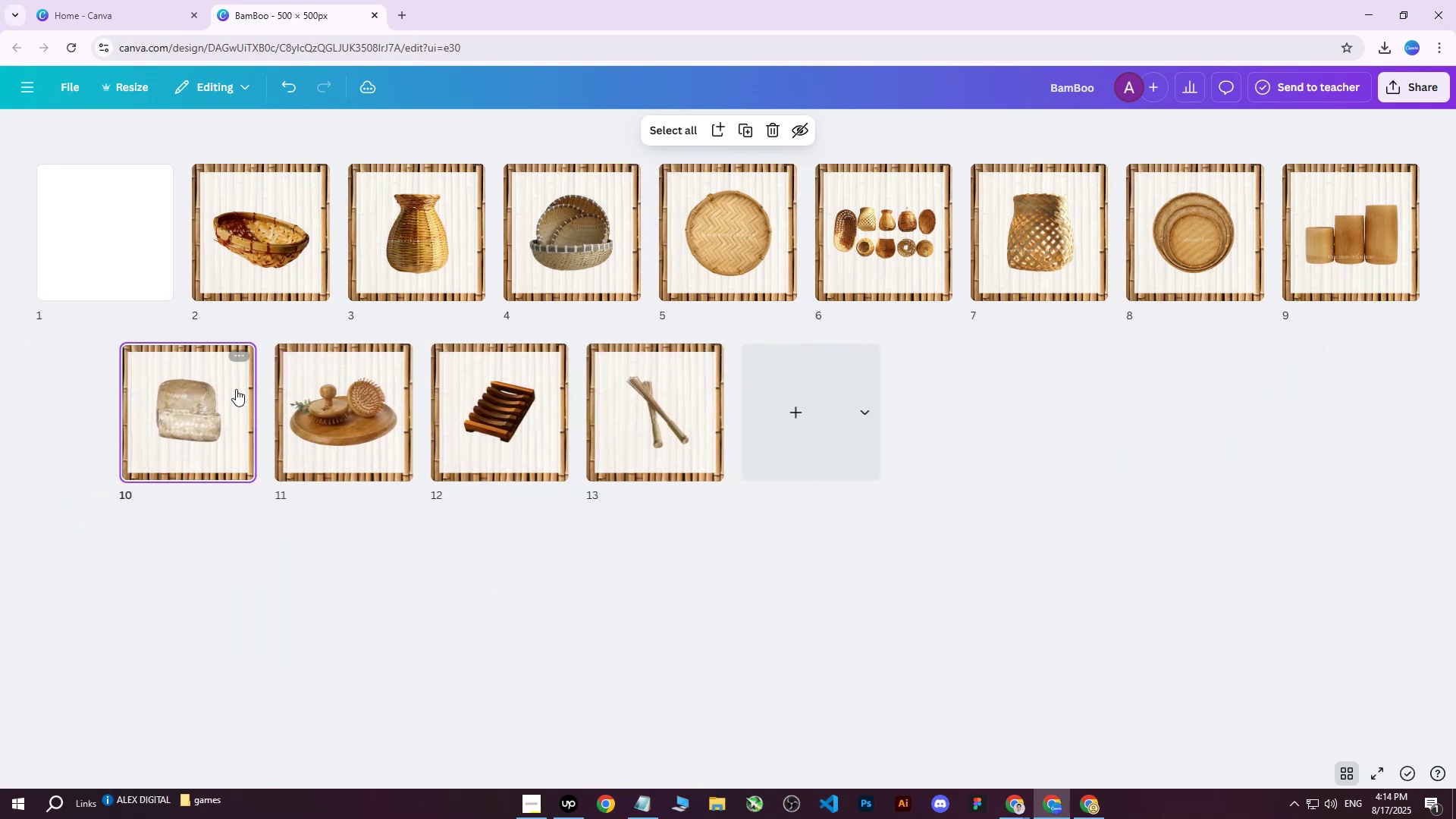 
key(Delete)
 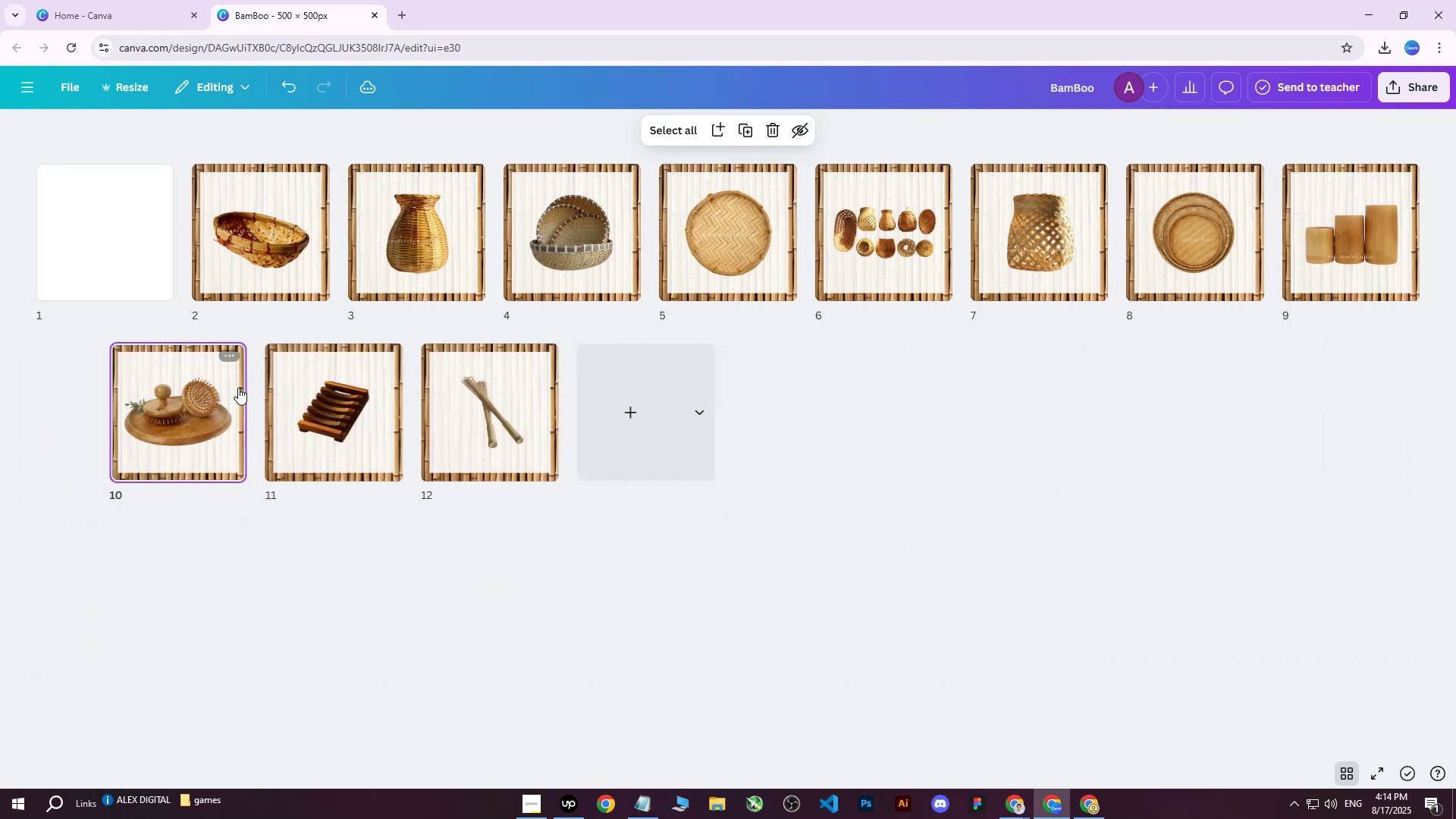 
key(Delete)
 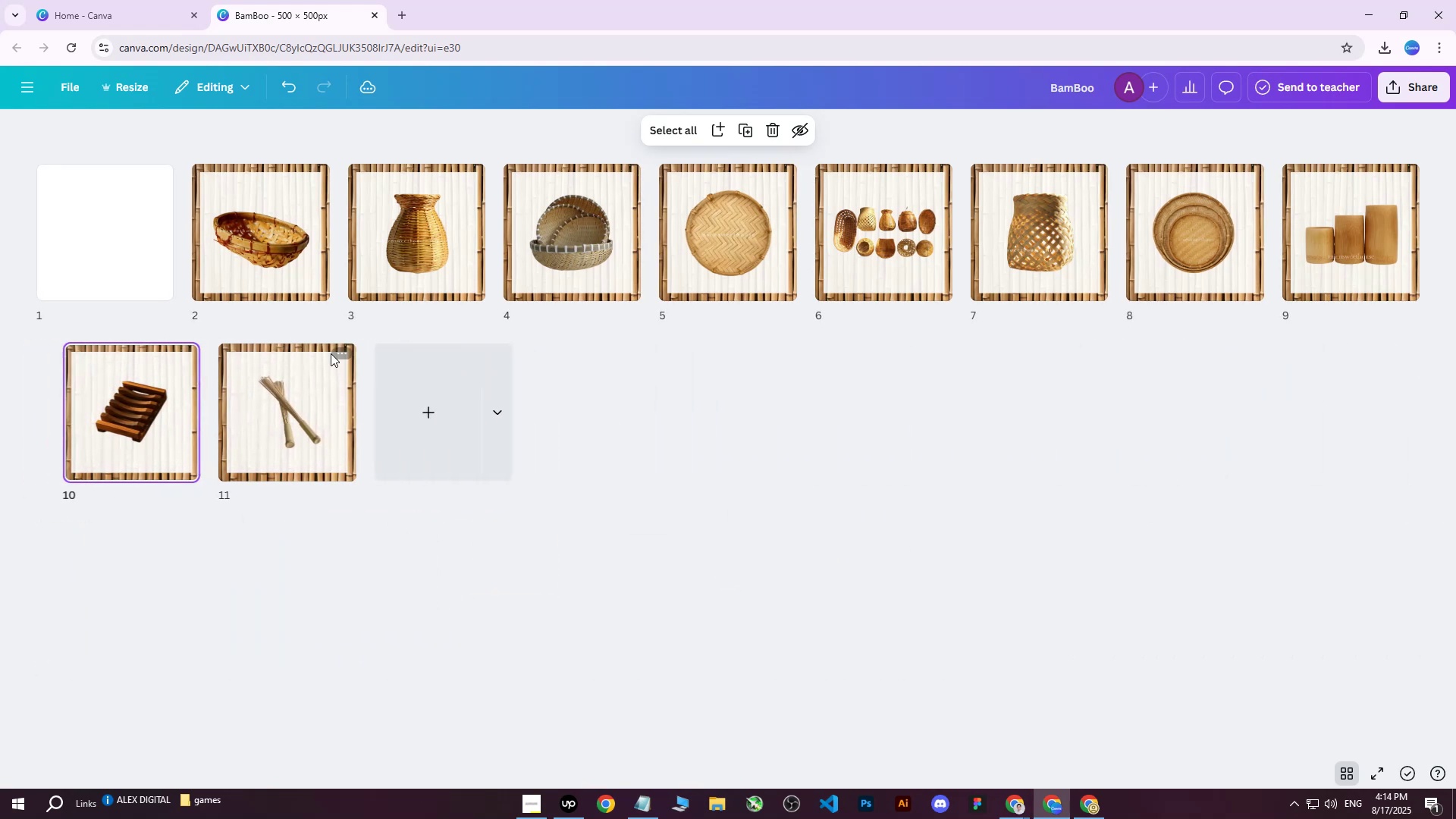 
key(Delete)
 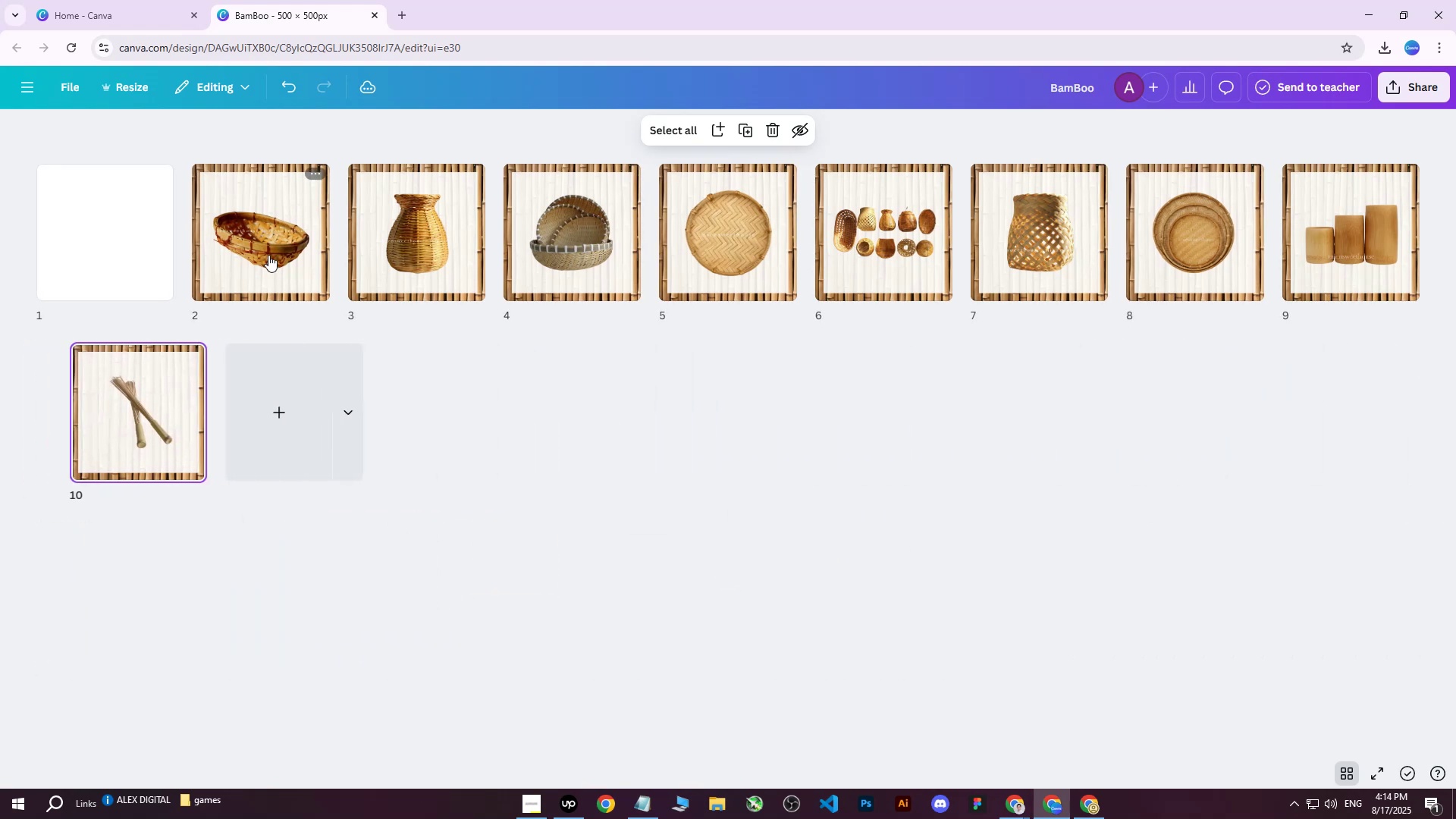 
left_click([268, 255])
 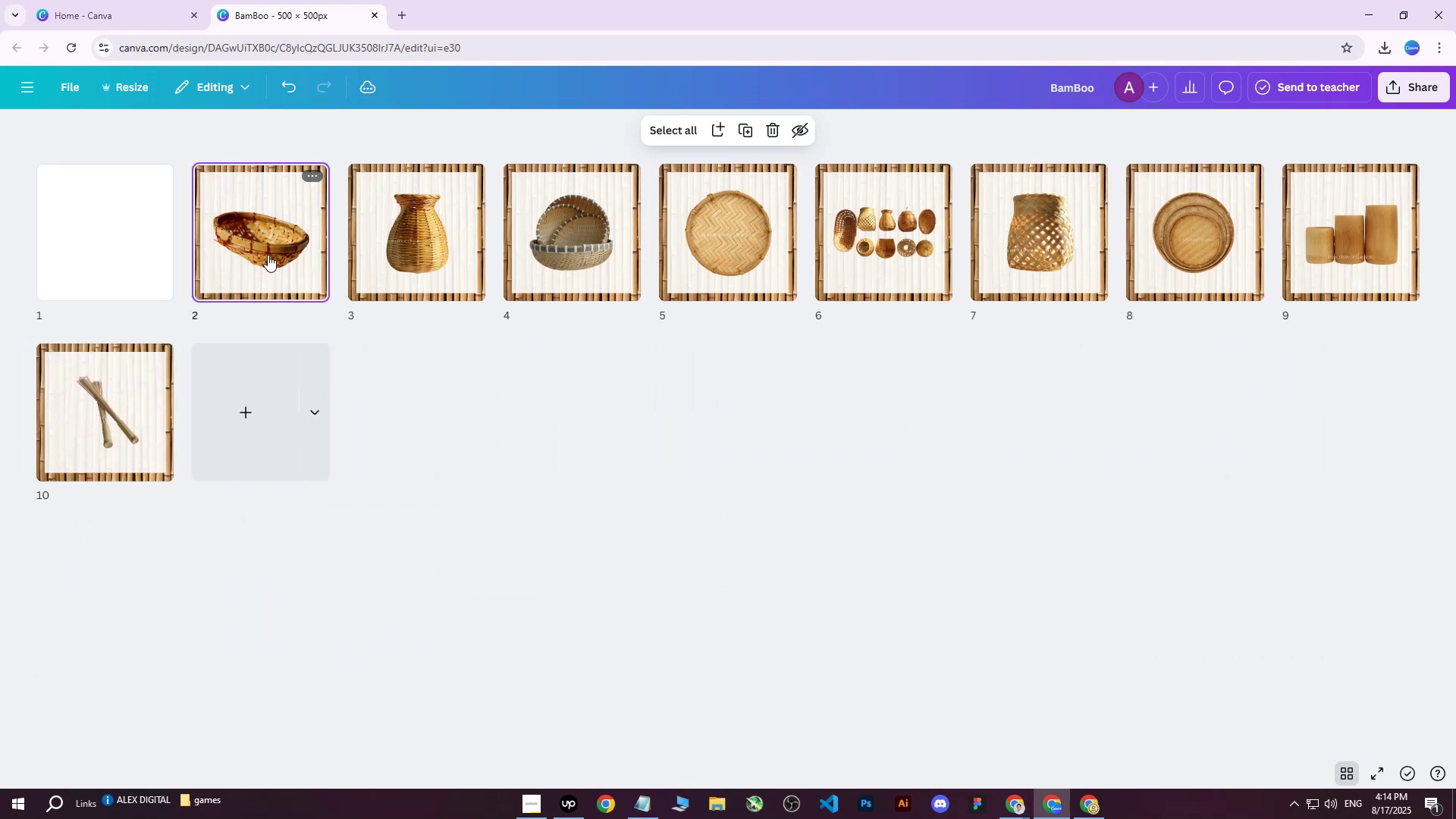 
key(Delete)
 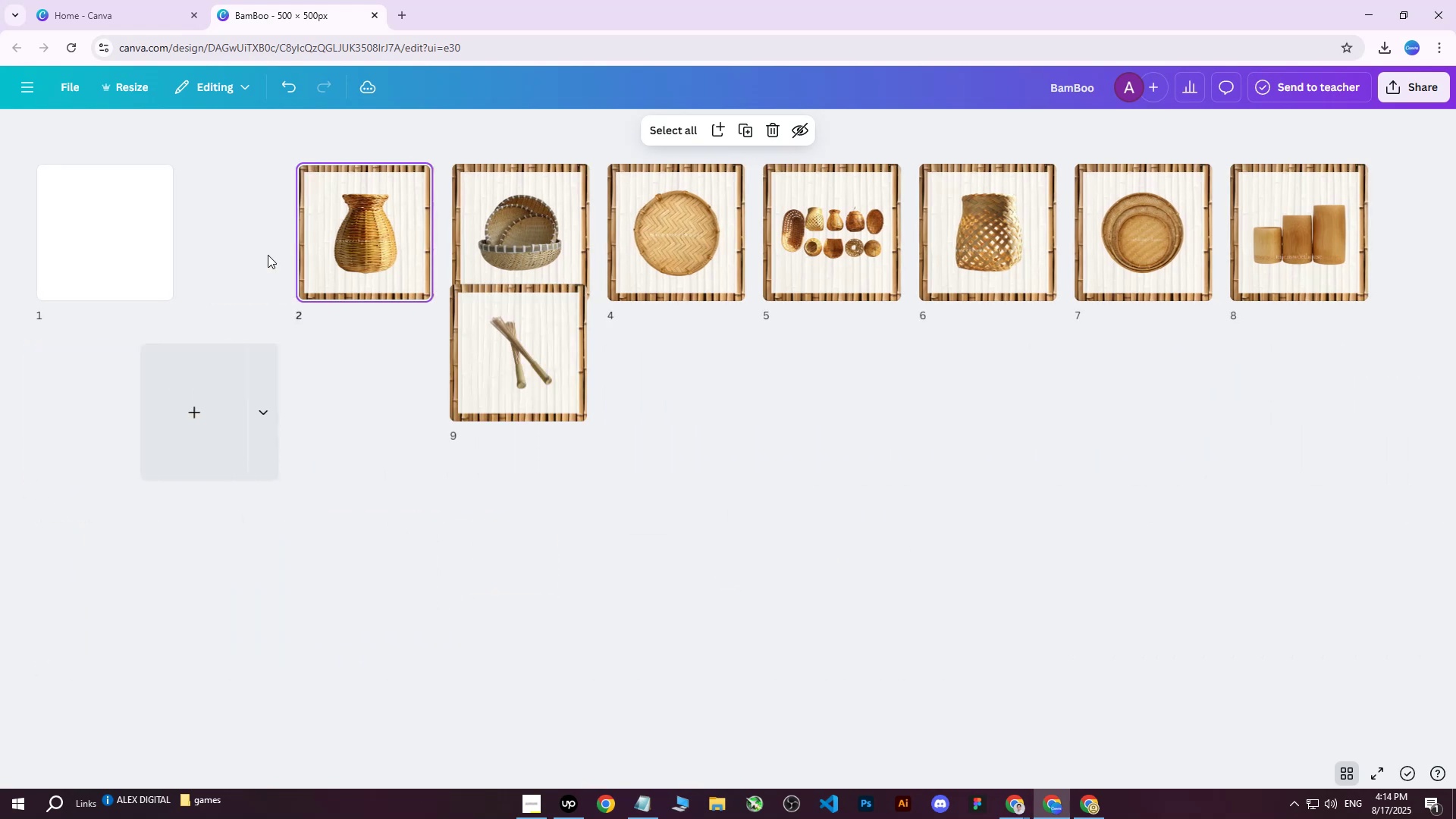 
key(Delete)
 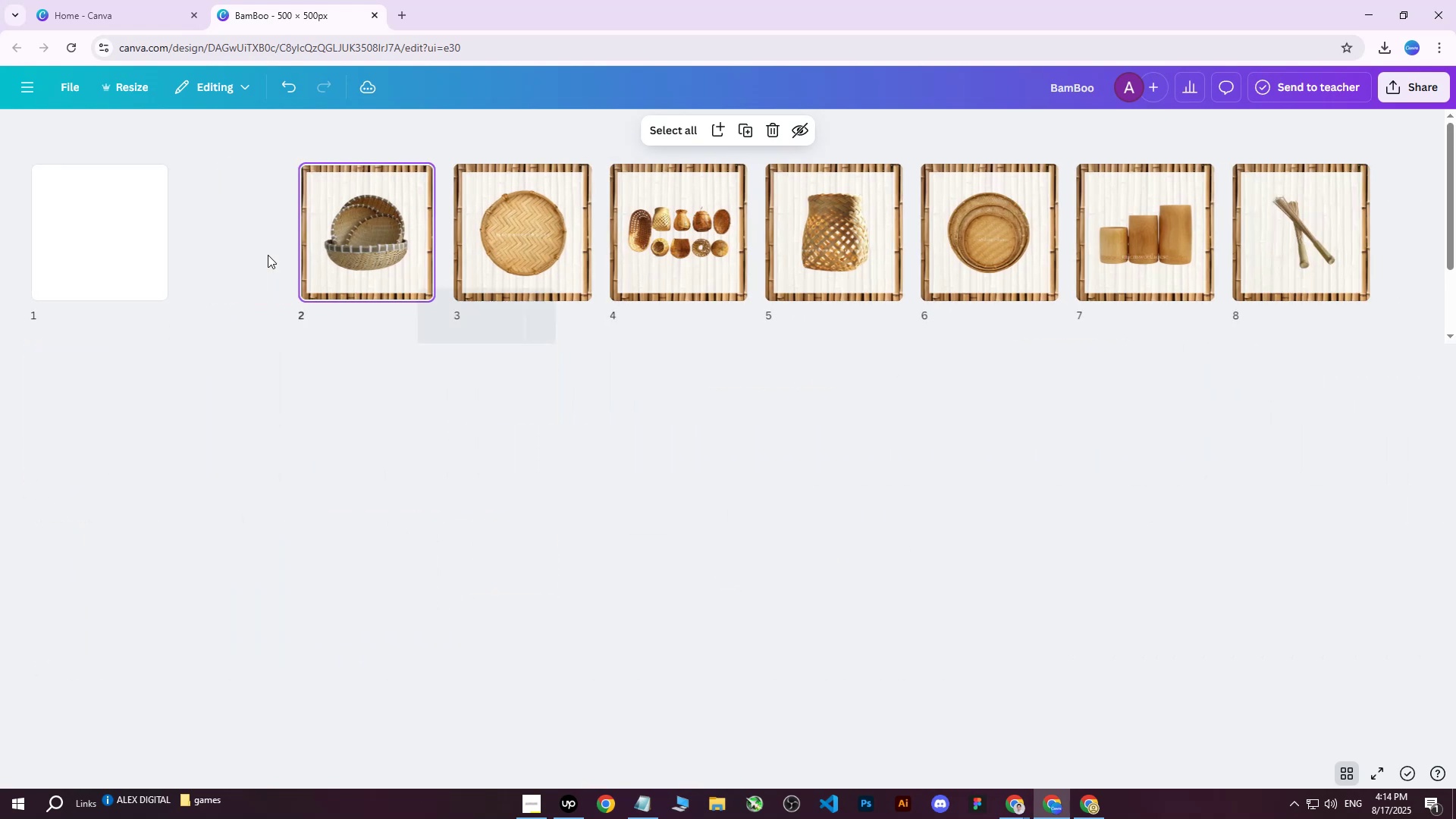 
key(Delete)
 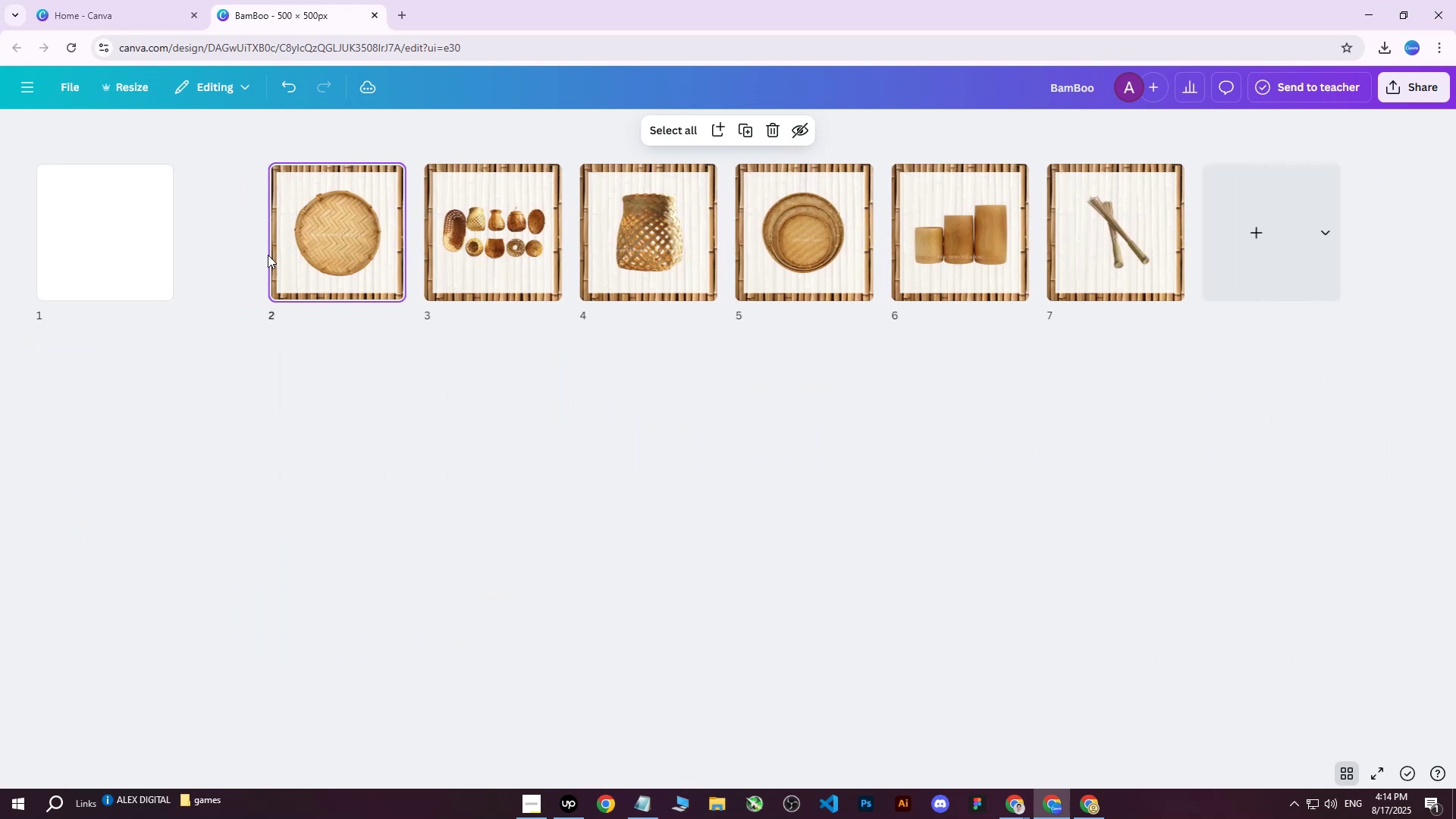 
key(Delete)
 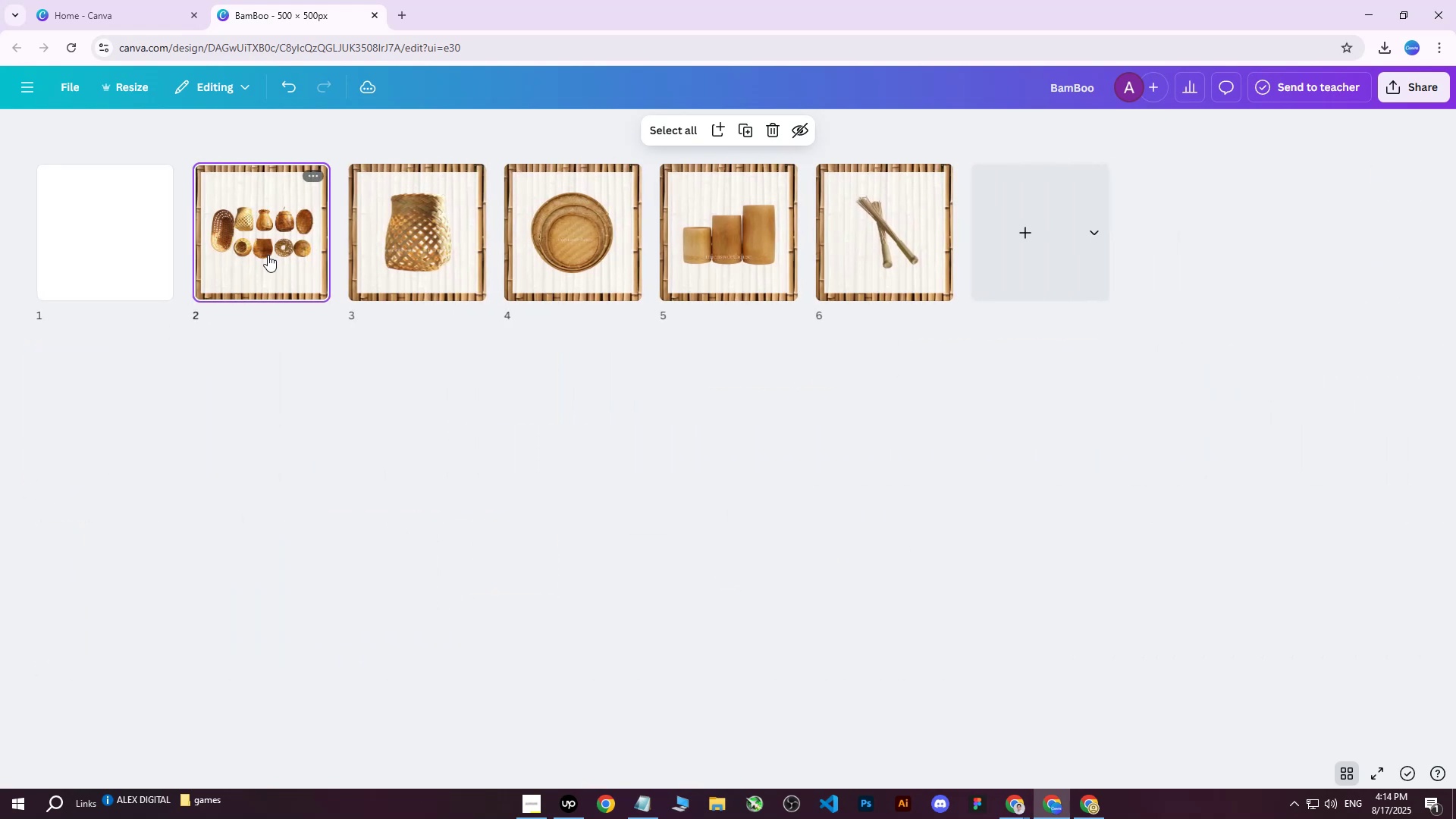 
key(Delete)
 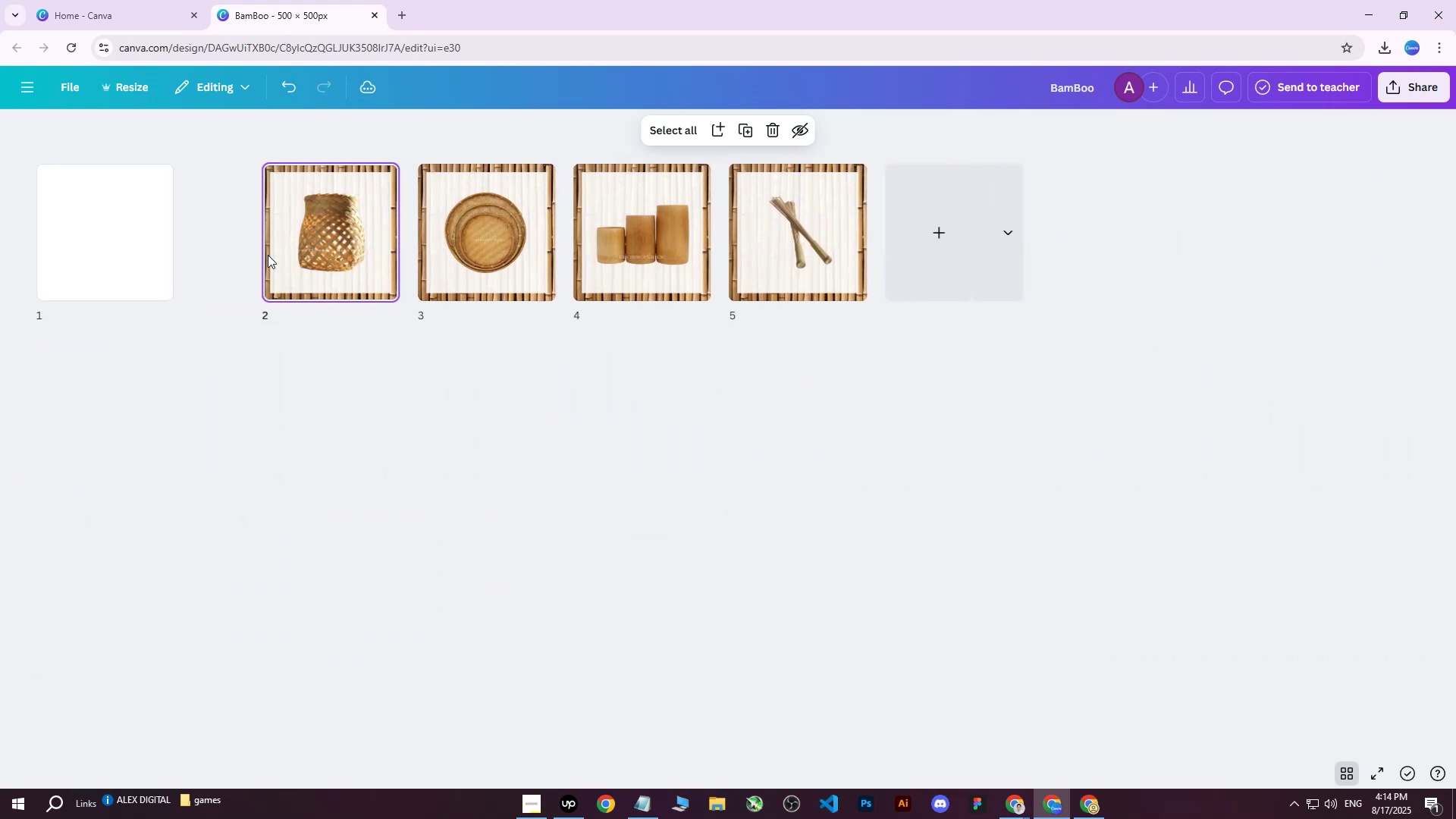 
key(Delete)
 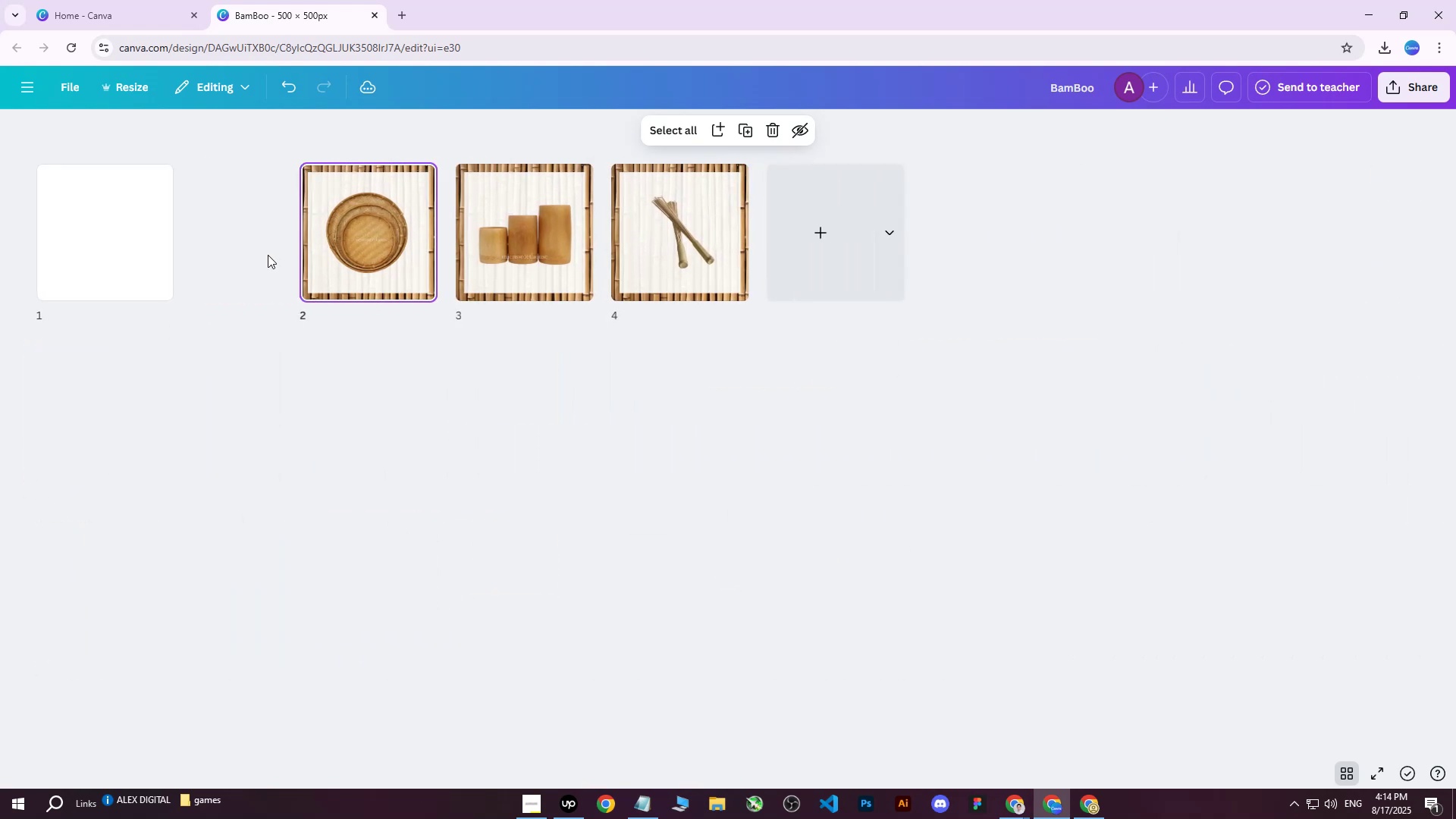 
key(Delete)
 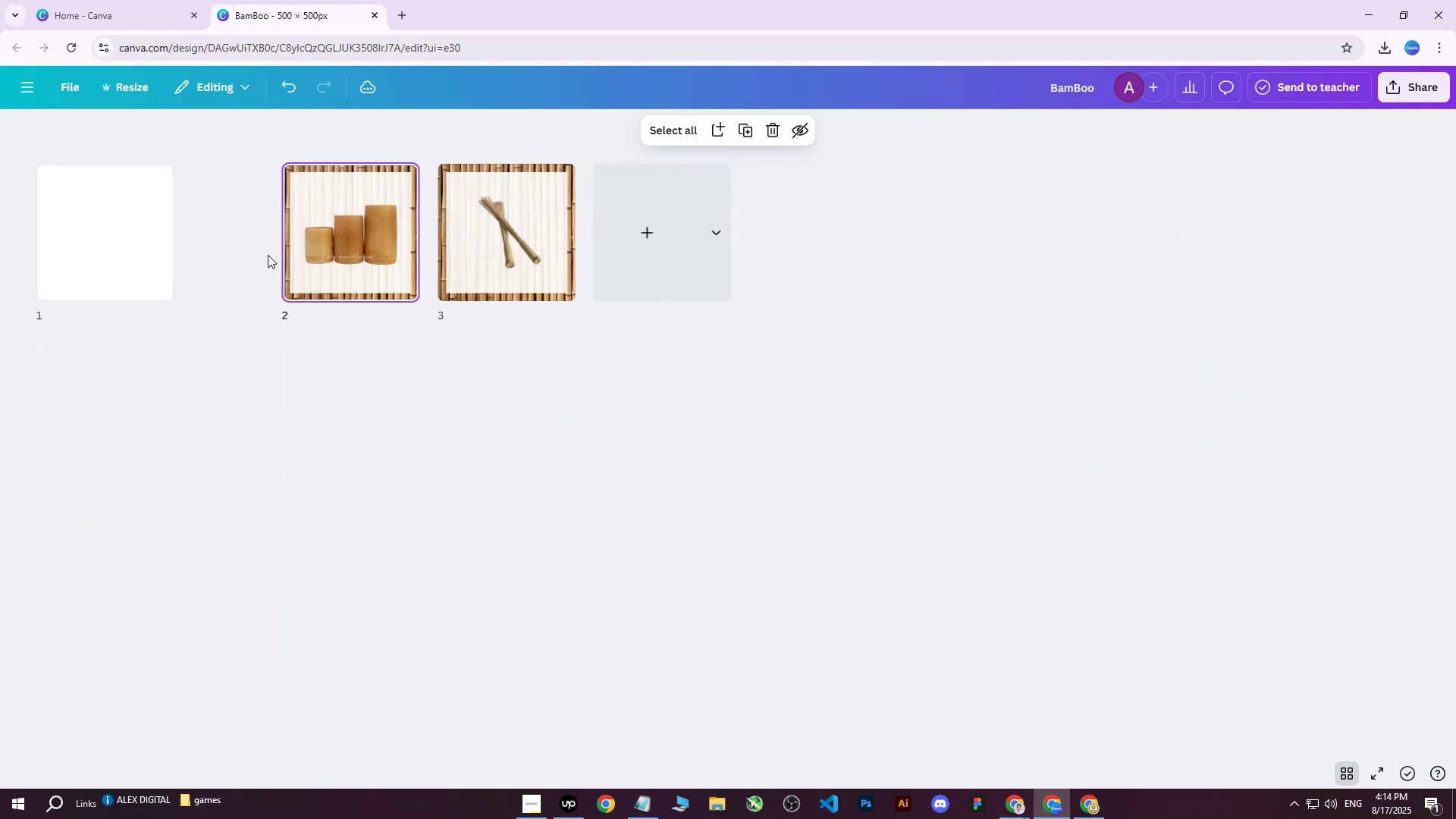 
key(Delete)
 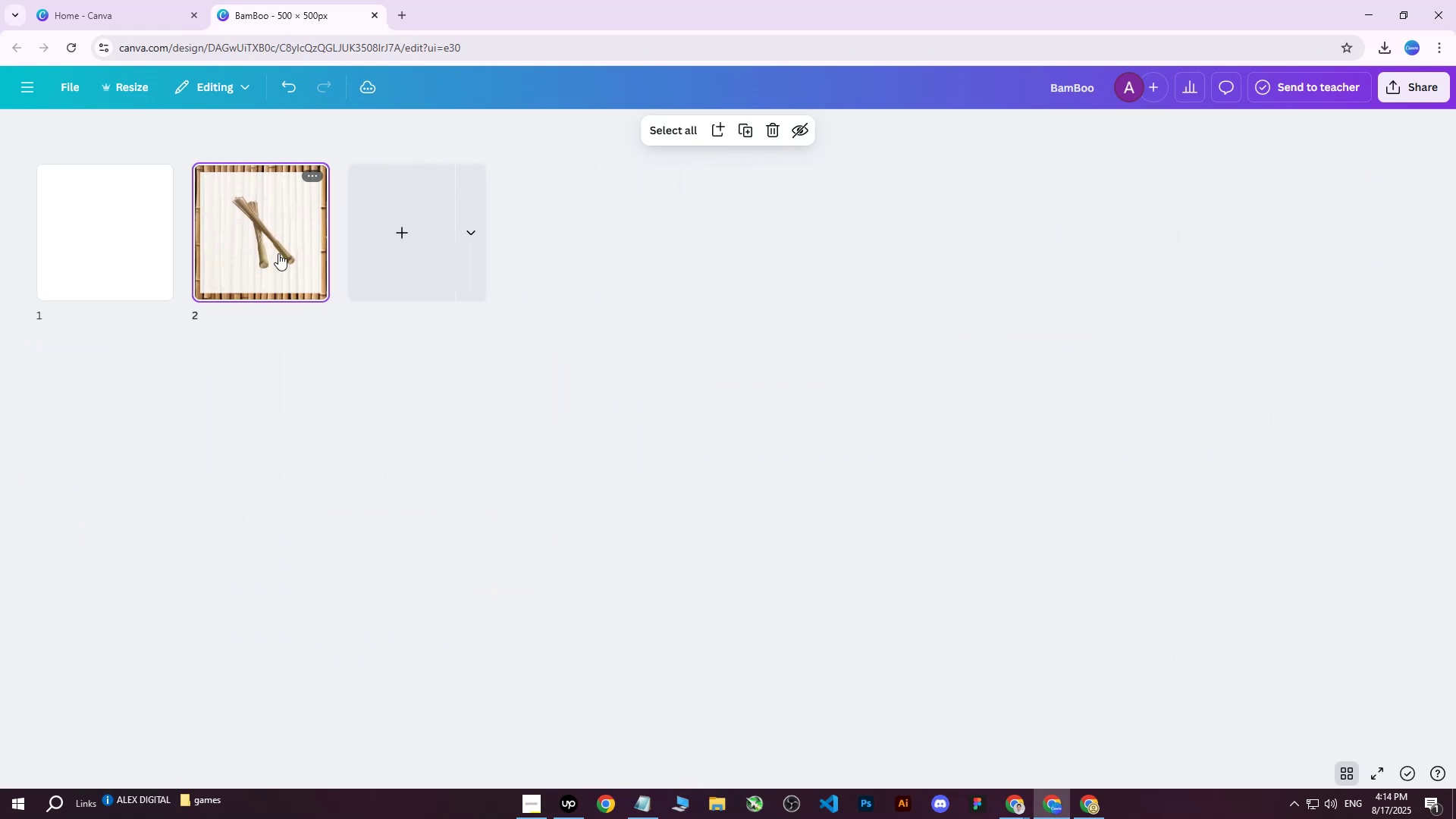 
key(Delete)
 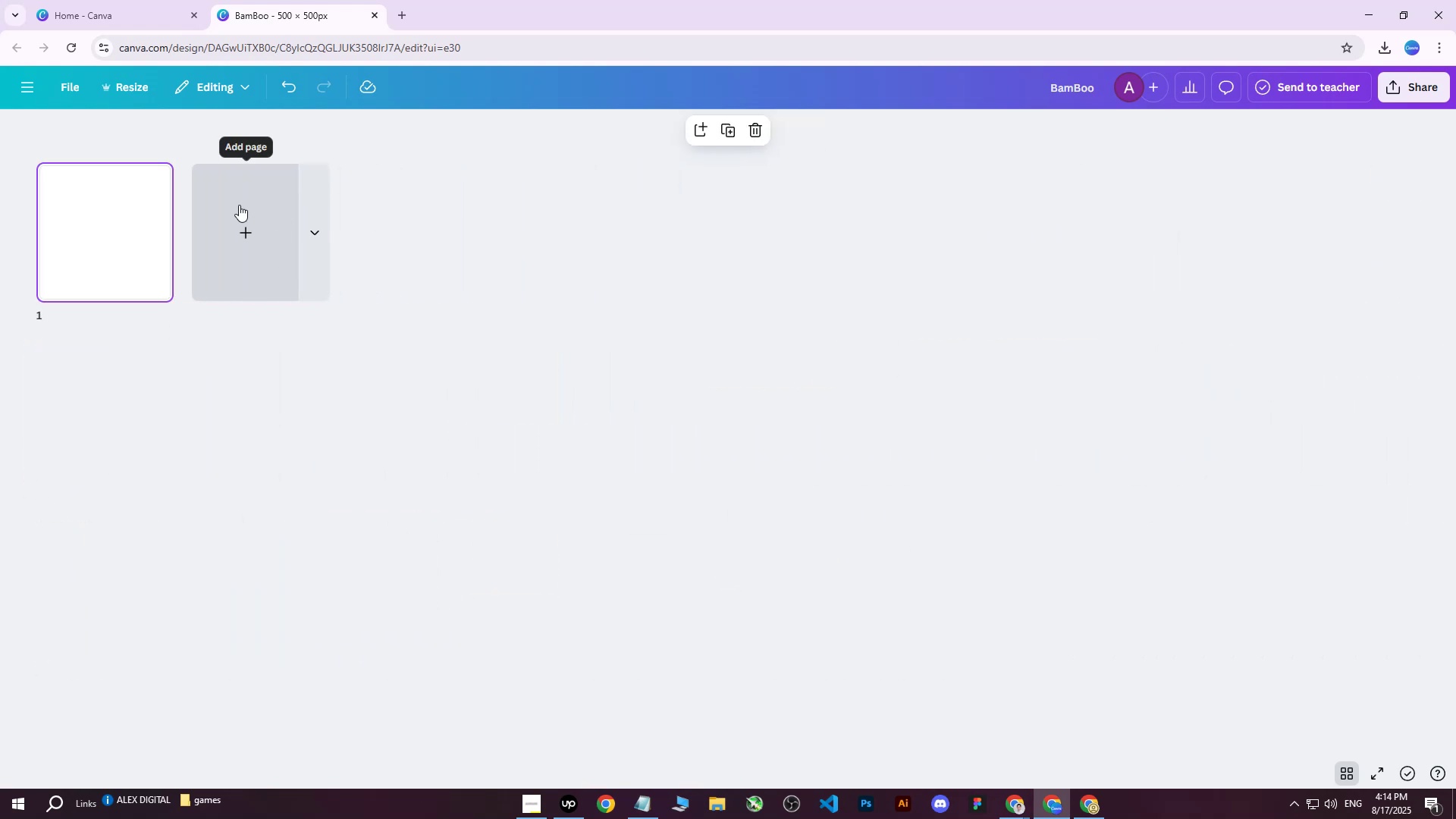 
left_click([243, 220])
 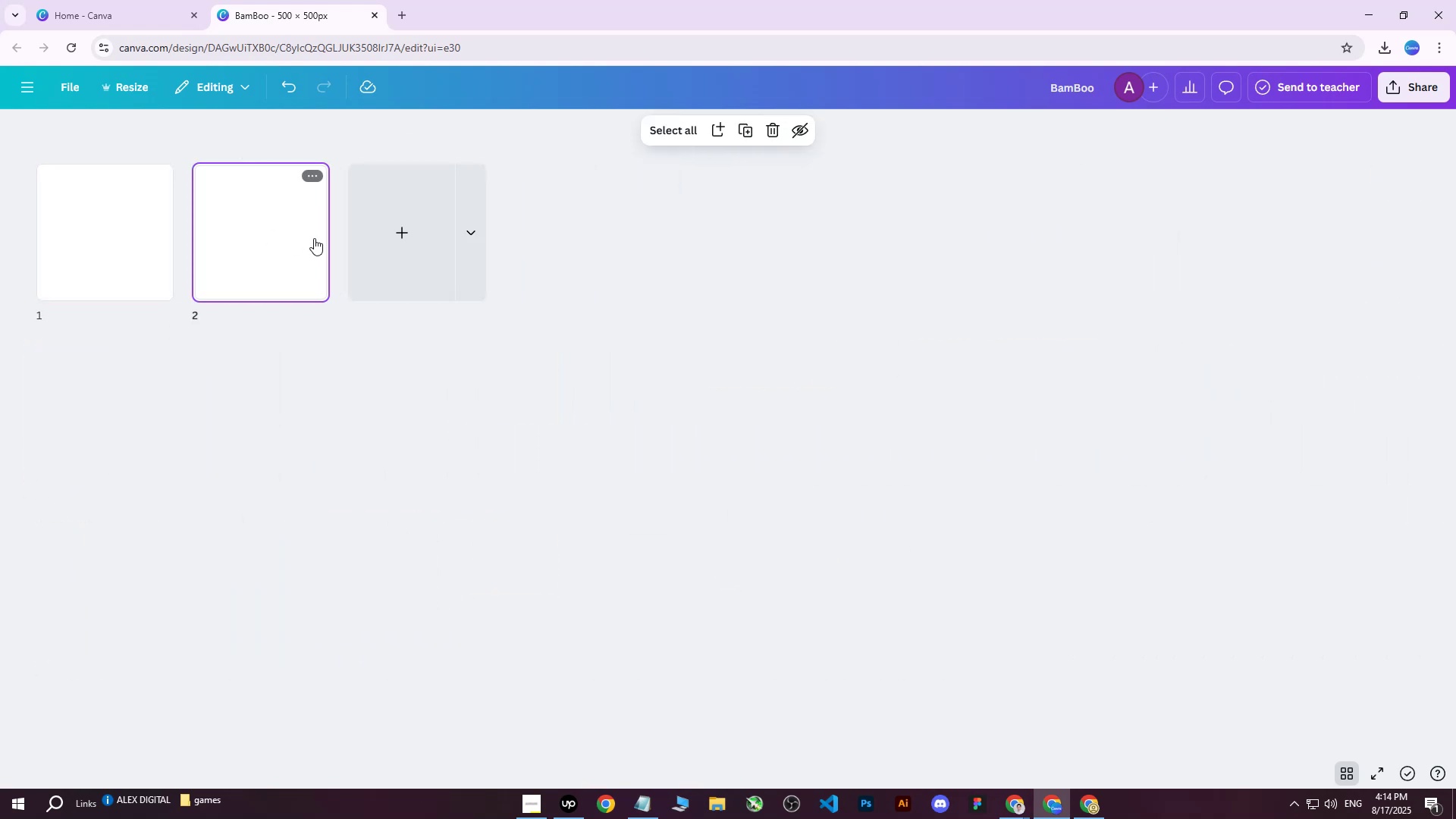 
key(Control+Z)
 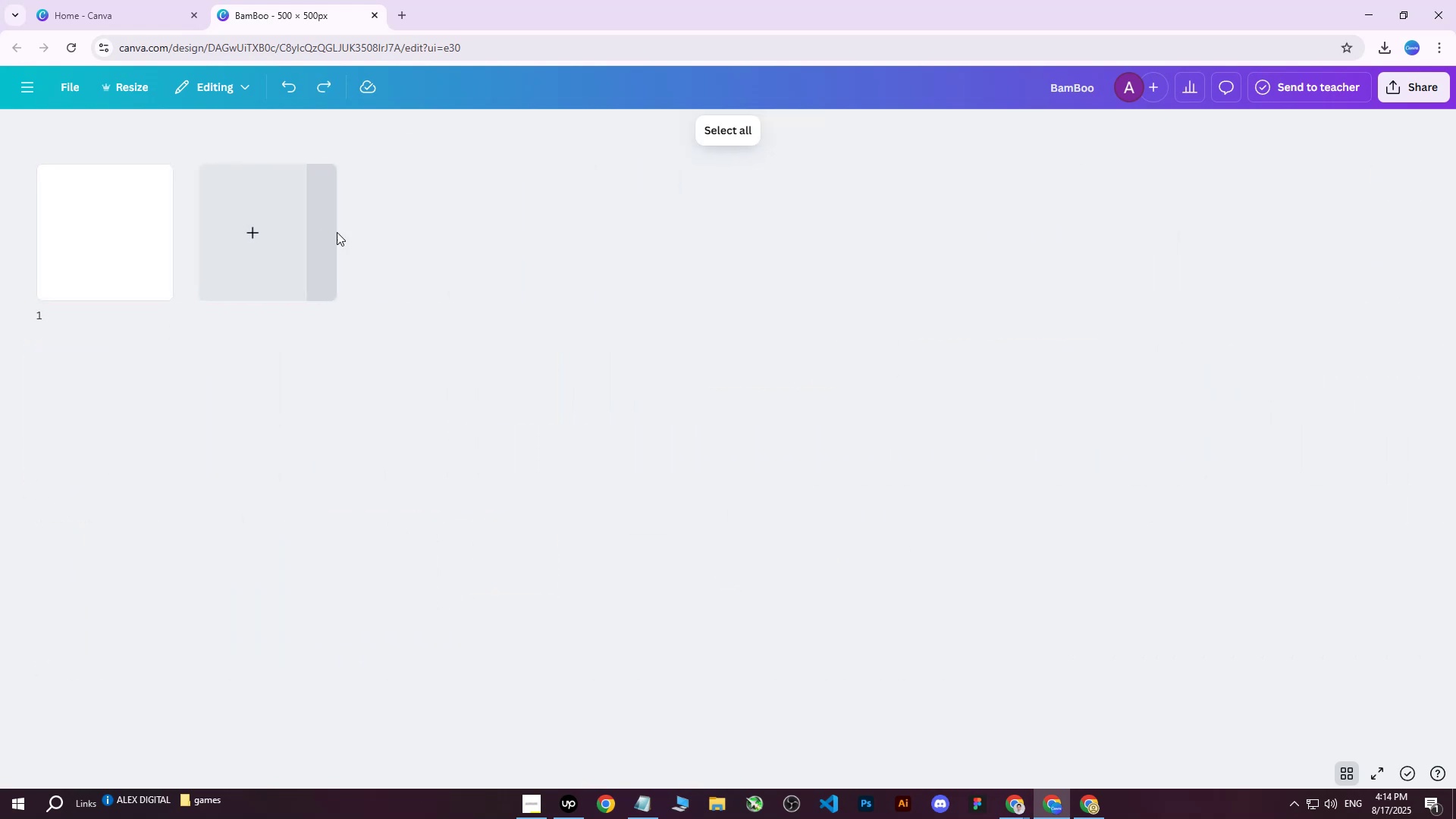 
key(Control+Z)
 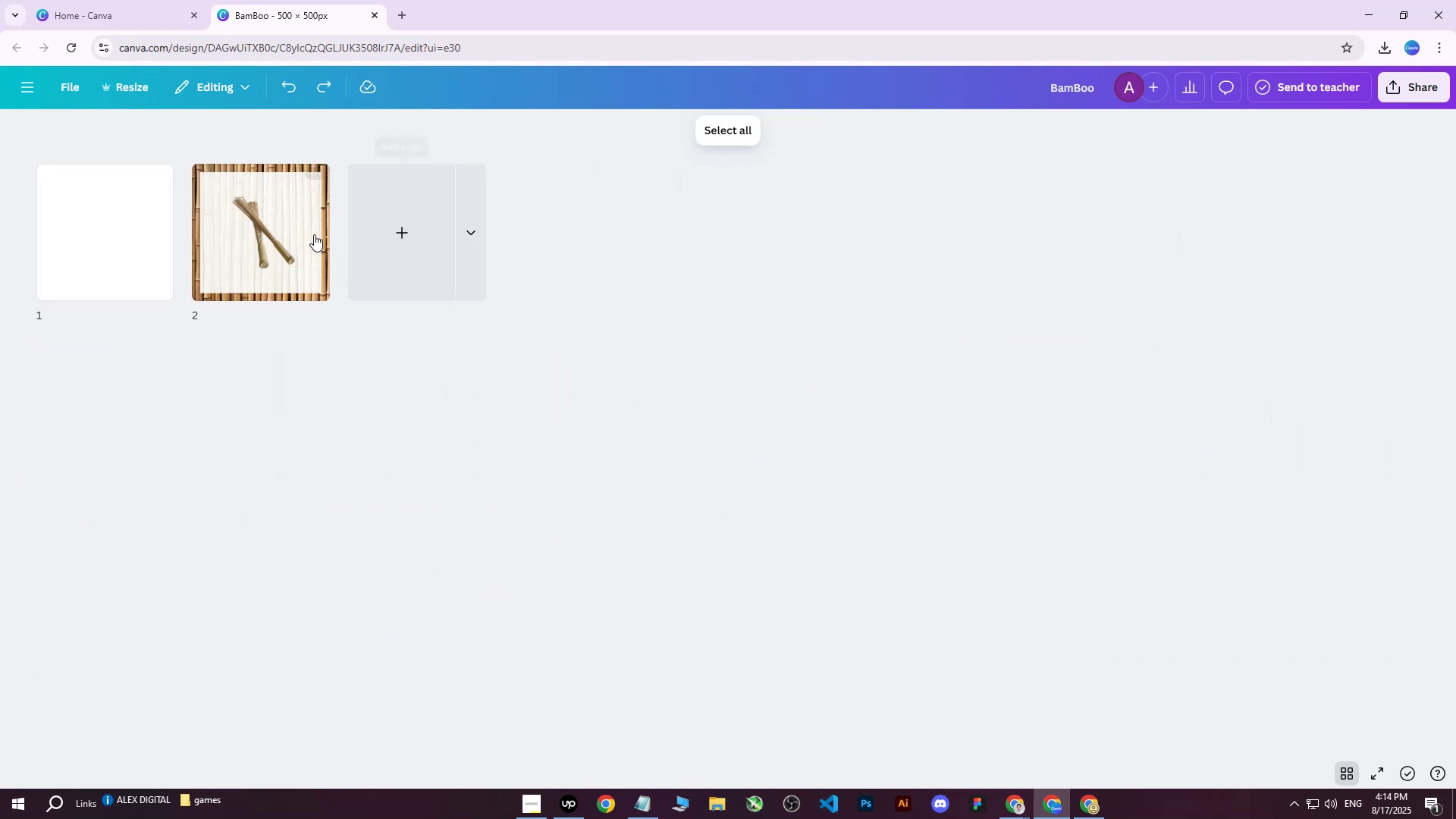 
left_click([301, 237])
 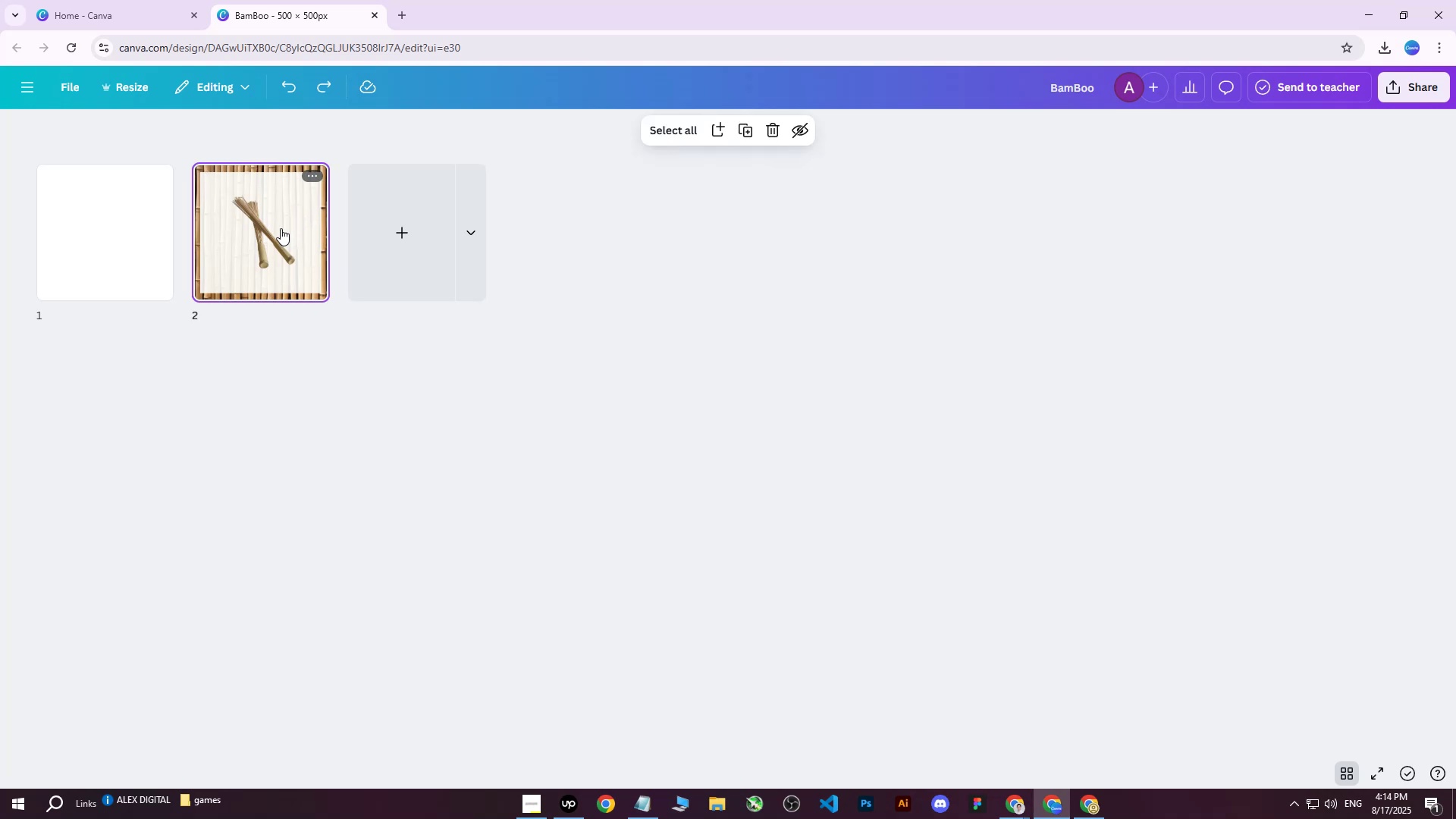 
double_click([281, 228])
 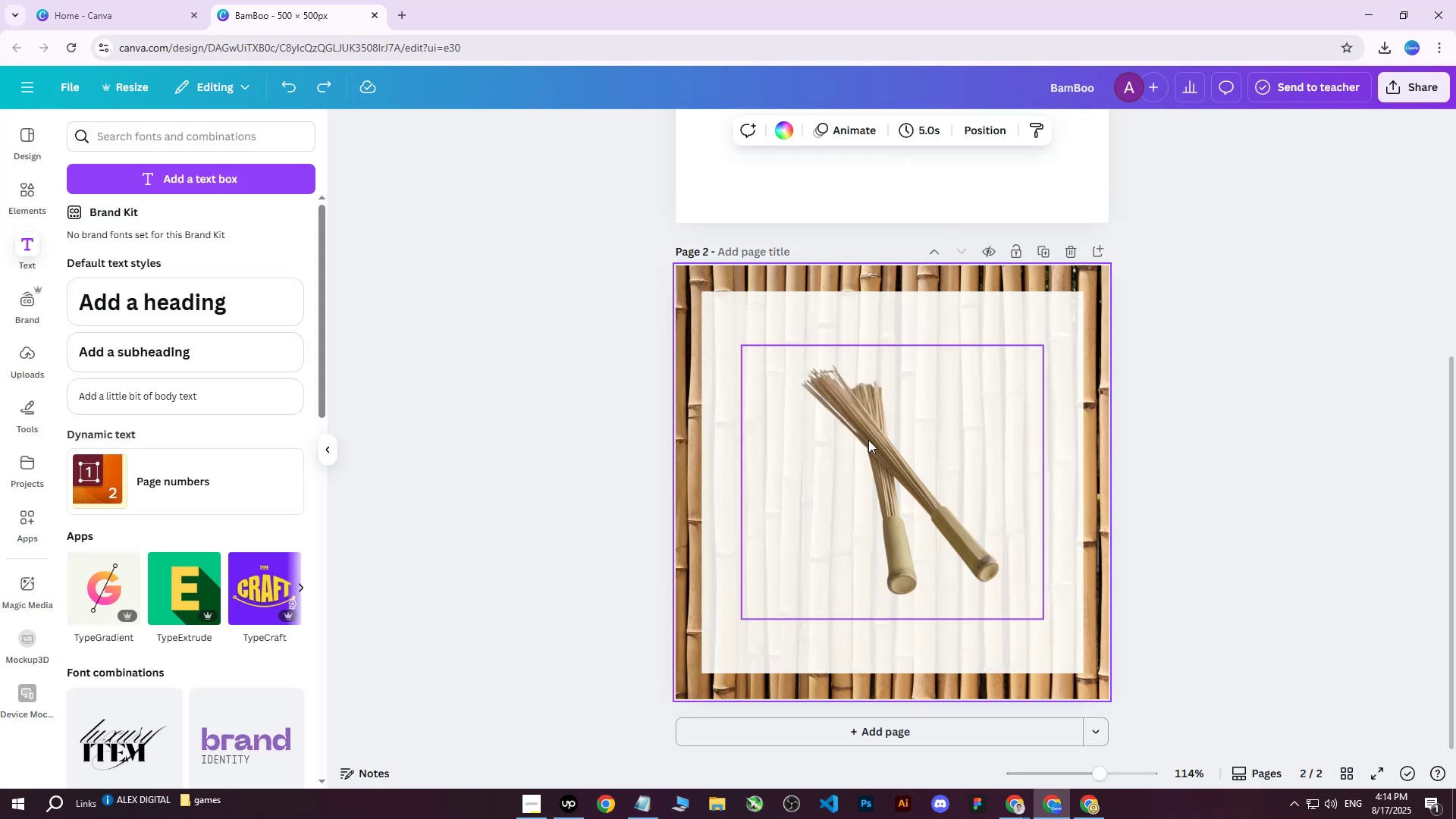 
left_click([870, 441])
 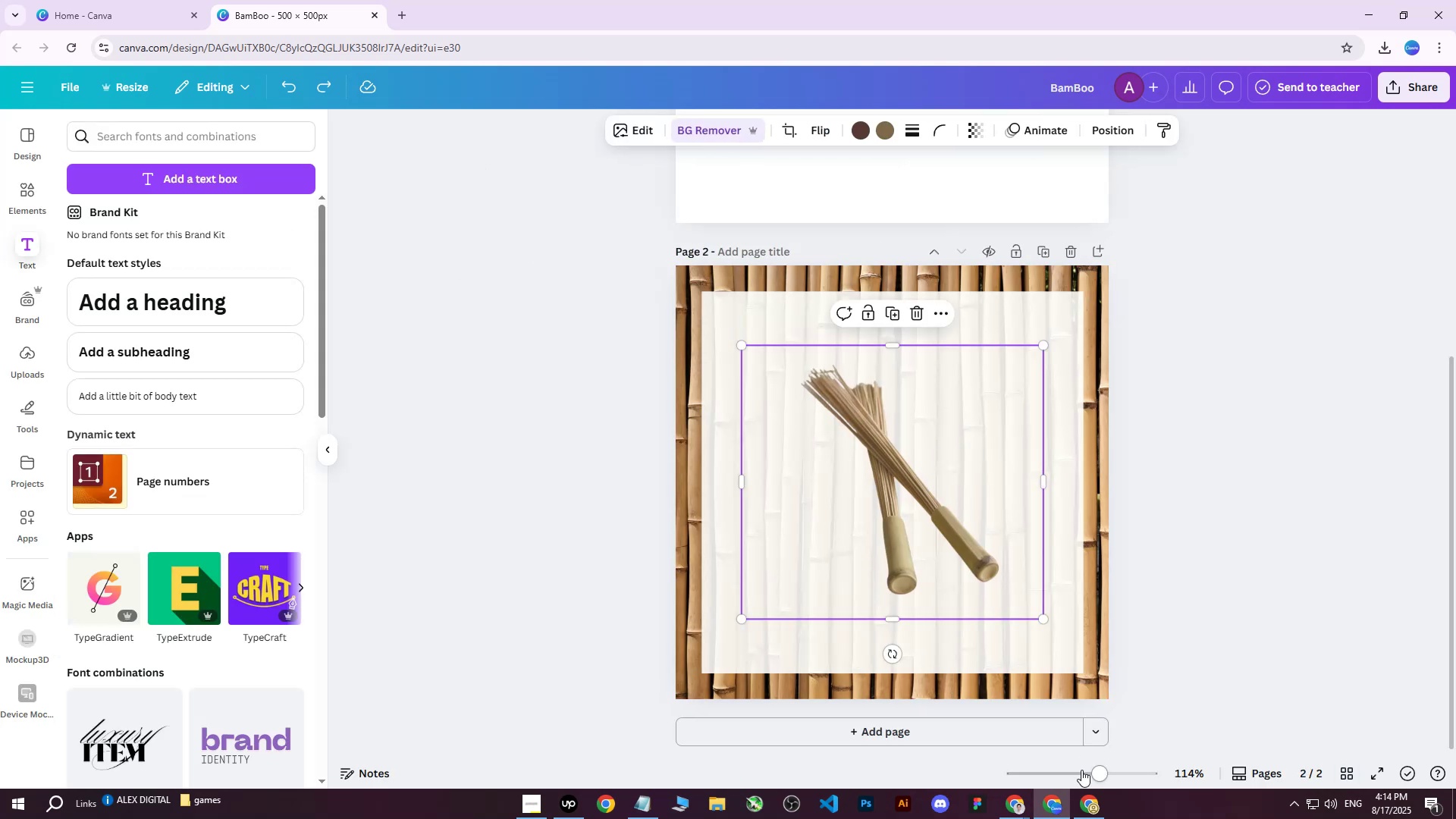 
left_click([1086, 818])
 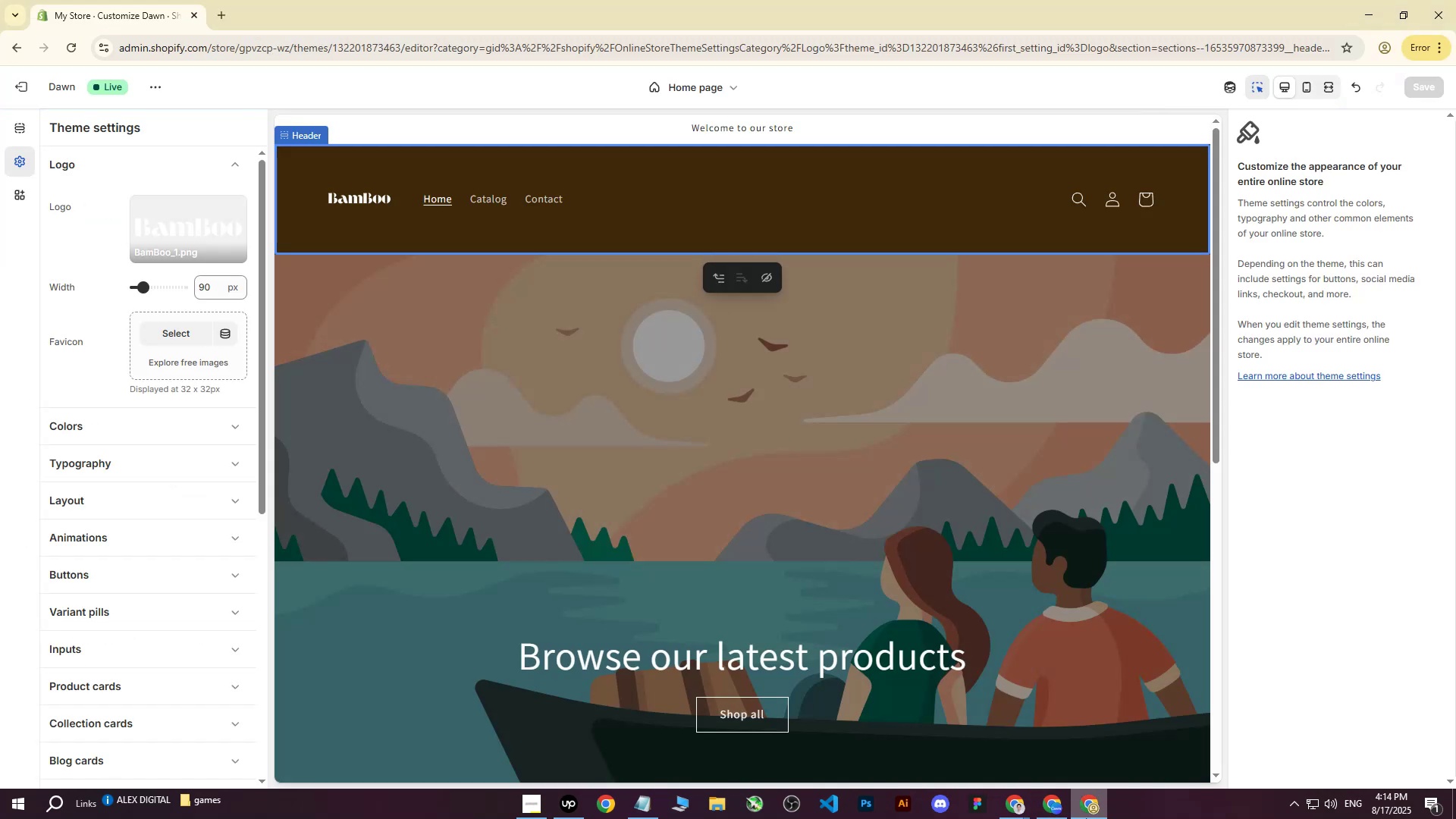 
left_click([1086, 818])
 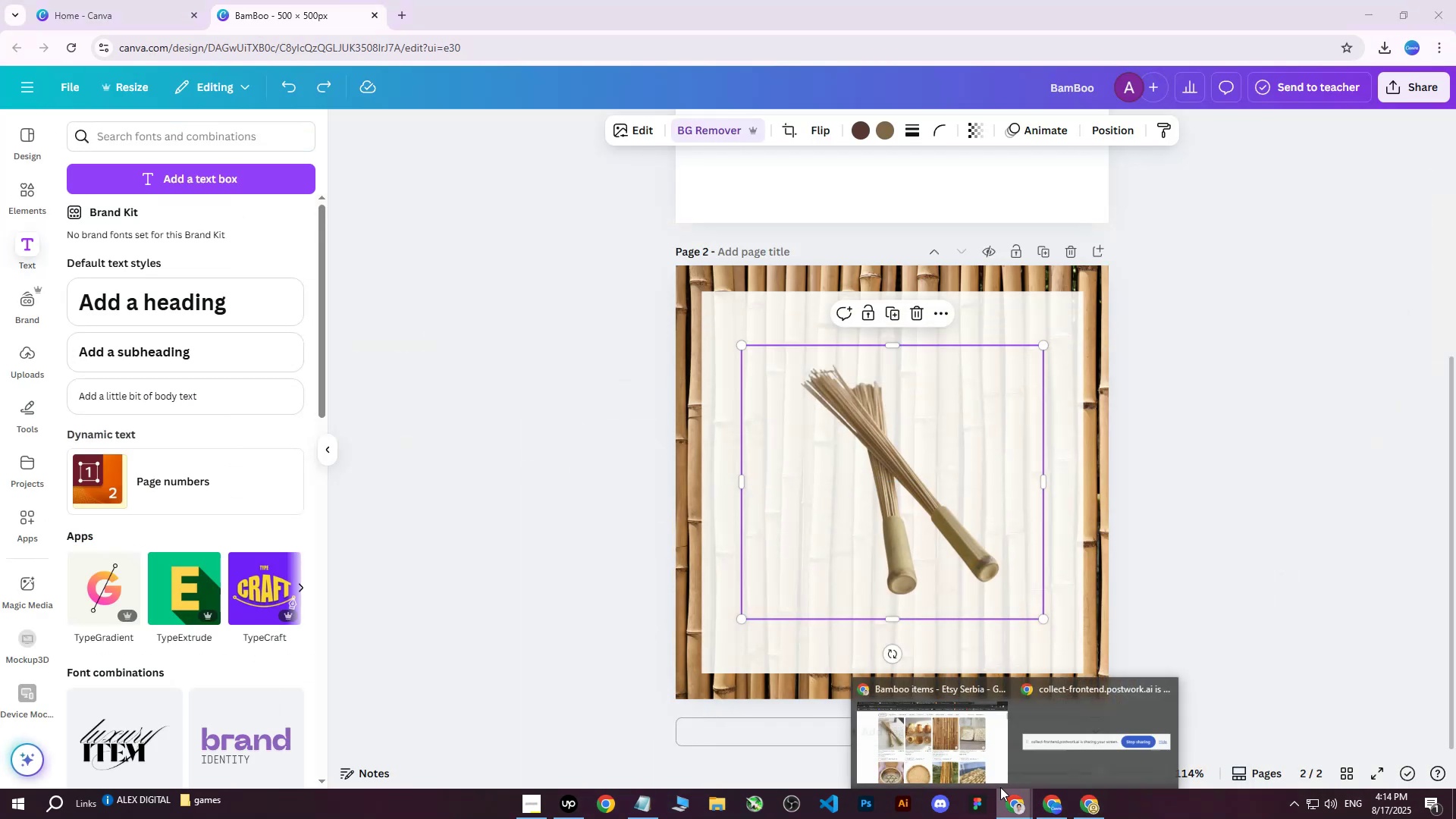 
double_click([917, 742])
 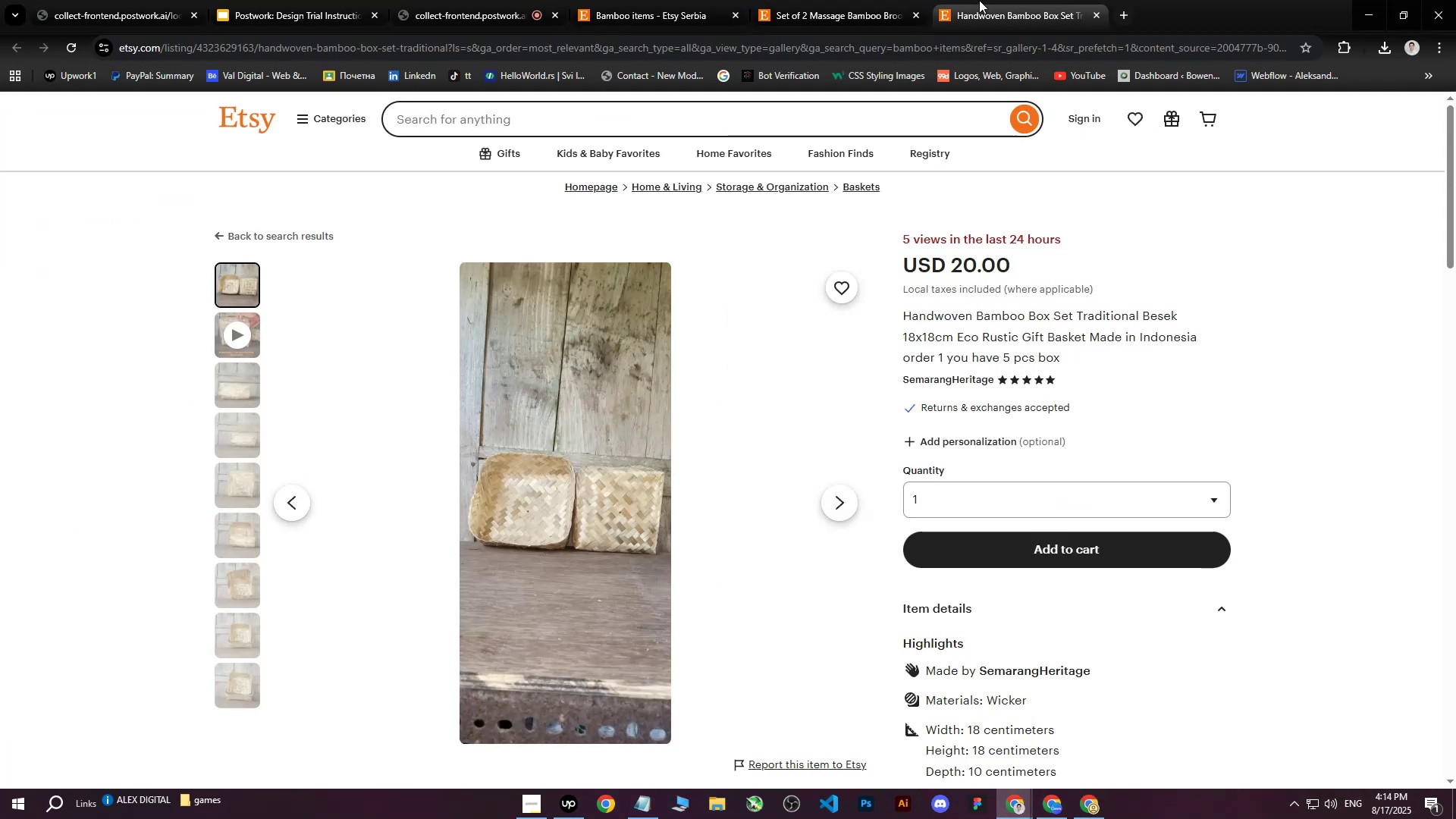 
double_click([872, 0])
 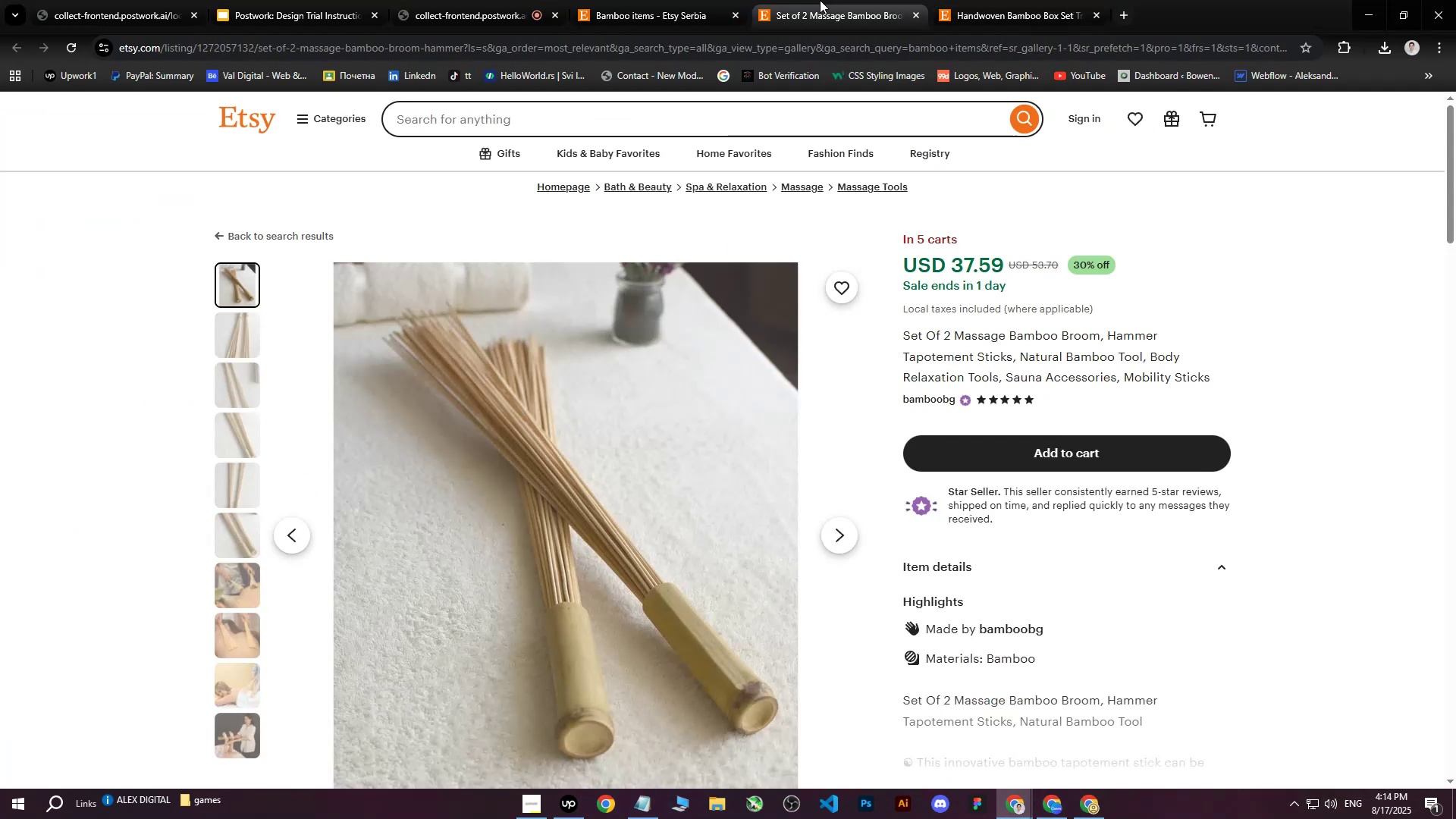 
left_click_drag(start_coordinate=[879, 0], to_coordinate=[1049, 0])
 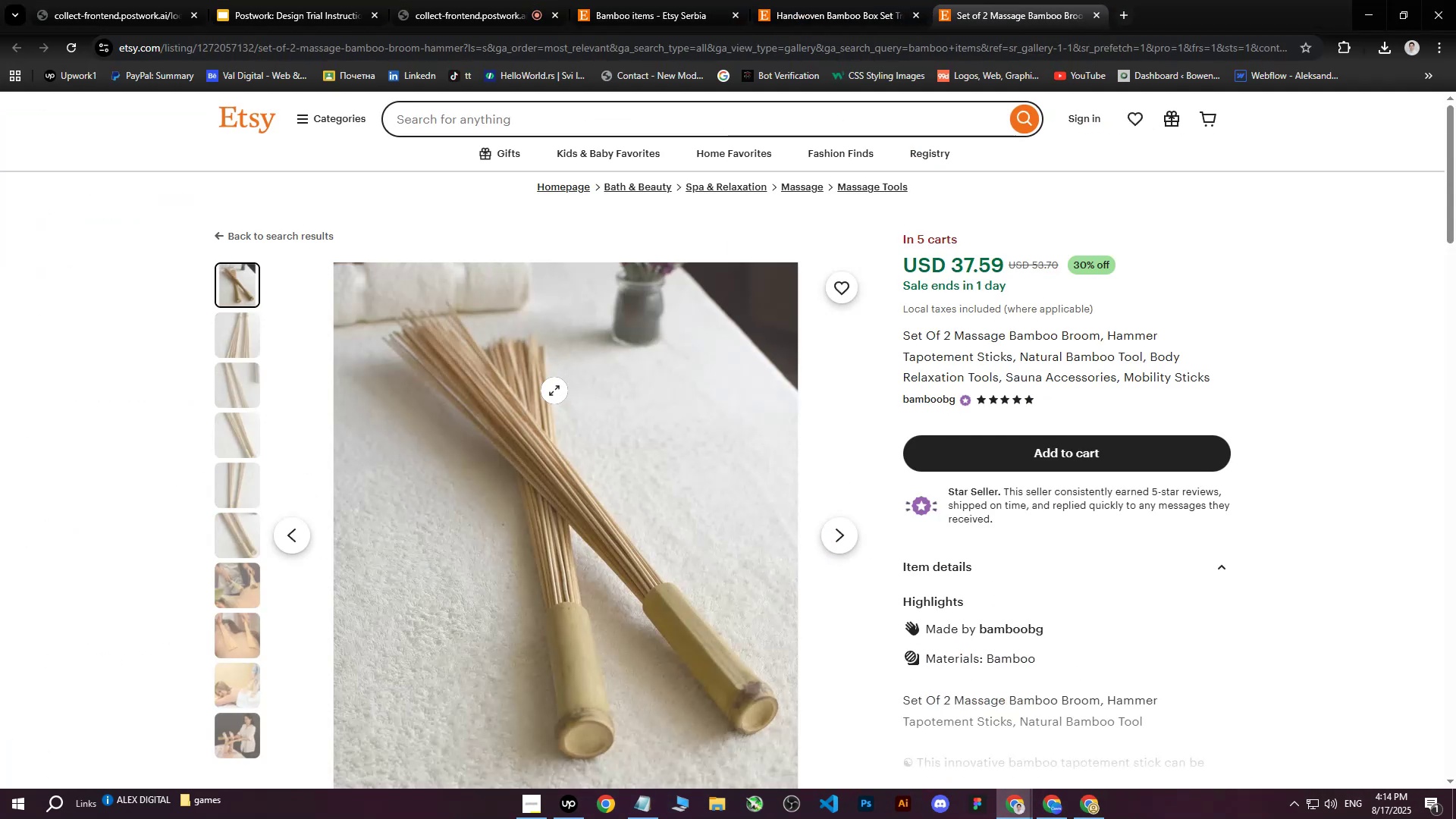 
right_click([562, 391])
 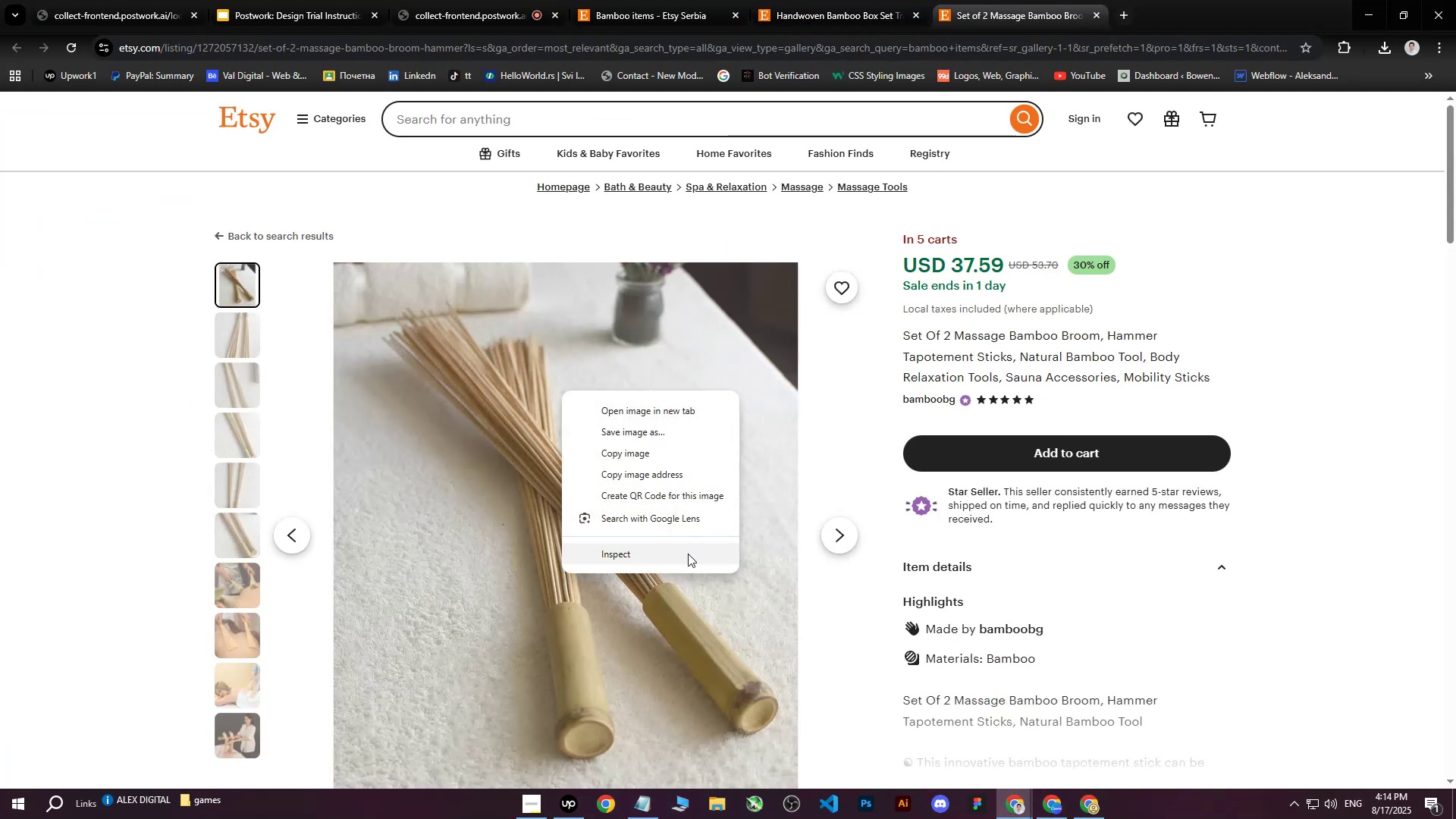 
left_click([688, 554])
 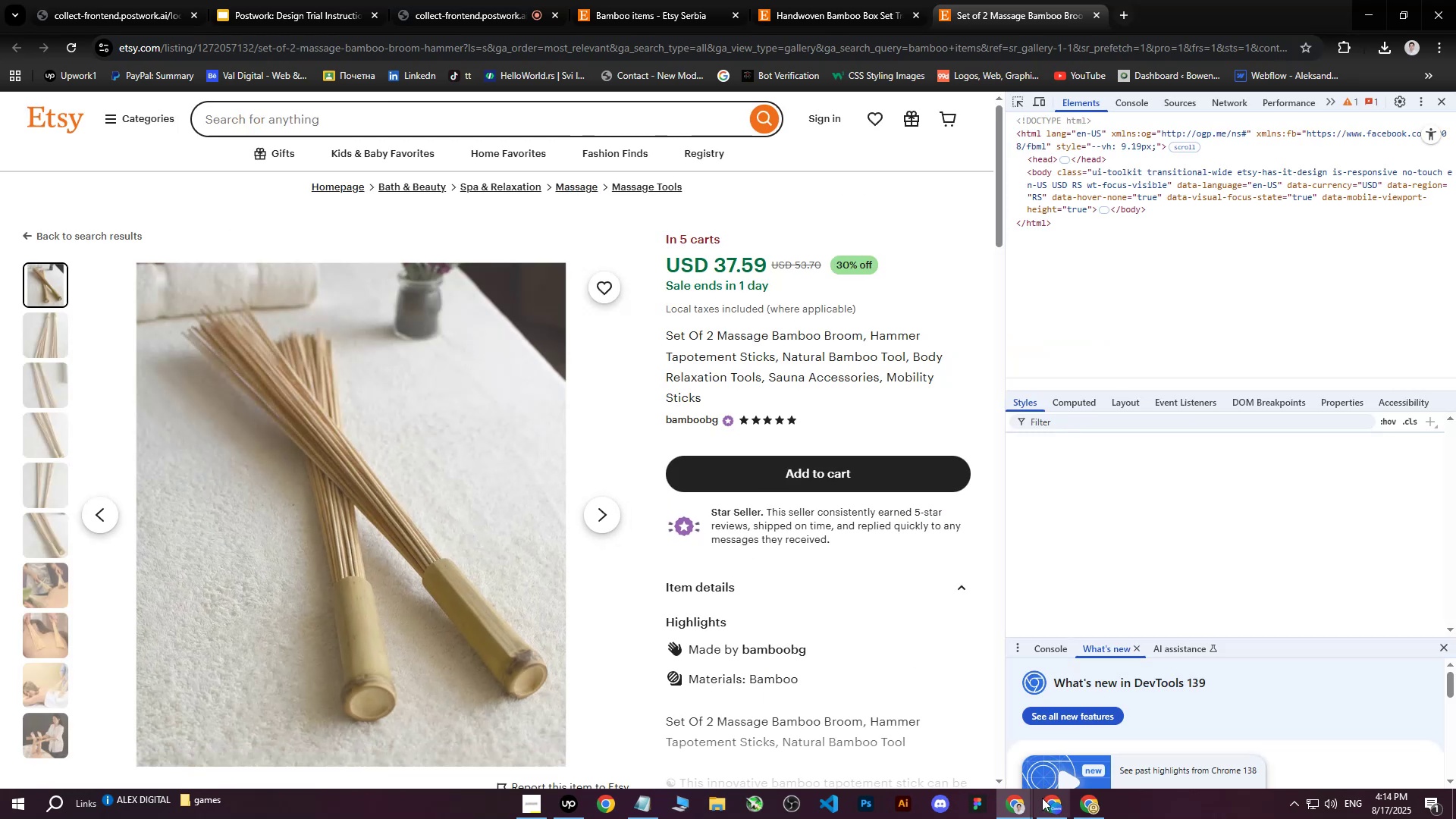 
left_click([1053, 812])
 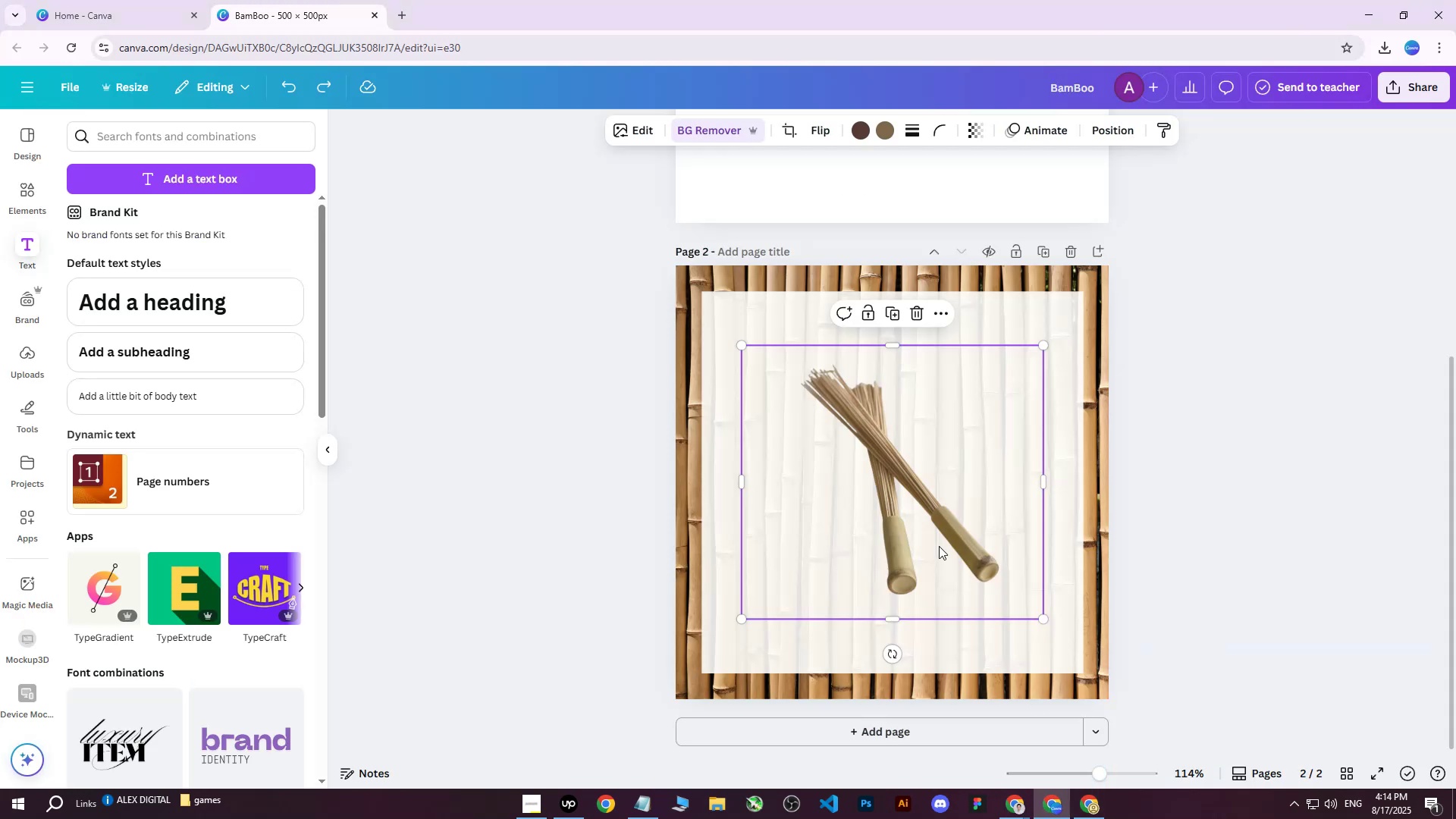 
left_click([927, 522])
 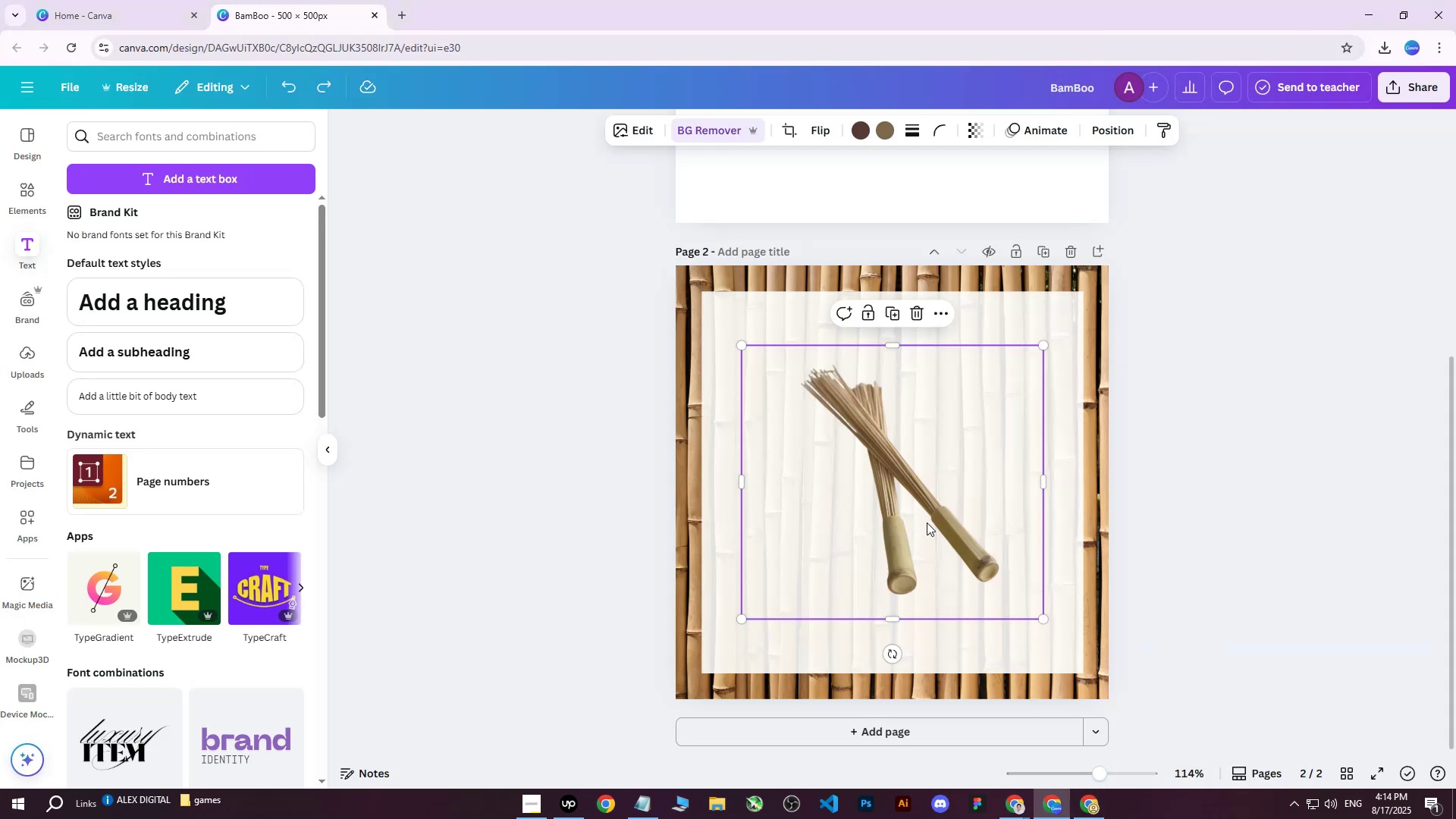 
key(Delete)
 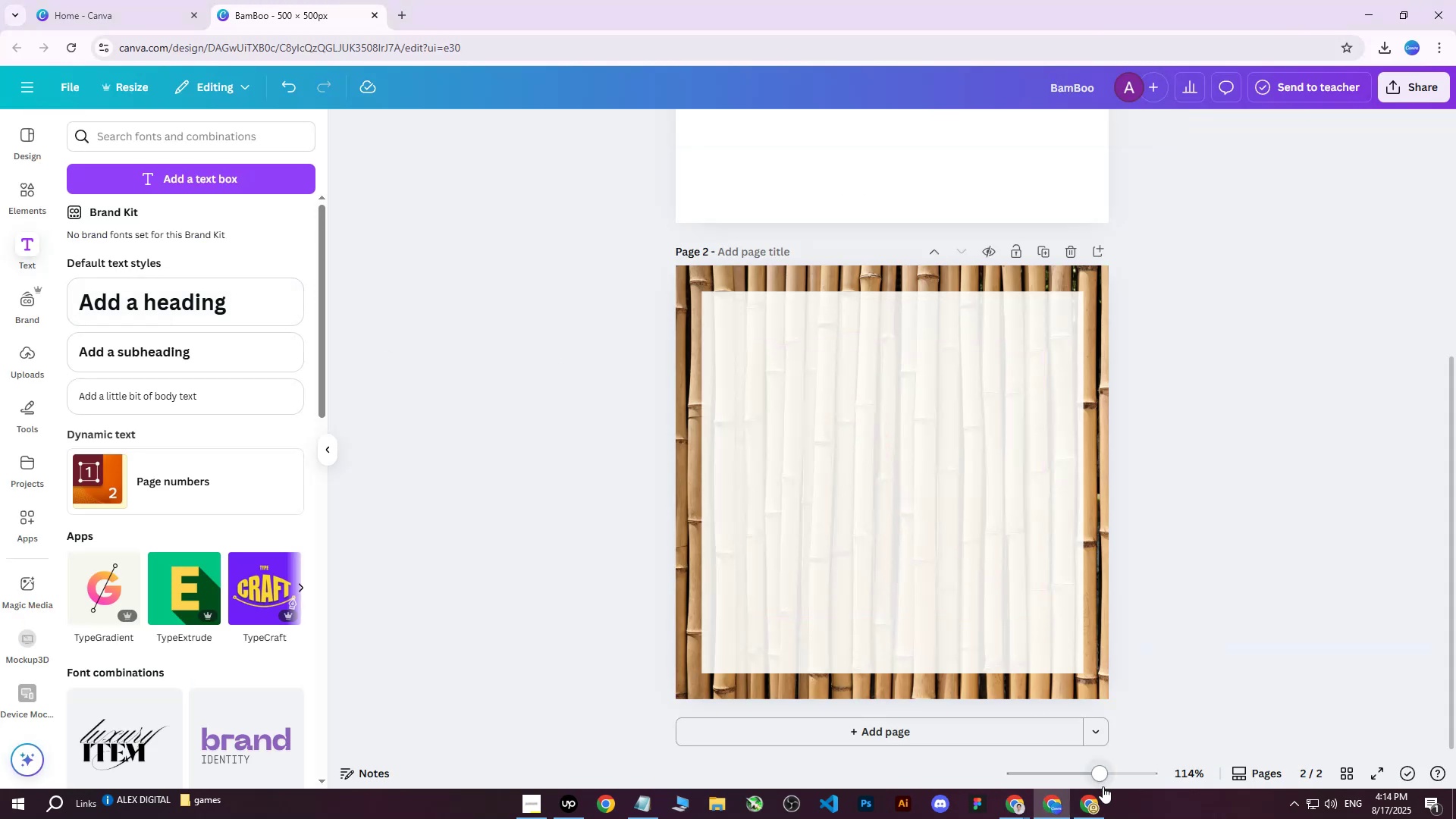 
left_click([1093, 812])
 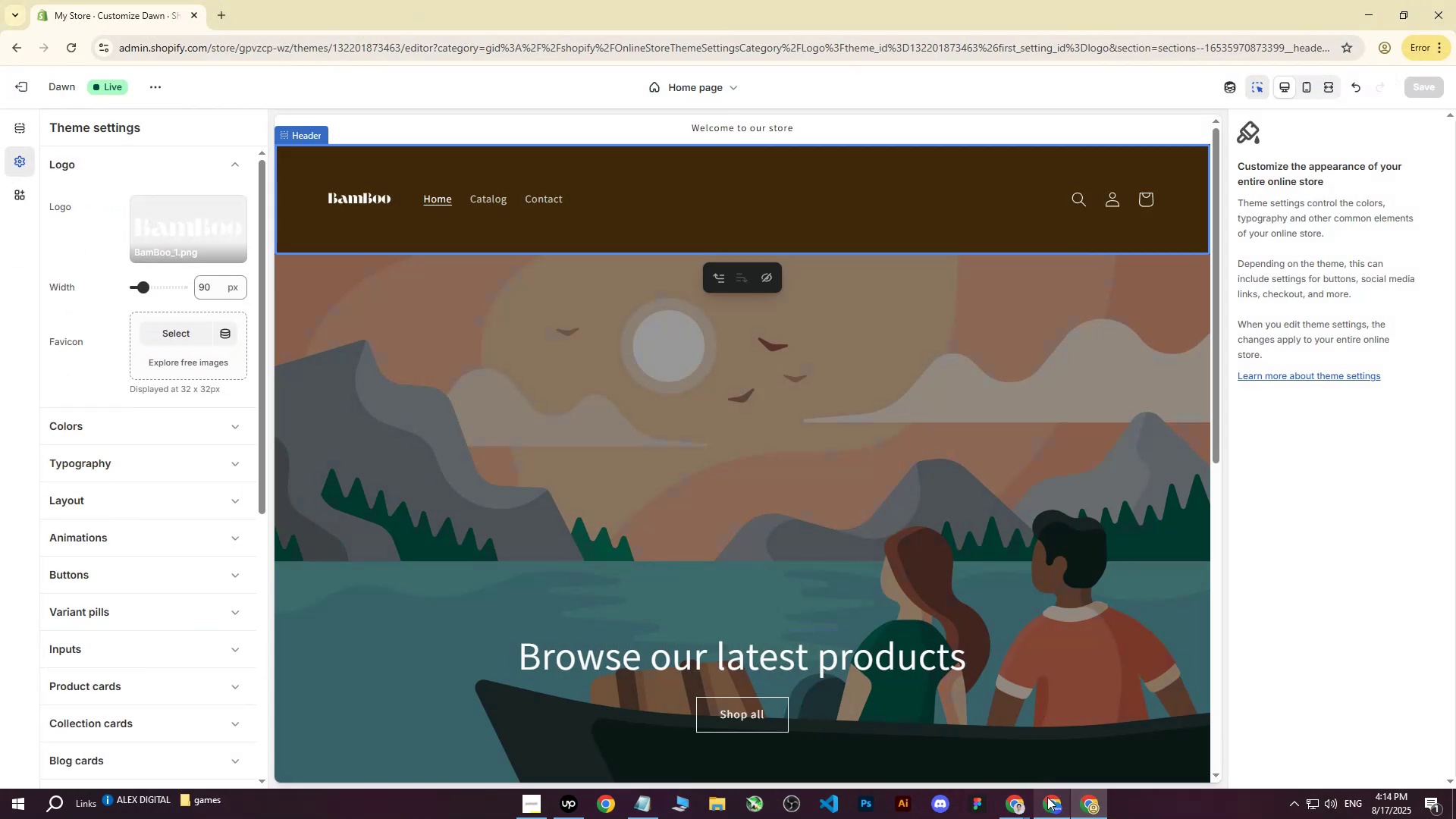 
left_click([1019, 813])
 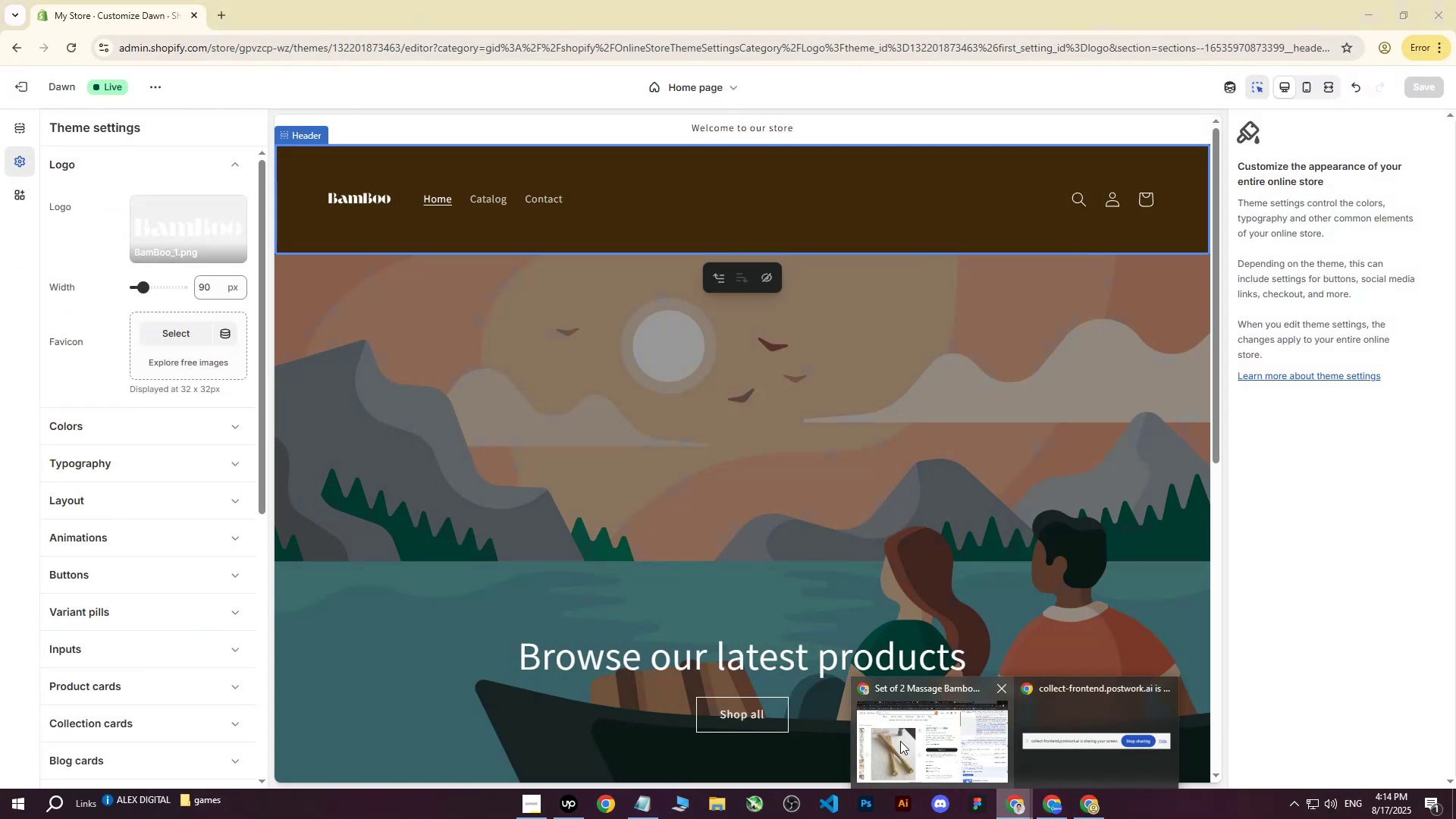 
left_click([900, 741])
 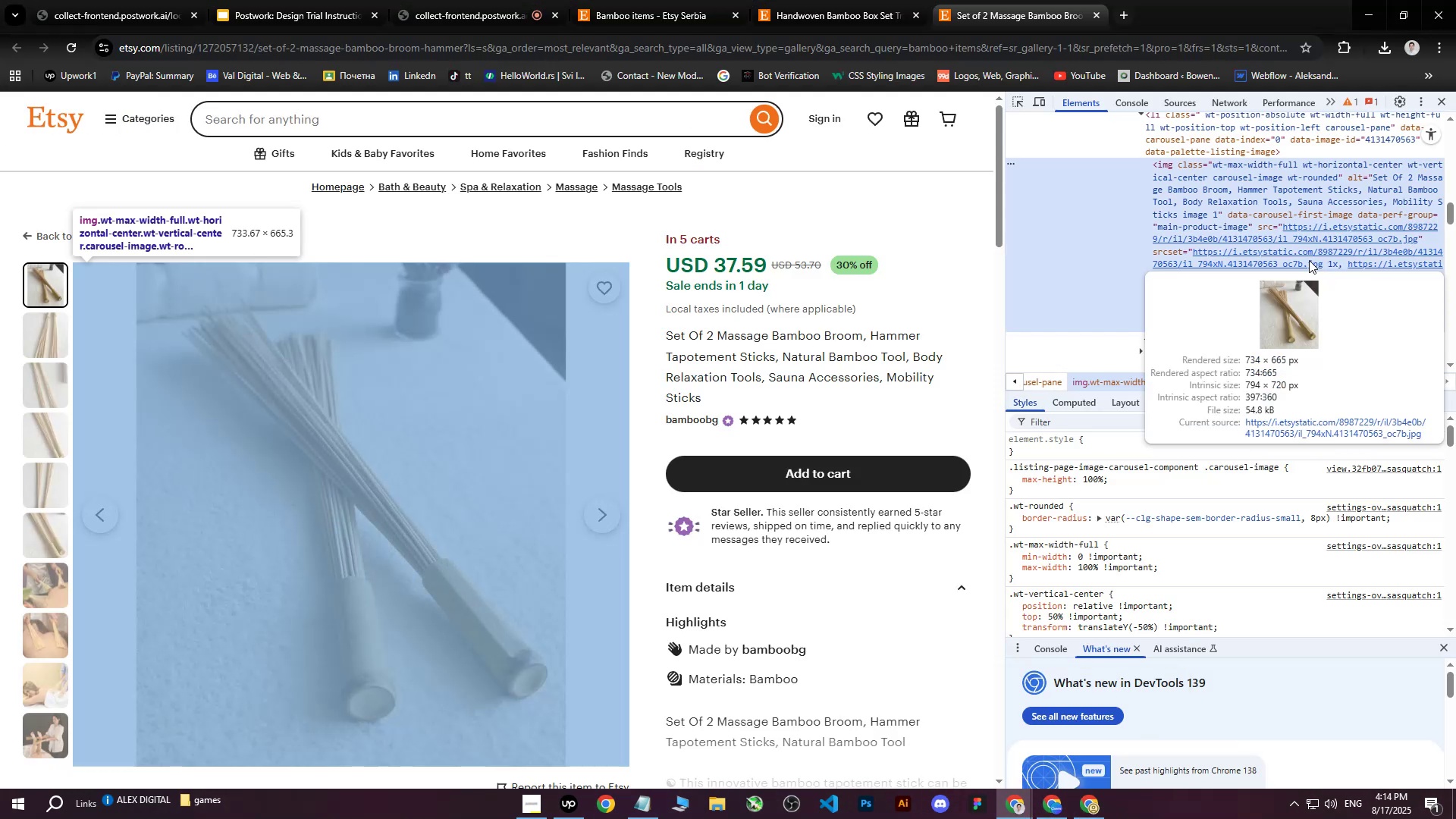 
left_click([1309, 260])
 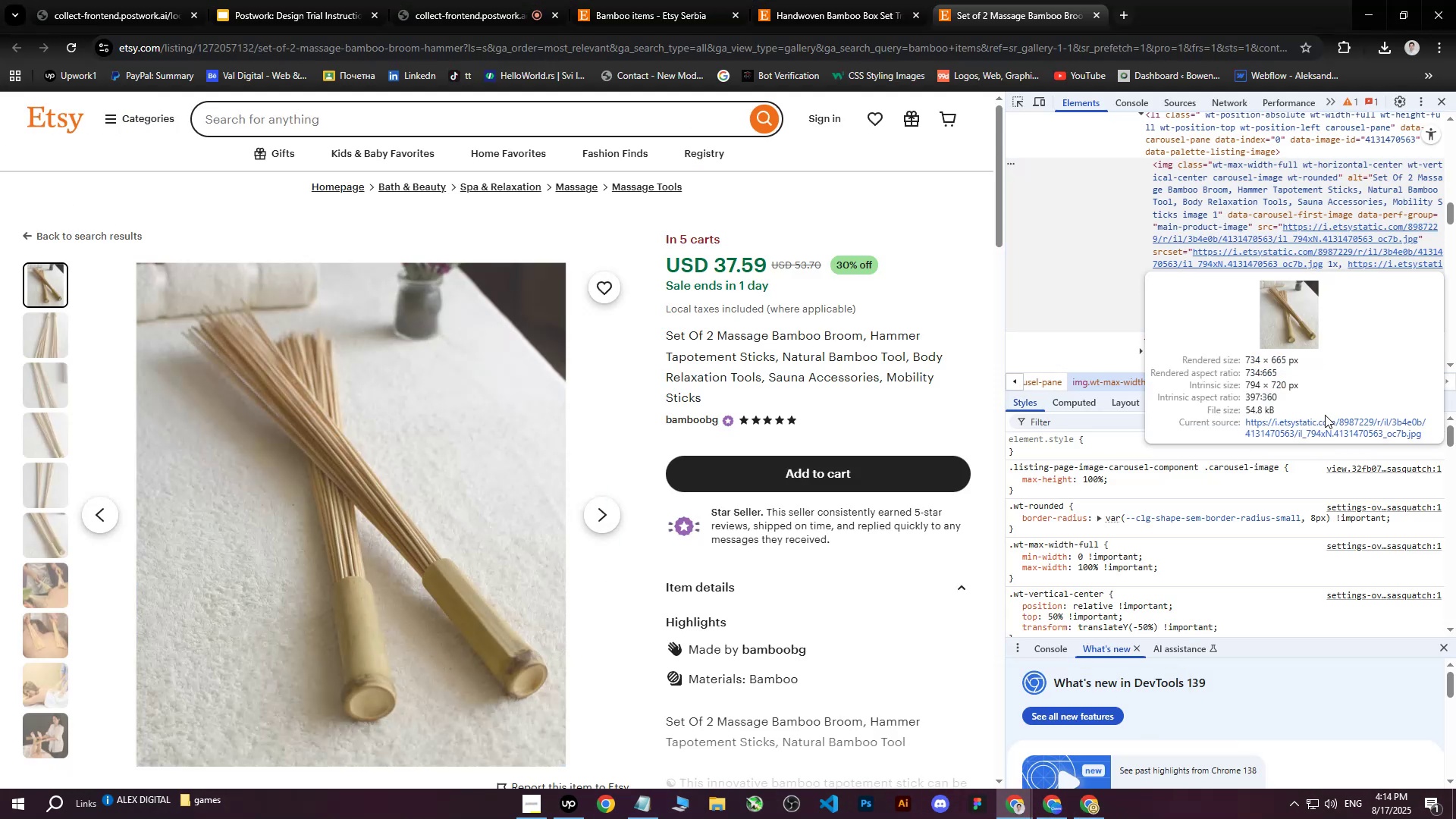 
left_click([1319, 428])
 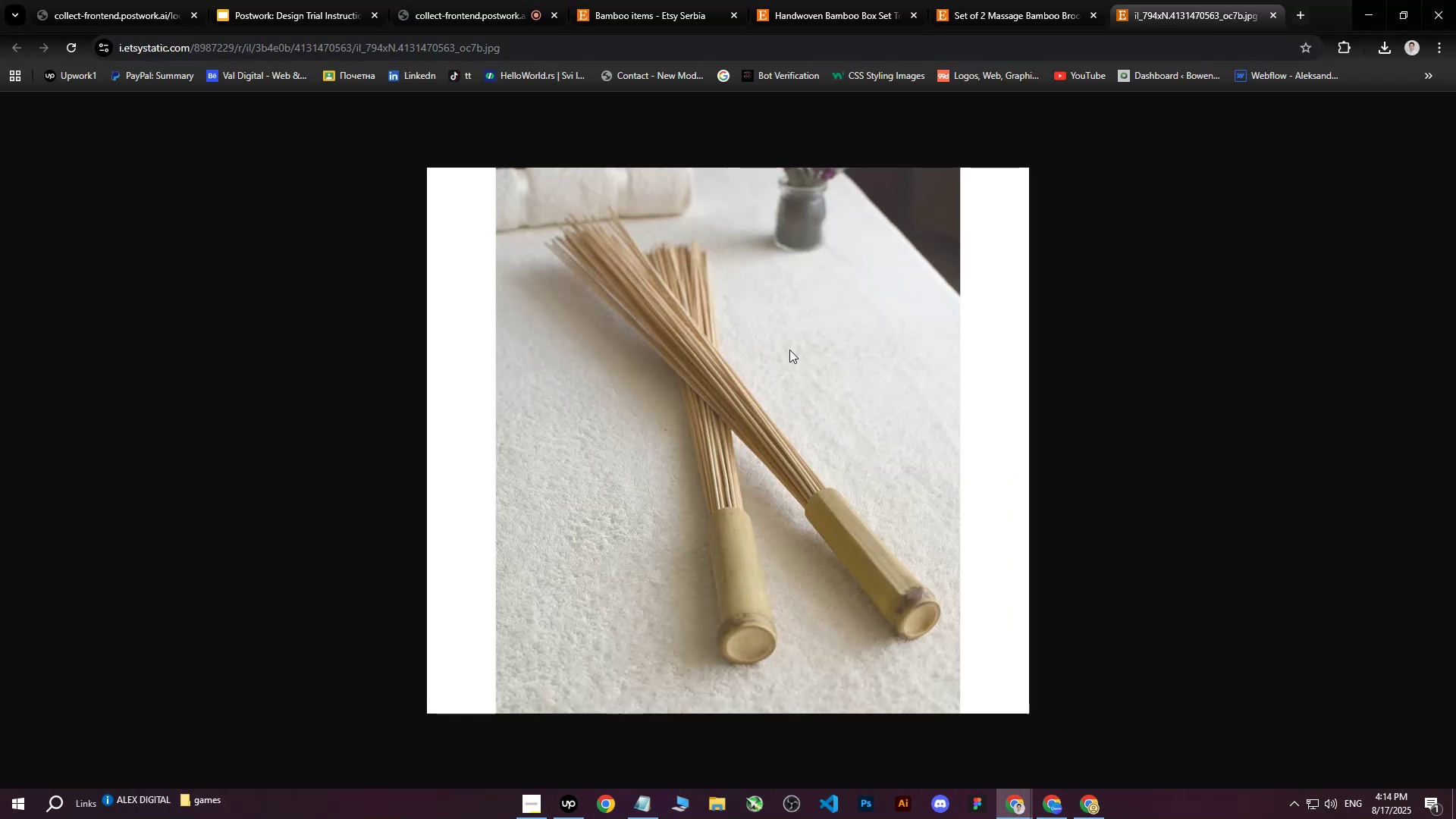 
right_click([768, 348])
 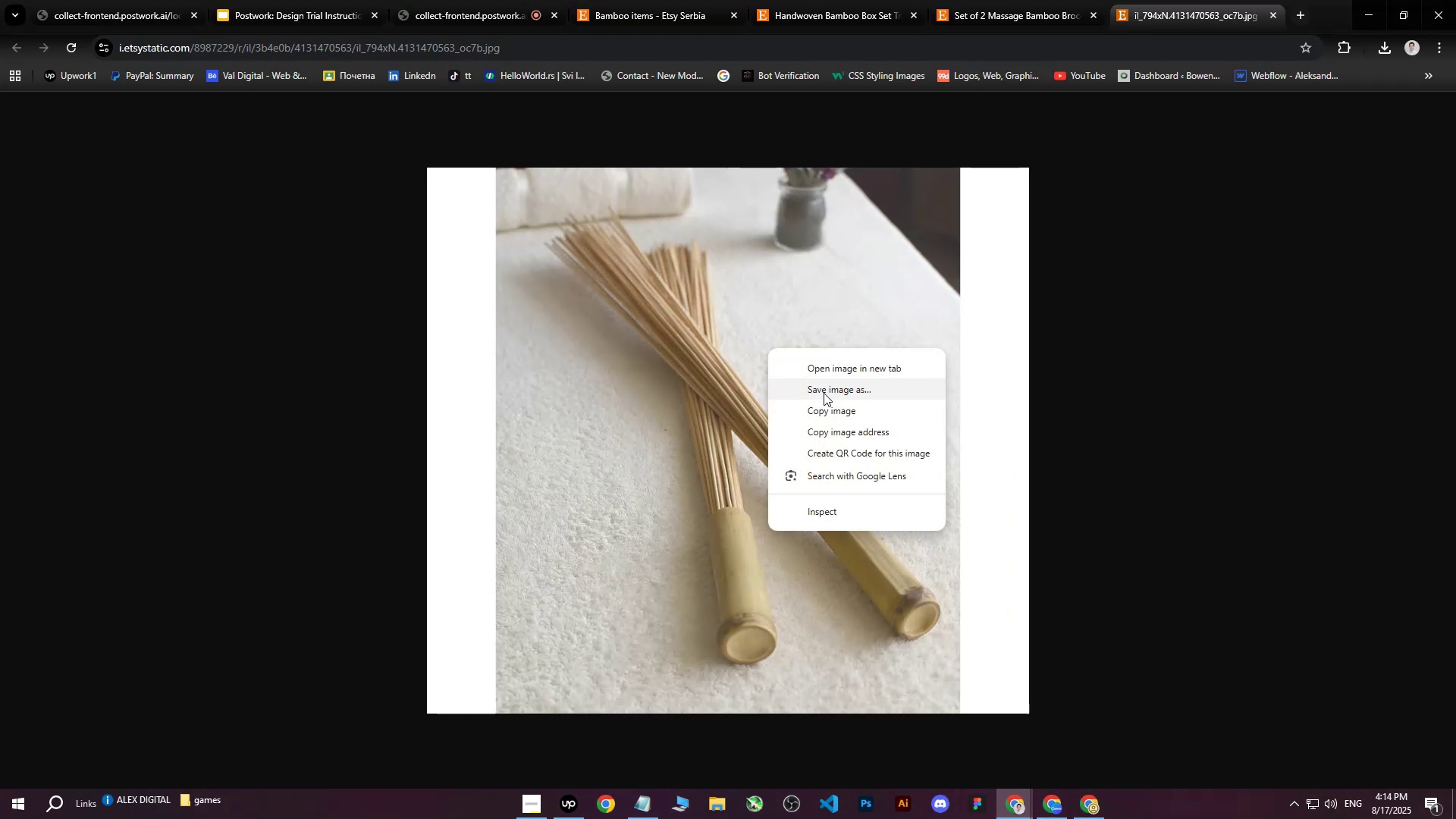 
left_click([824, 393])
 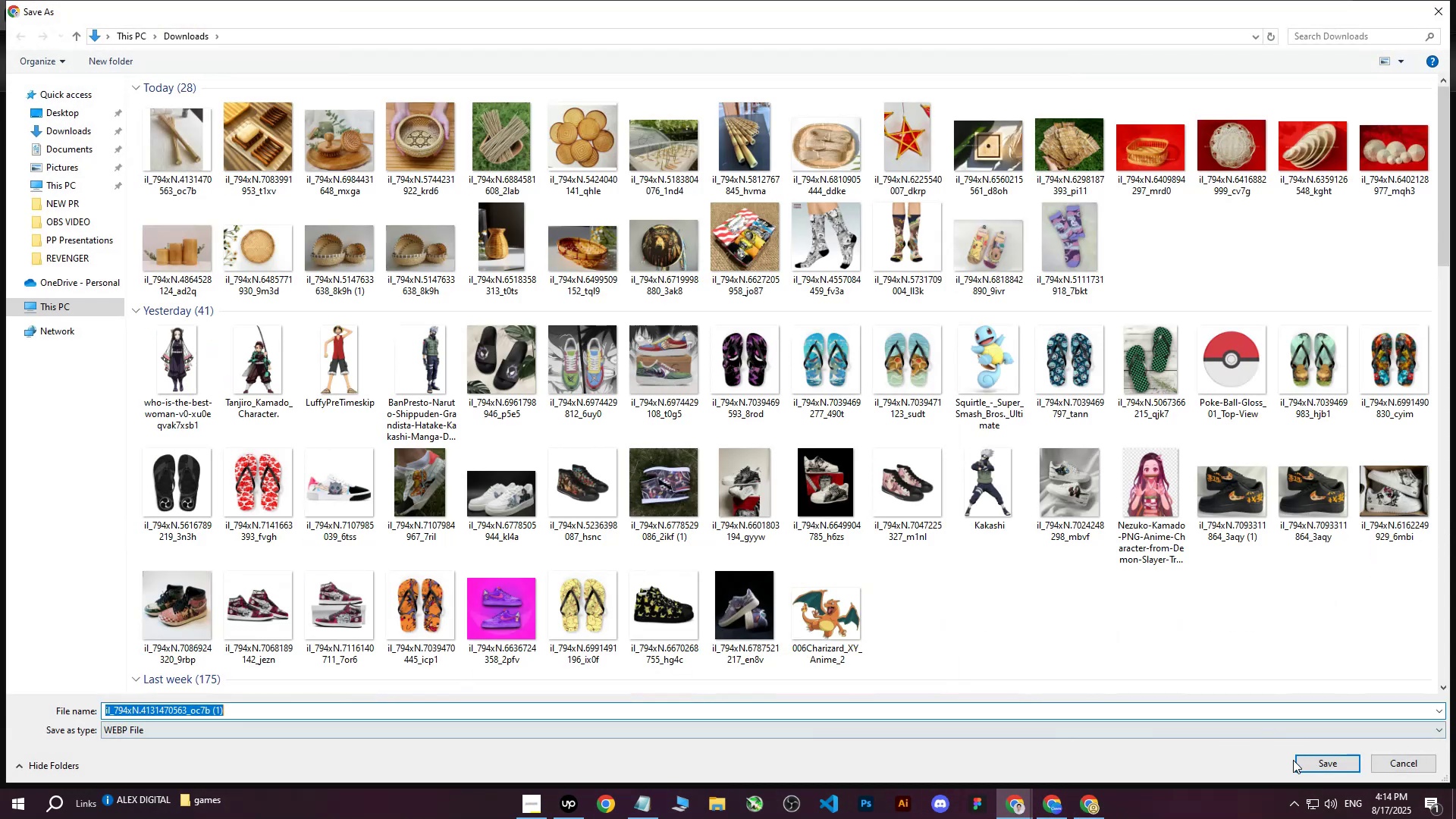 
left_click([1335, 758])
 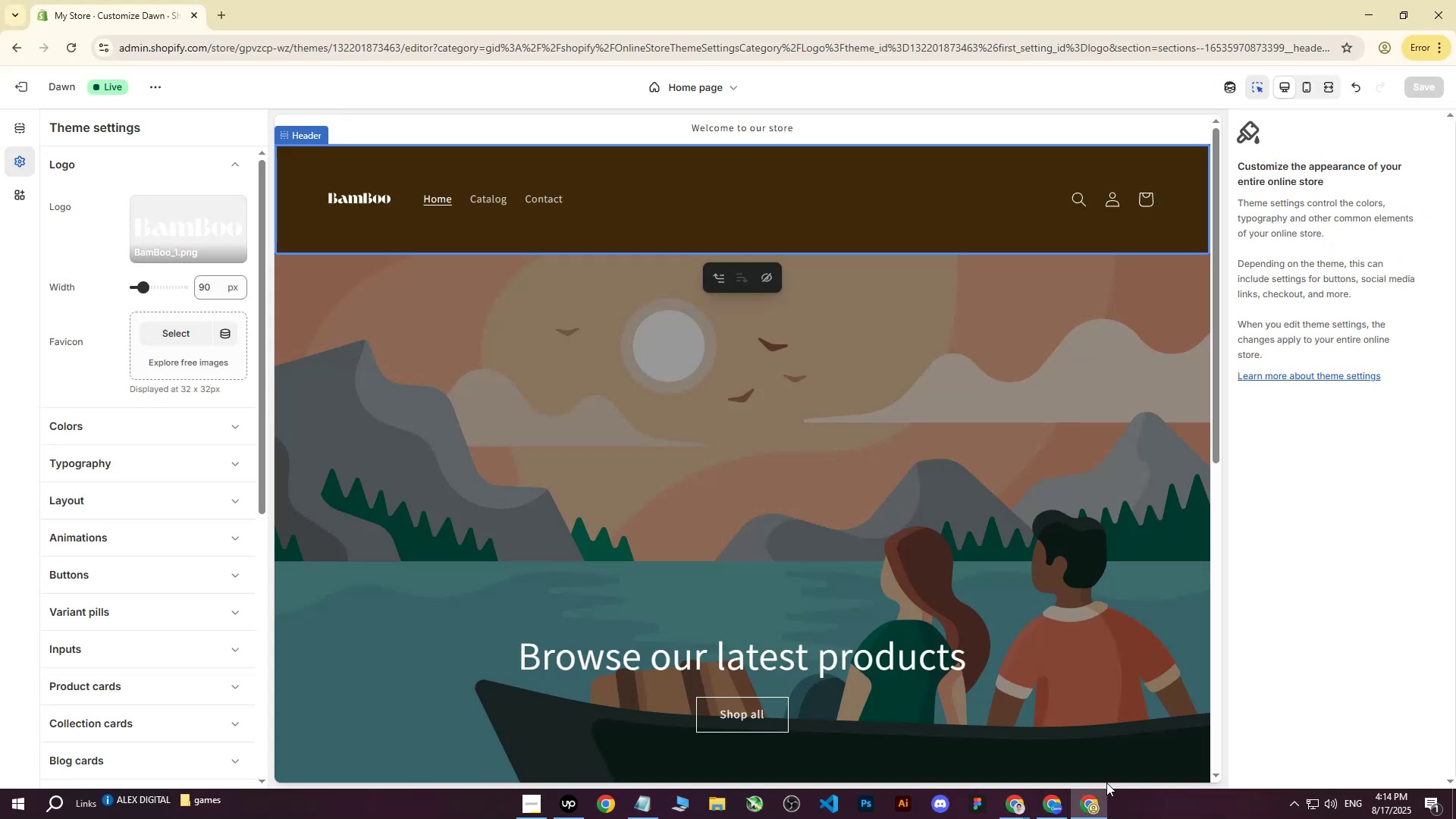 
left_click([1049, 795])
 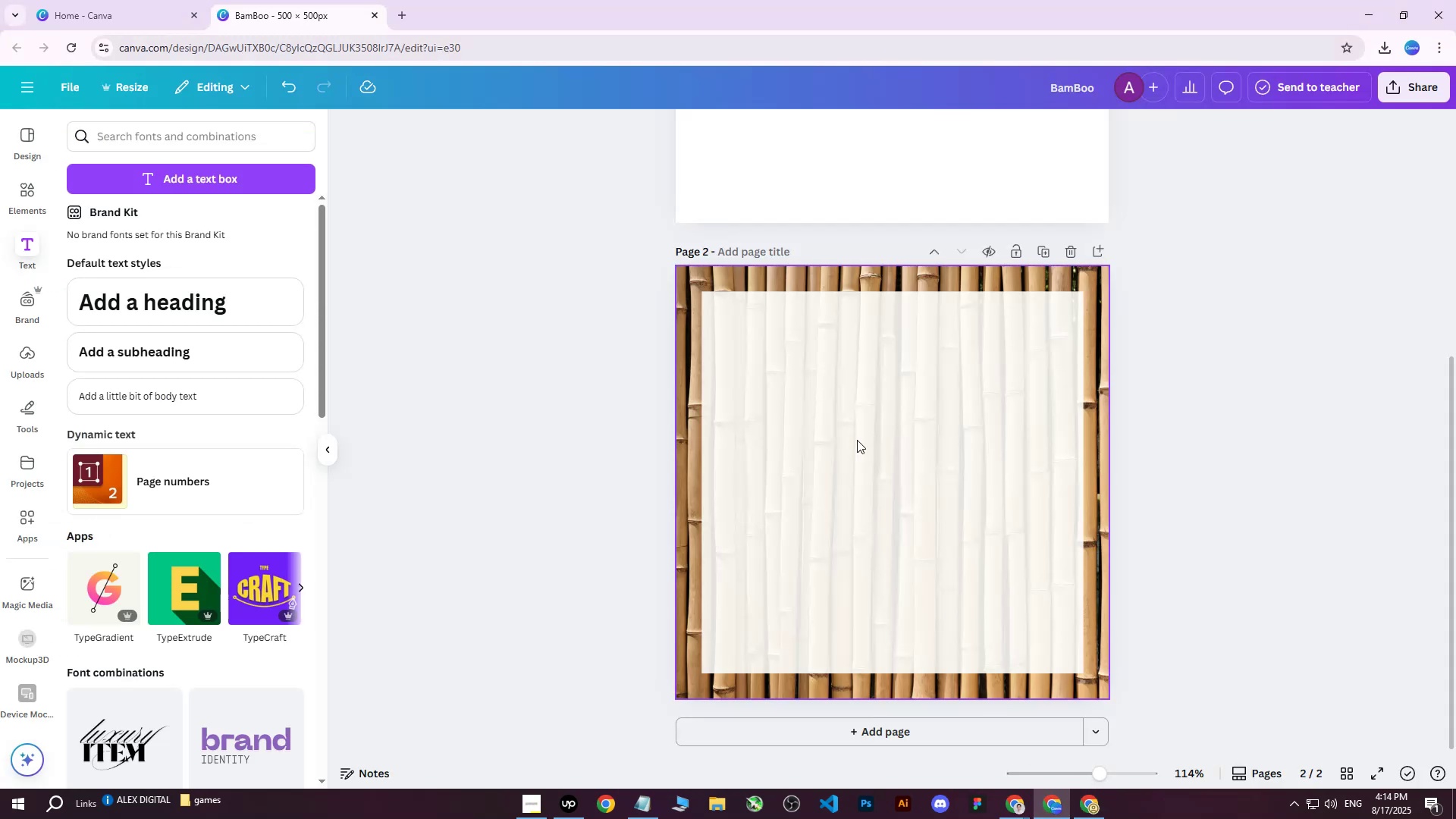 
left_click([841, 415])
 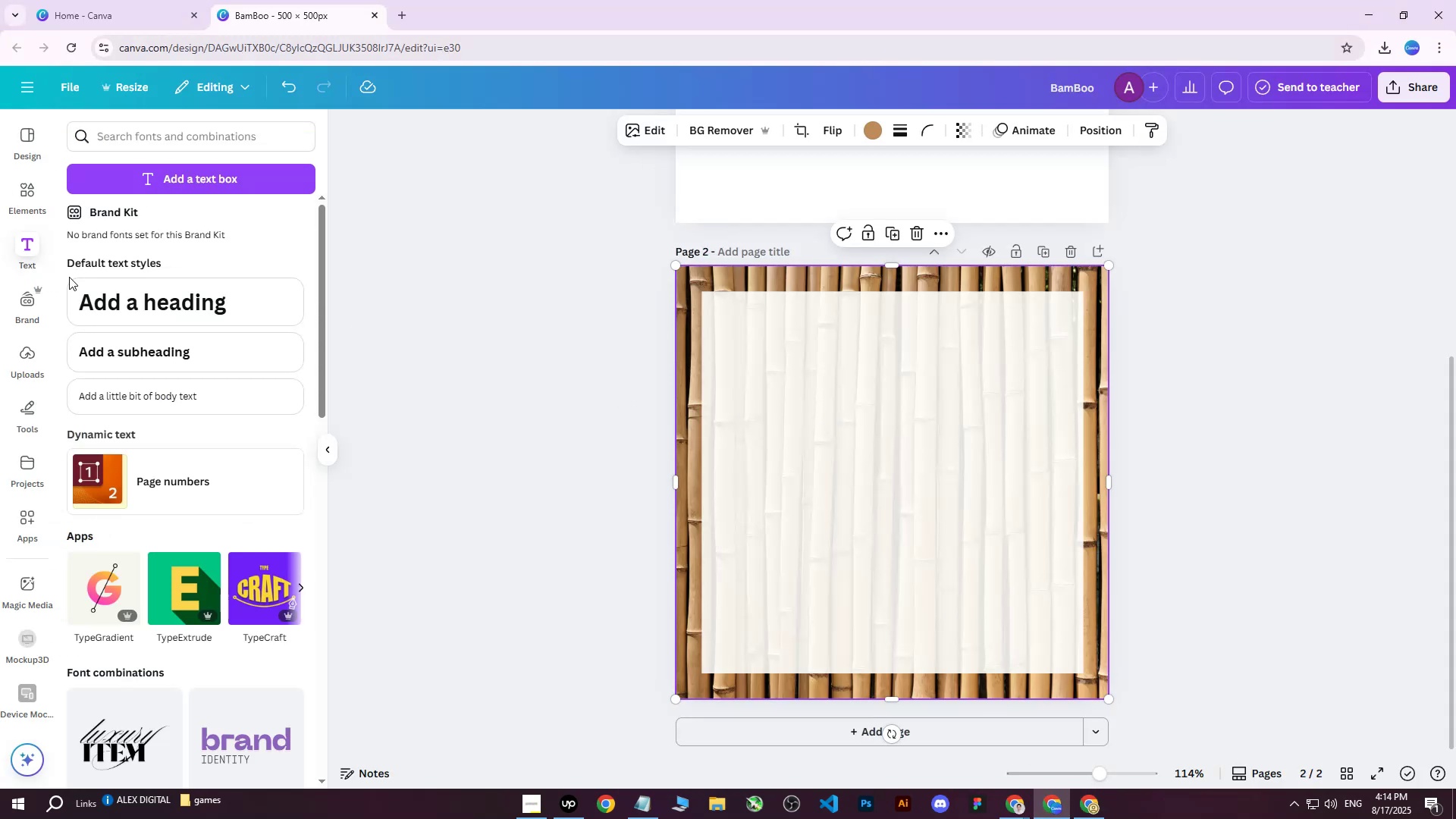 
left_click([22, 359])
 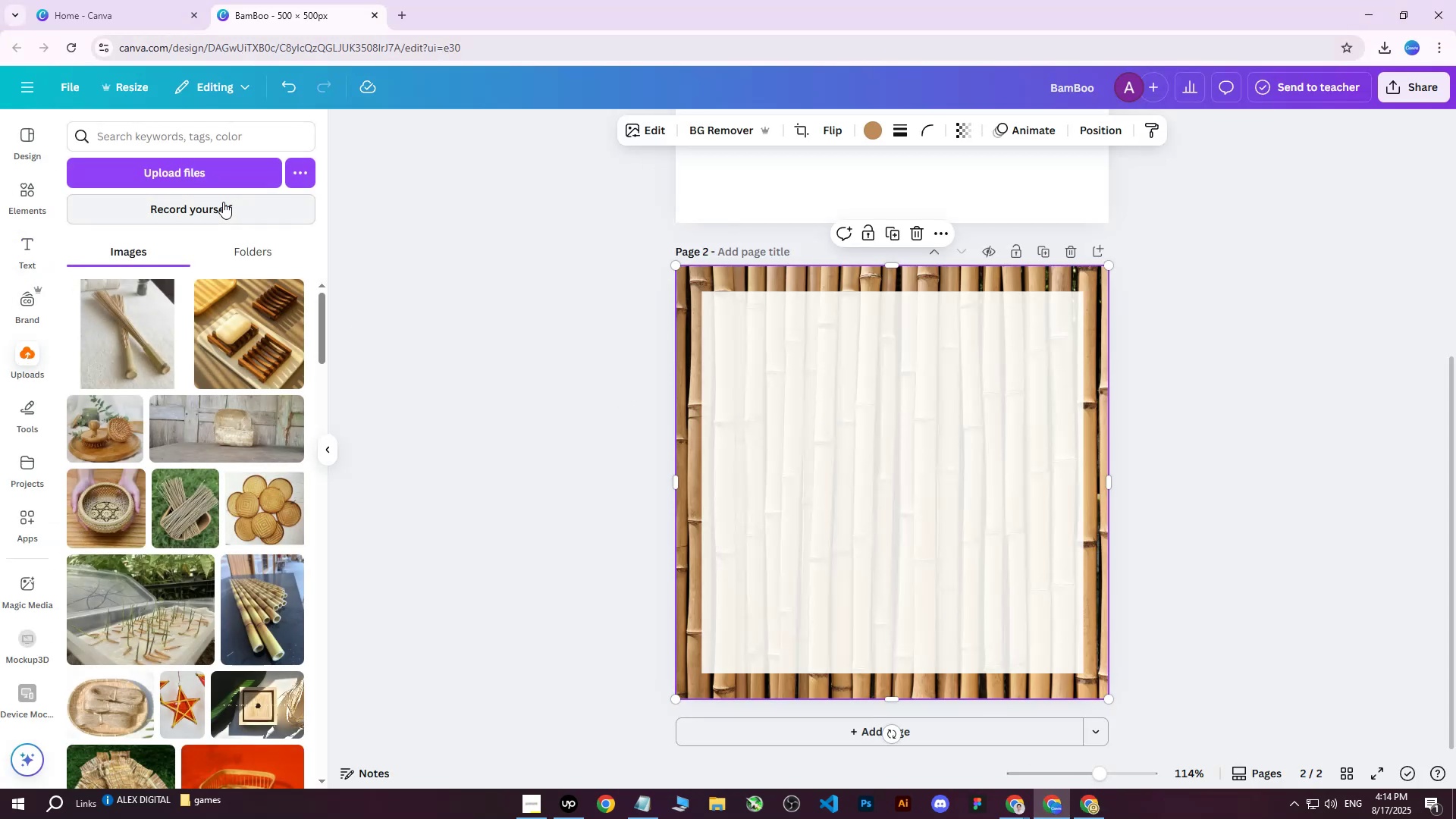 
left_click([226, 179])
 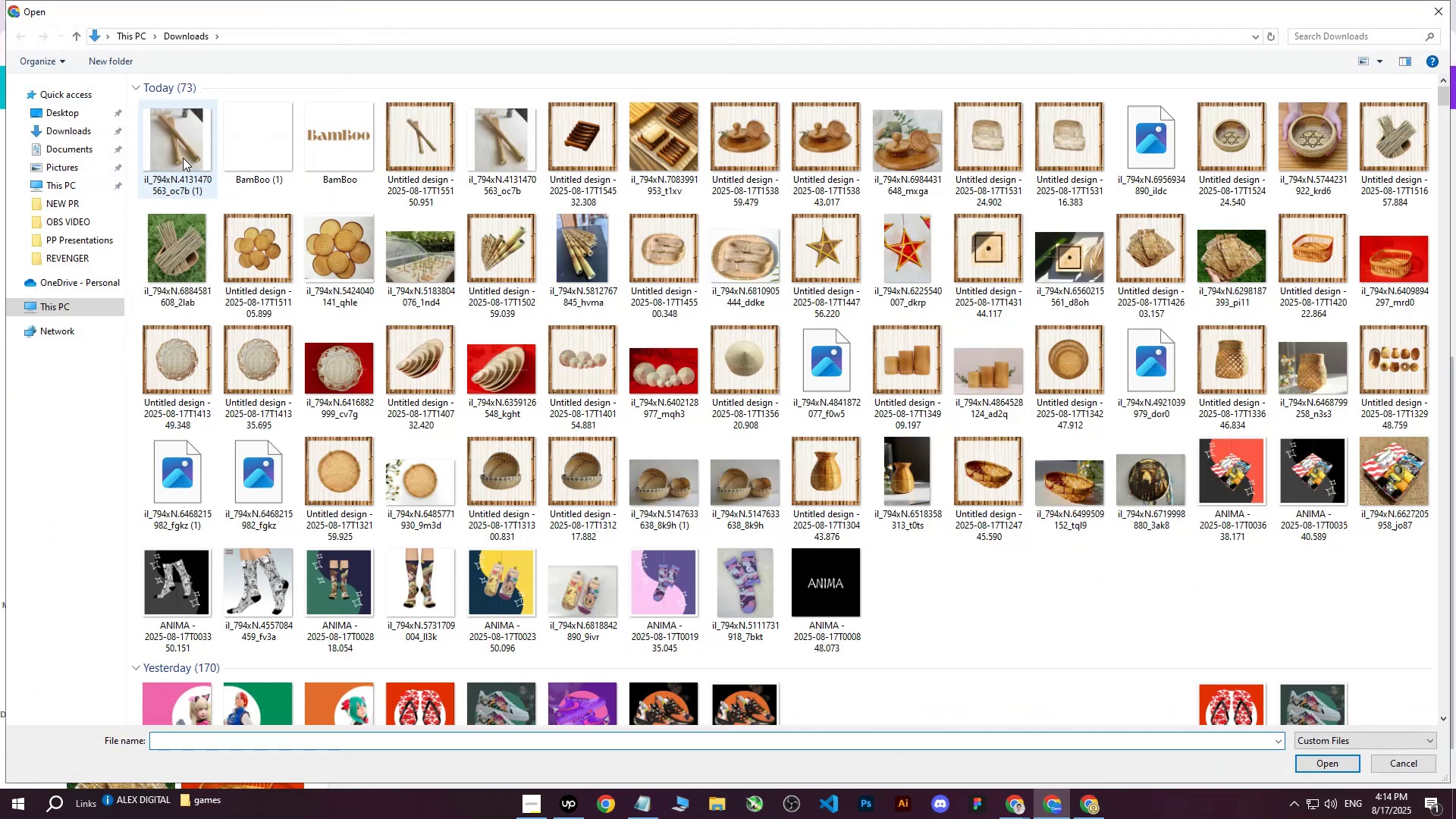 
left_click([183, 158])
 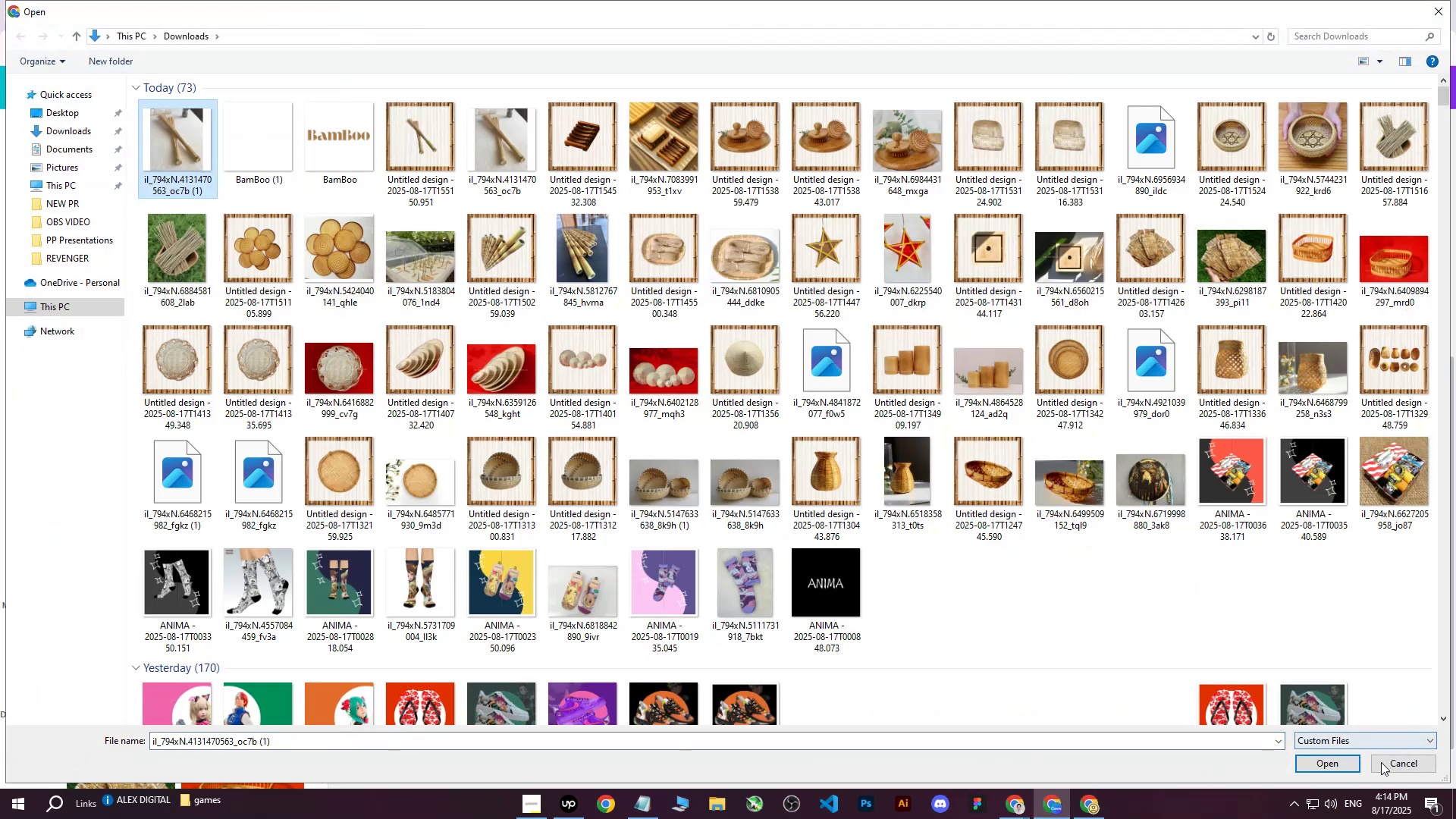 
left_click([1326, 767])
 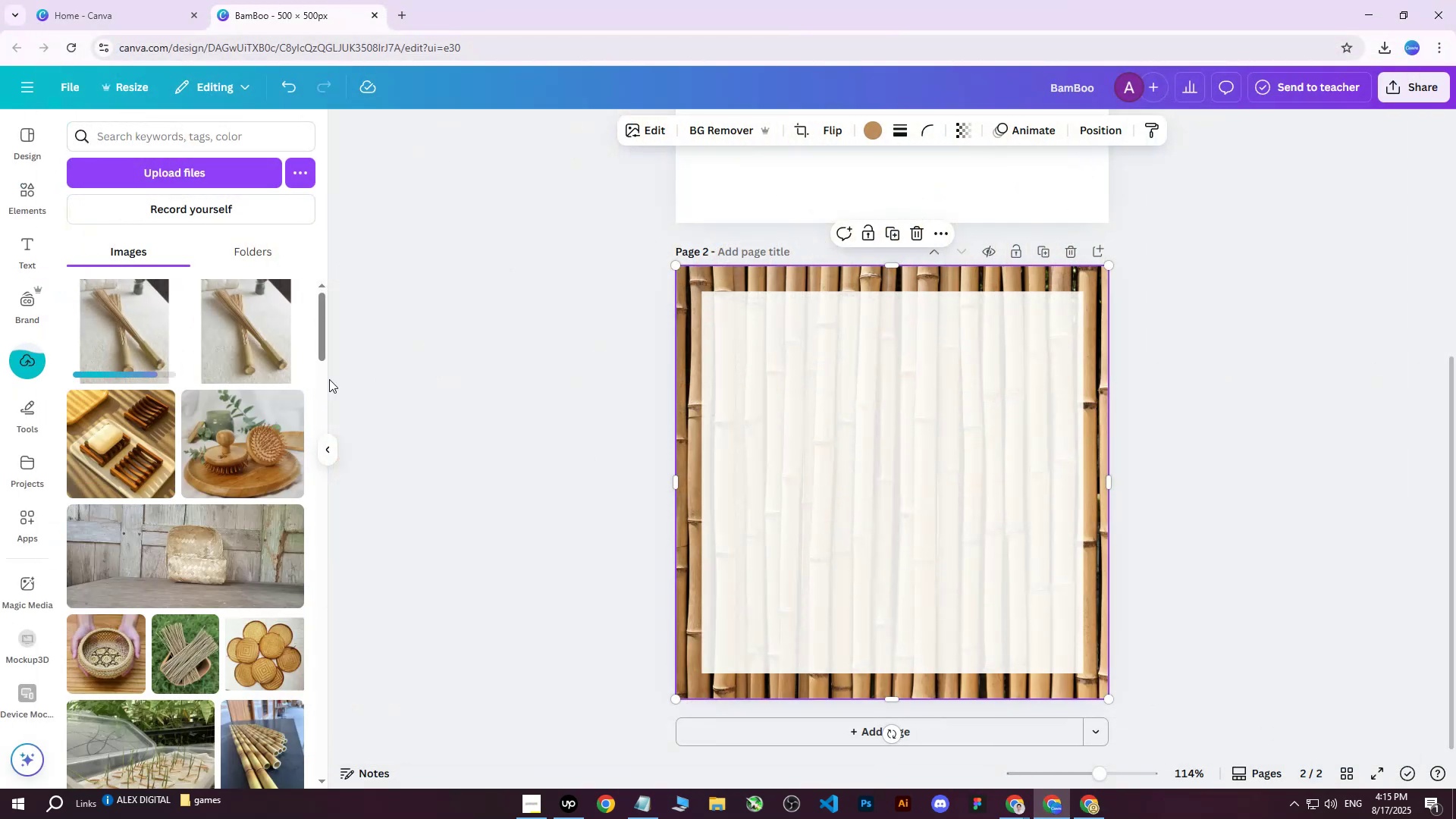 
left_click([155, 328])
 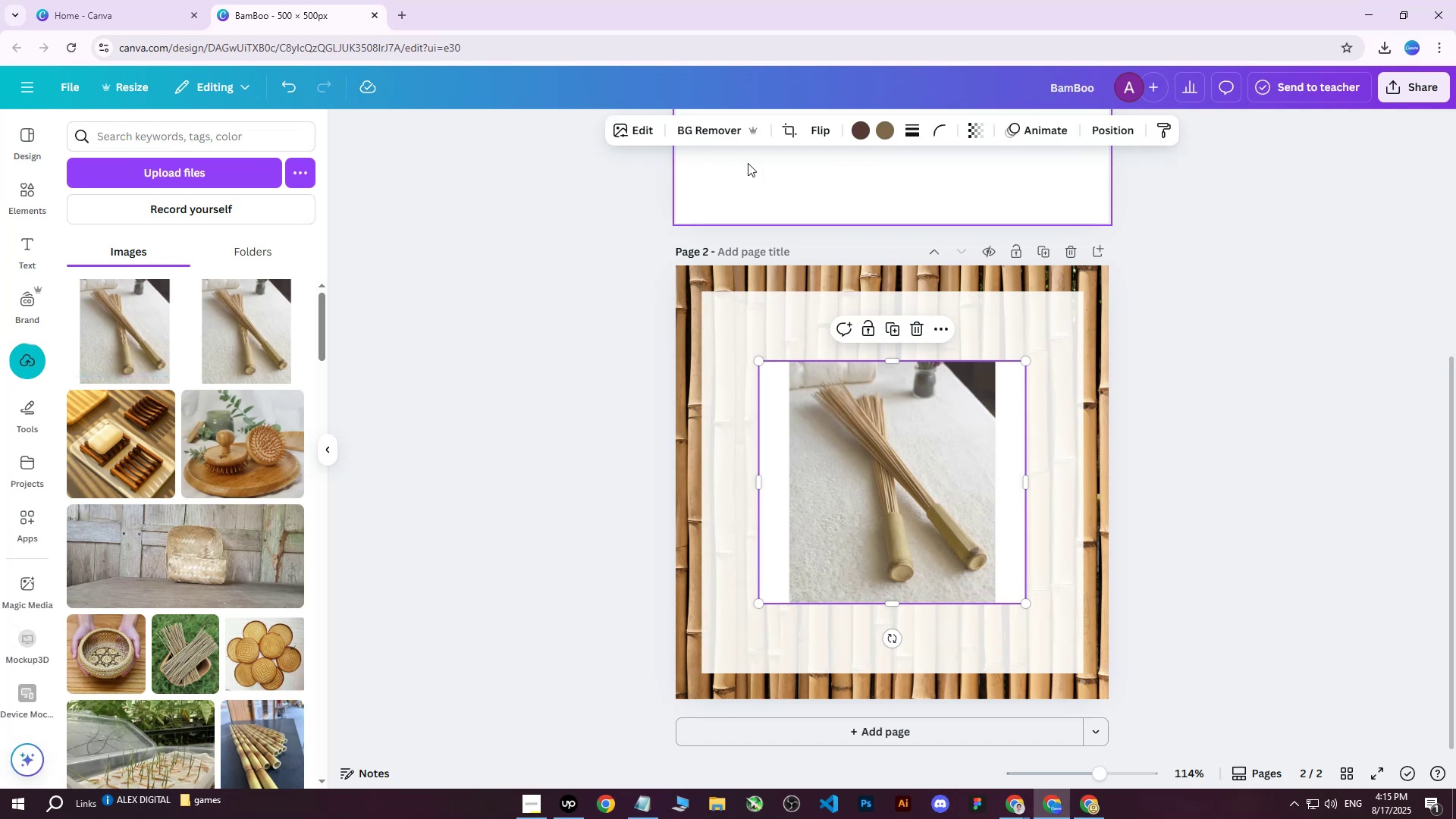 
left_click([702, 129])
 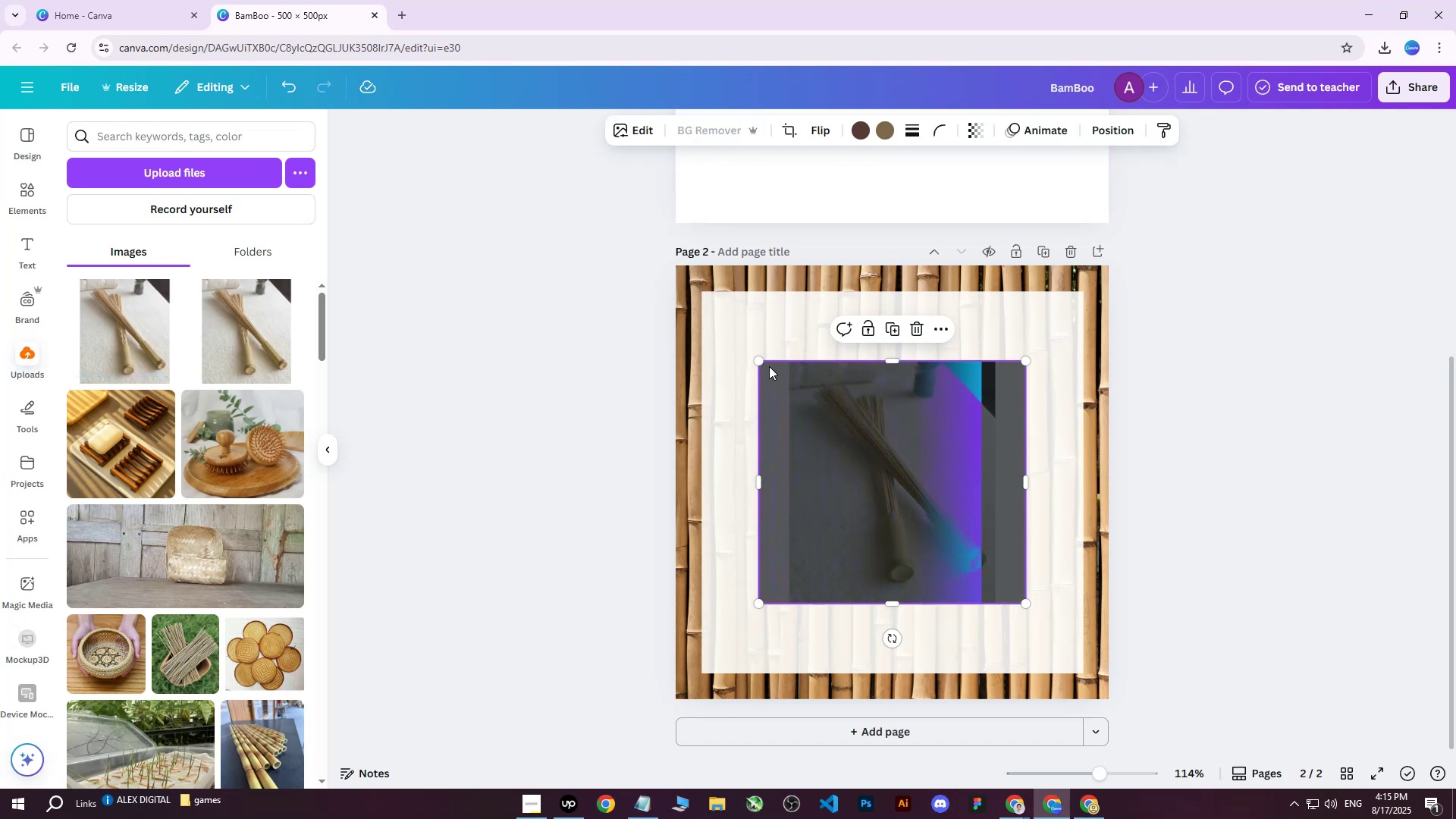 
left_click_drag(start_coordinate=[755, 359], to_coordinate=[647, 331])
 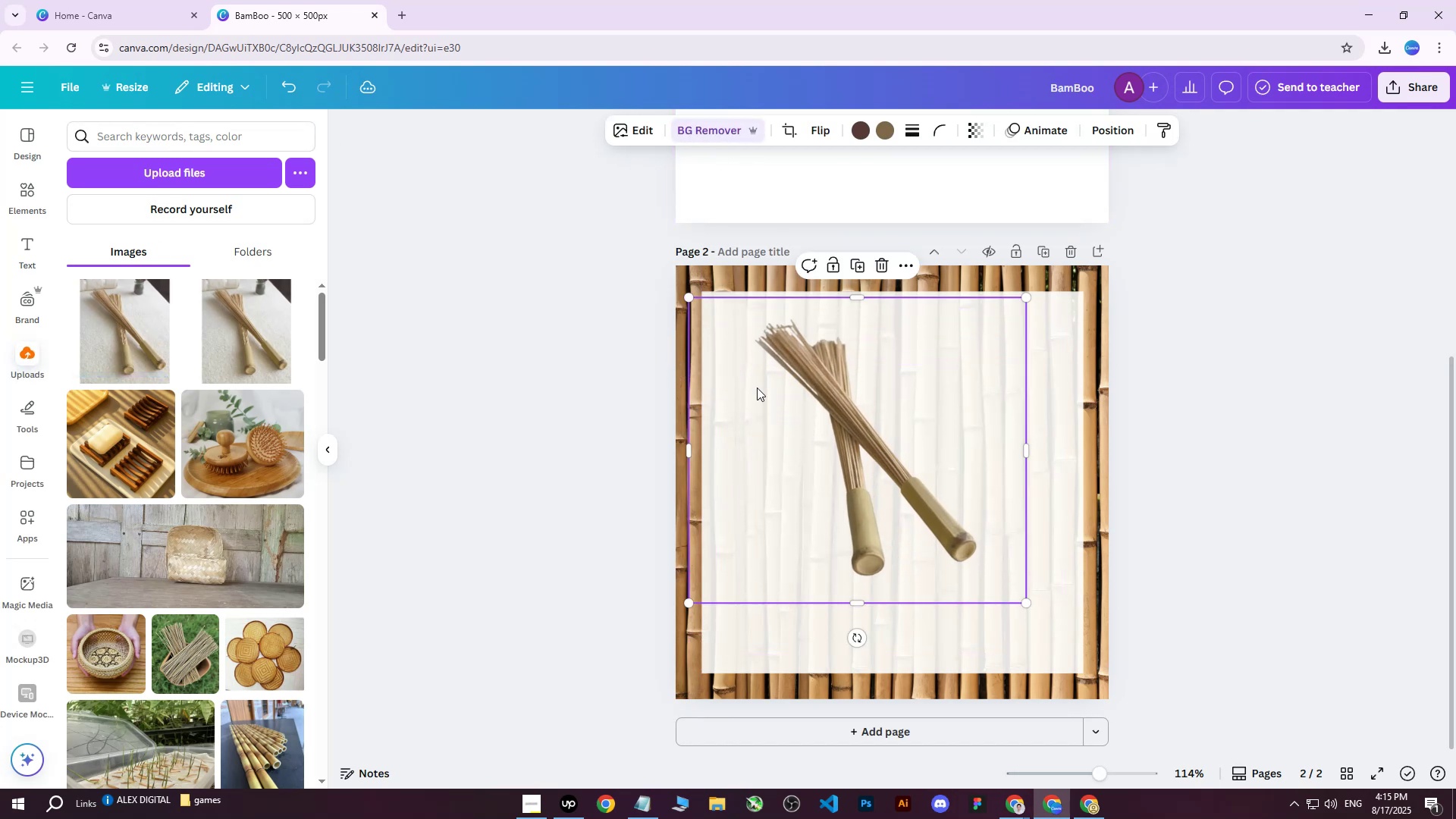 
left_click_drag(start_coordinate=[856, 437], to_coordinate=[890, 468])
 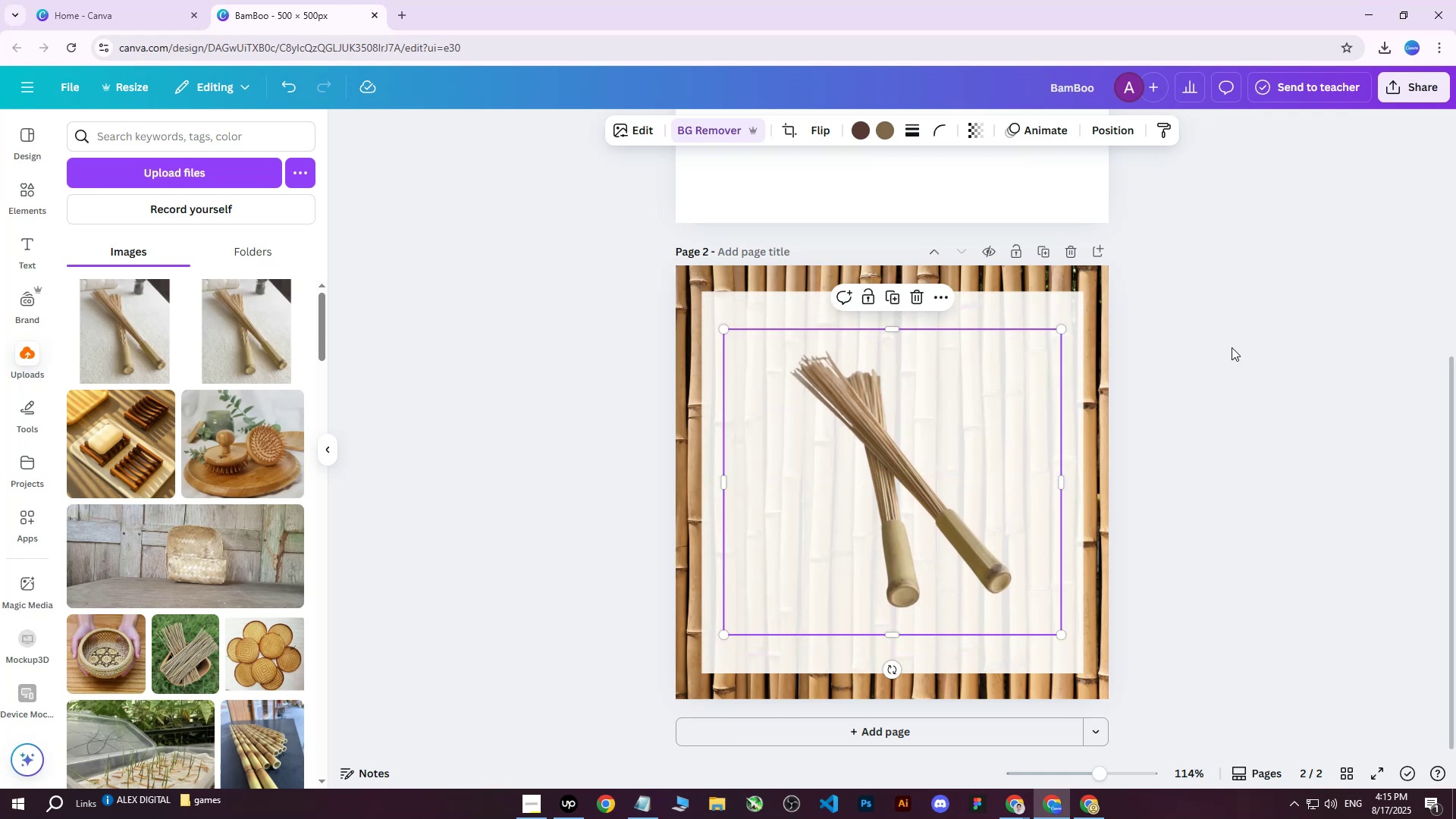 
left_click([1232, 346])
 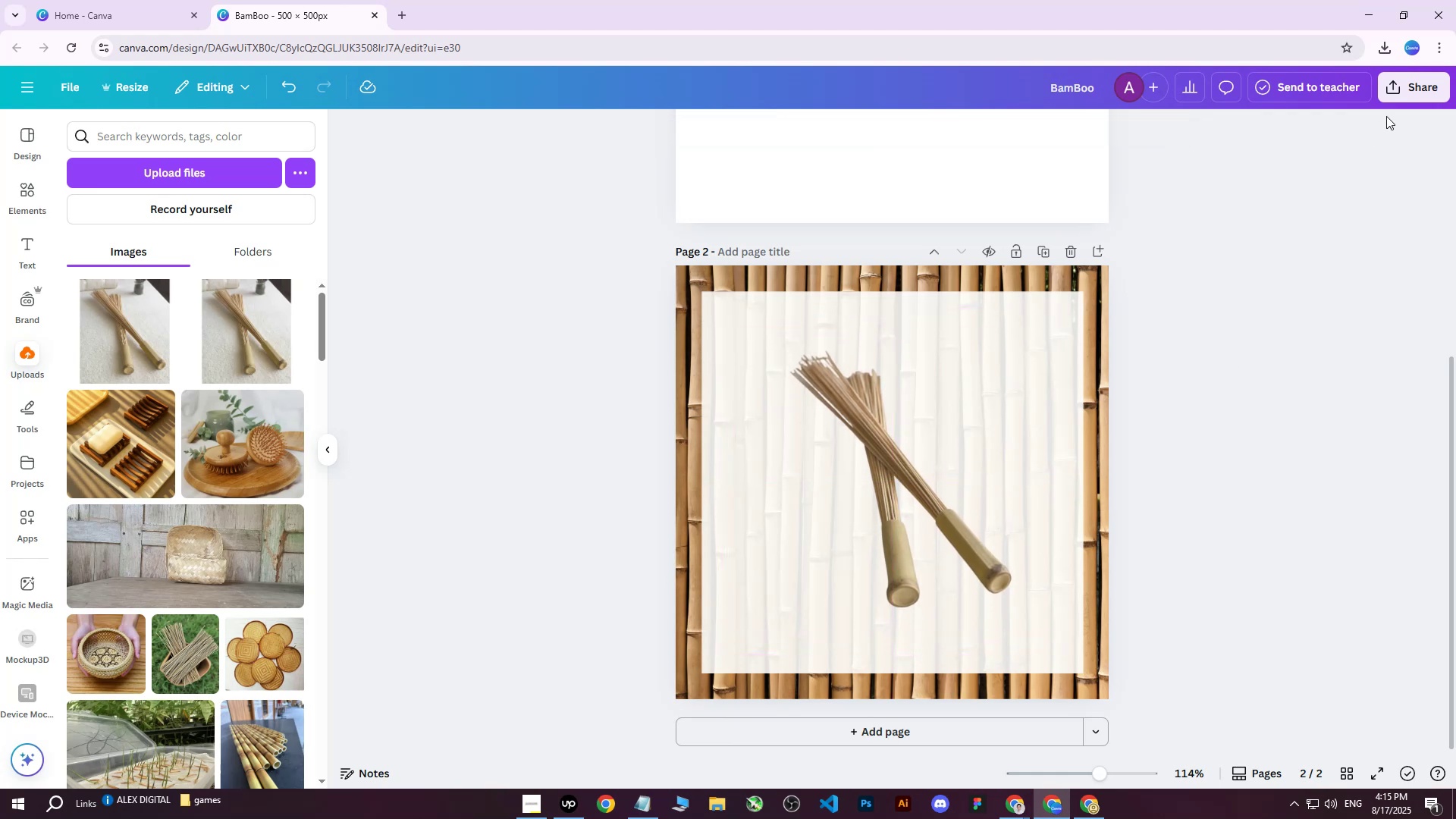 
left_click([1395, 97])
 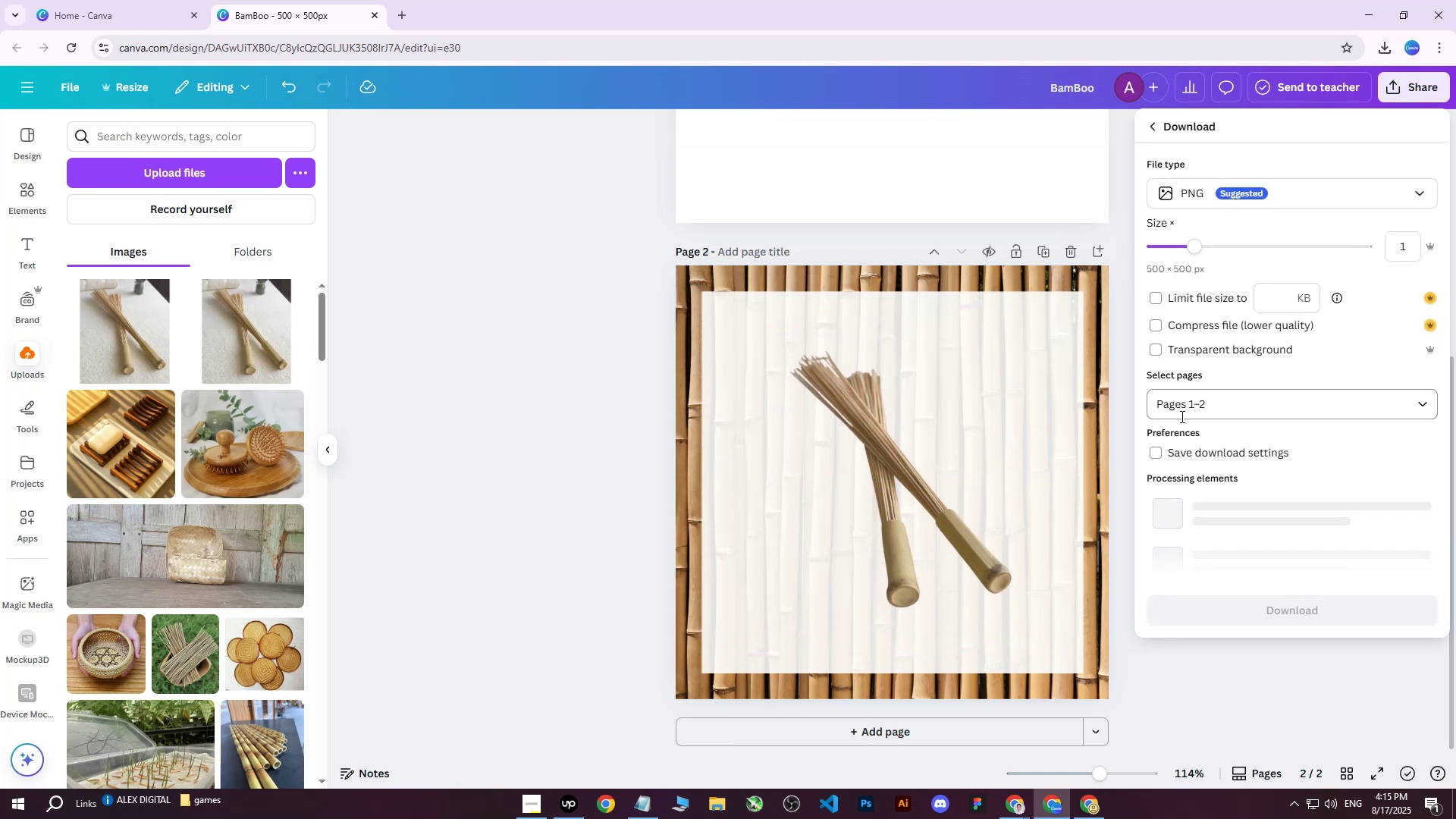 
double_click([1181, 419])
 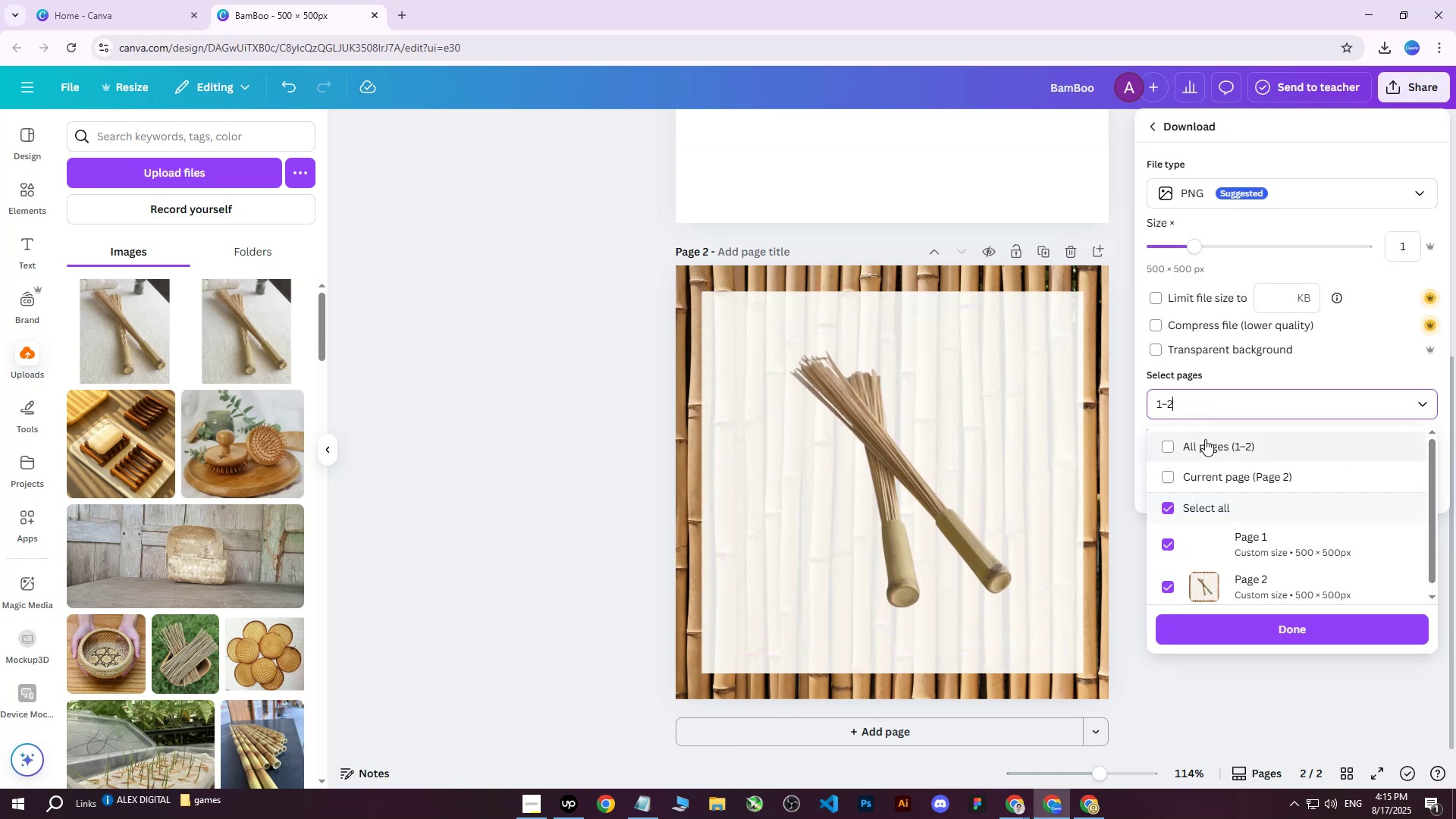 
triple_click([1205, 439])
 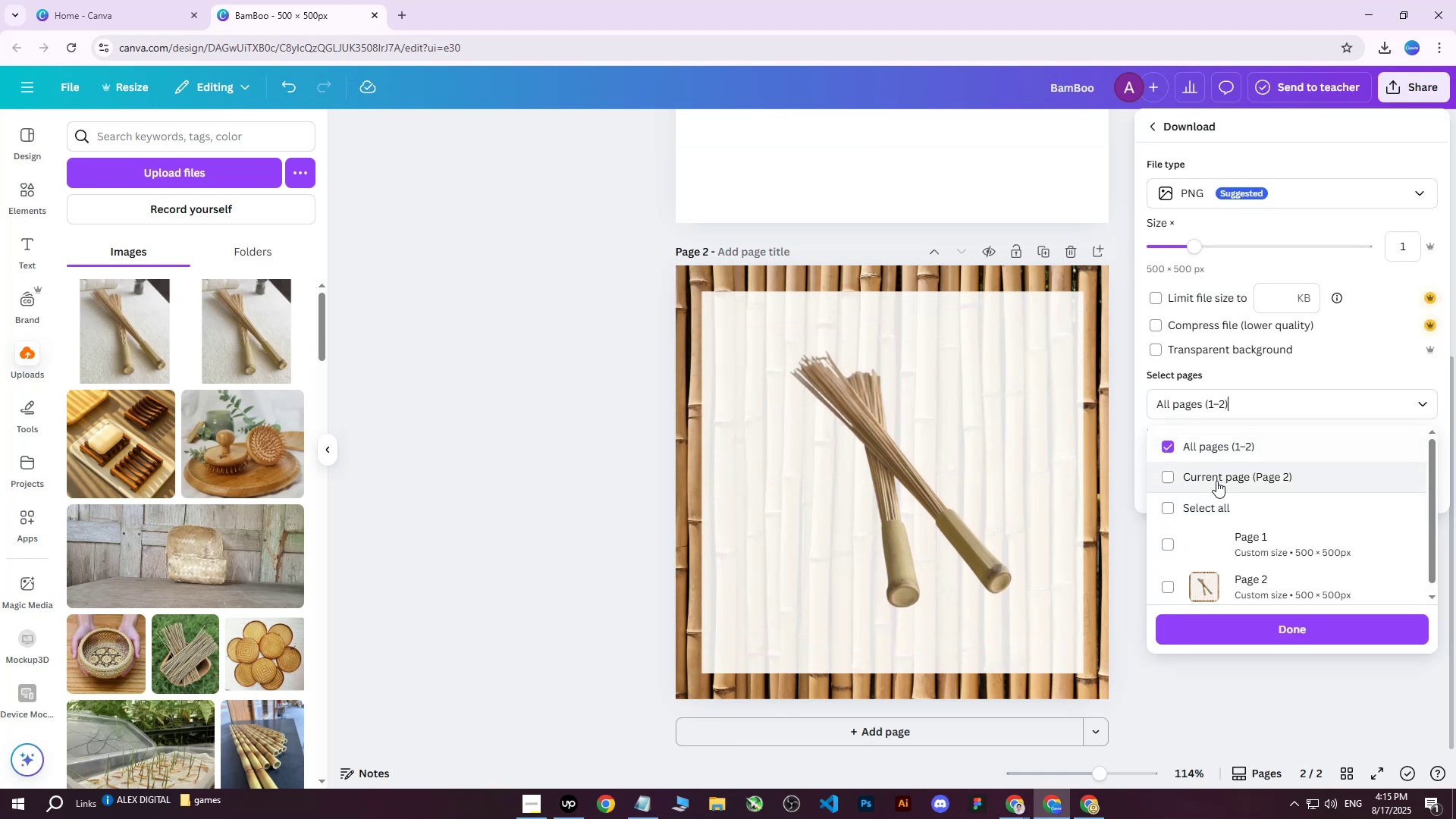 
triple_click([1216, 481])
 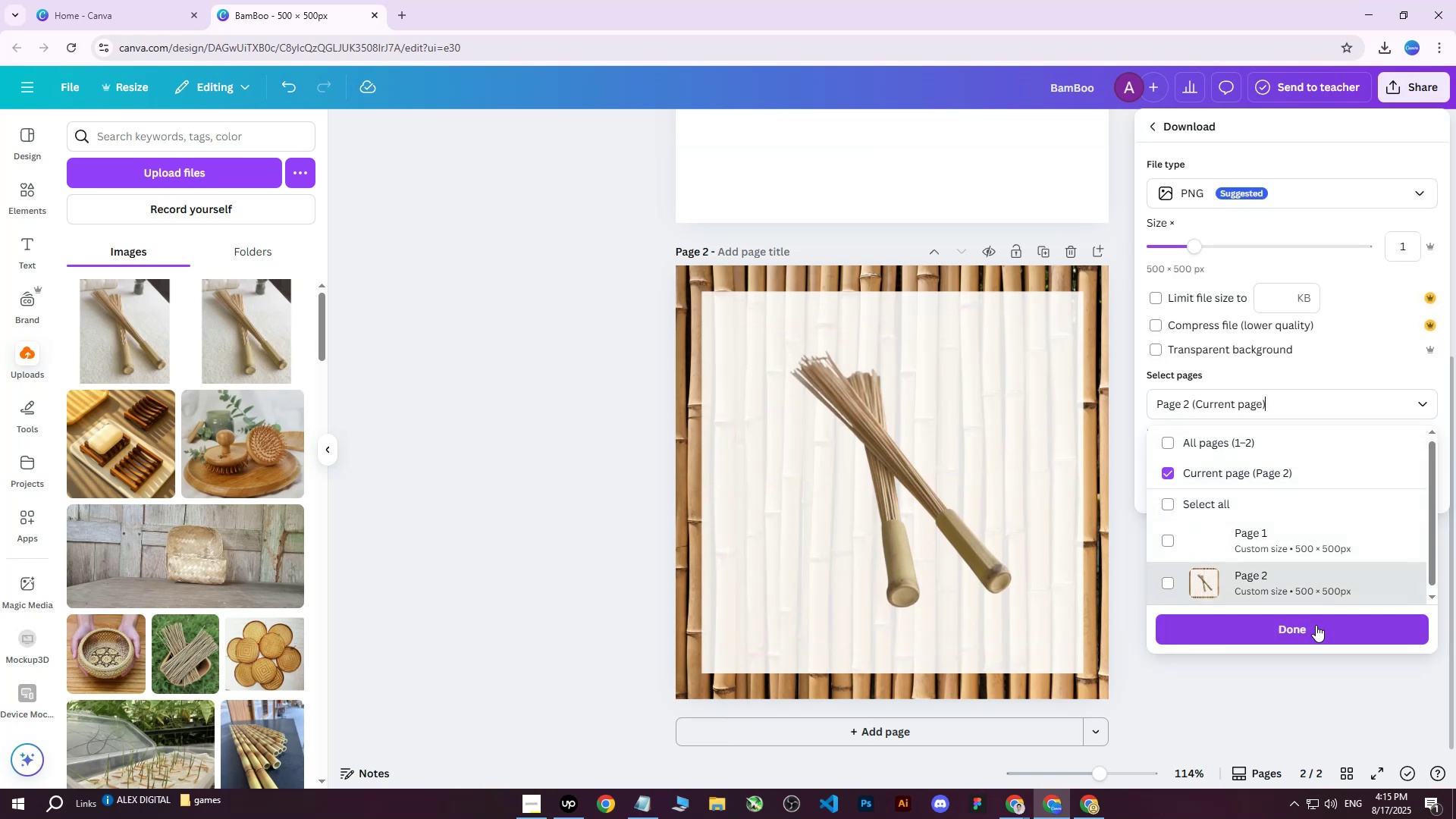 
left_click([1304, 632])
 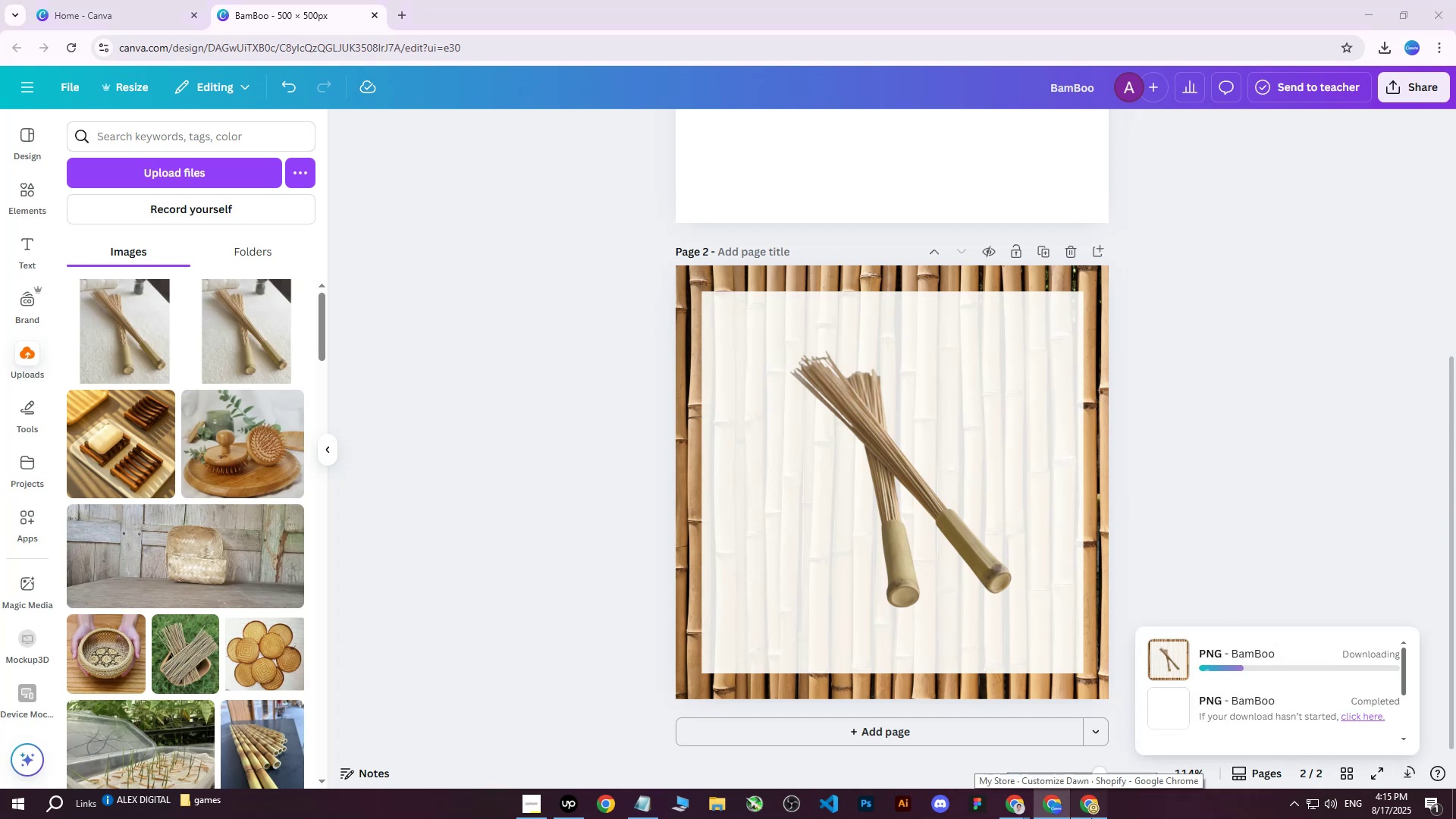 
left_click([1091, 818])
 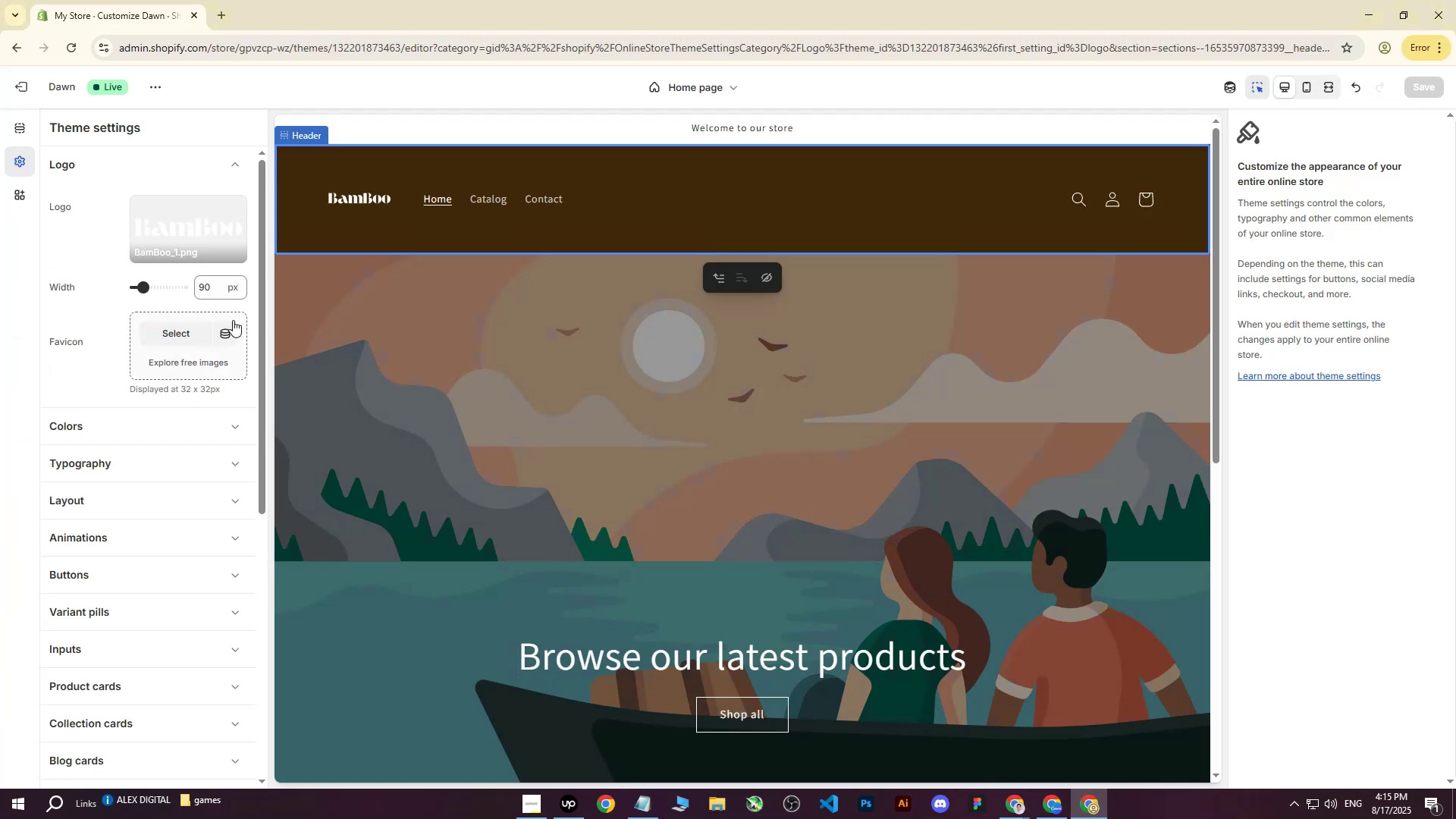 
left_click([25, 93])
 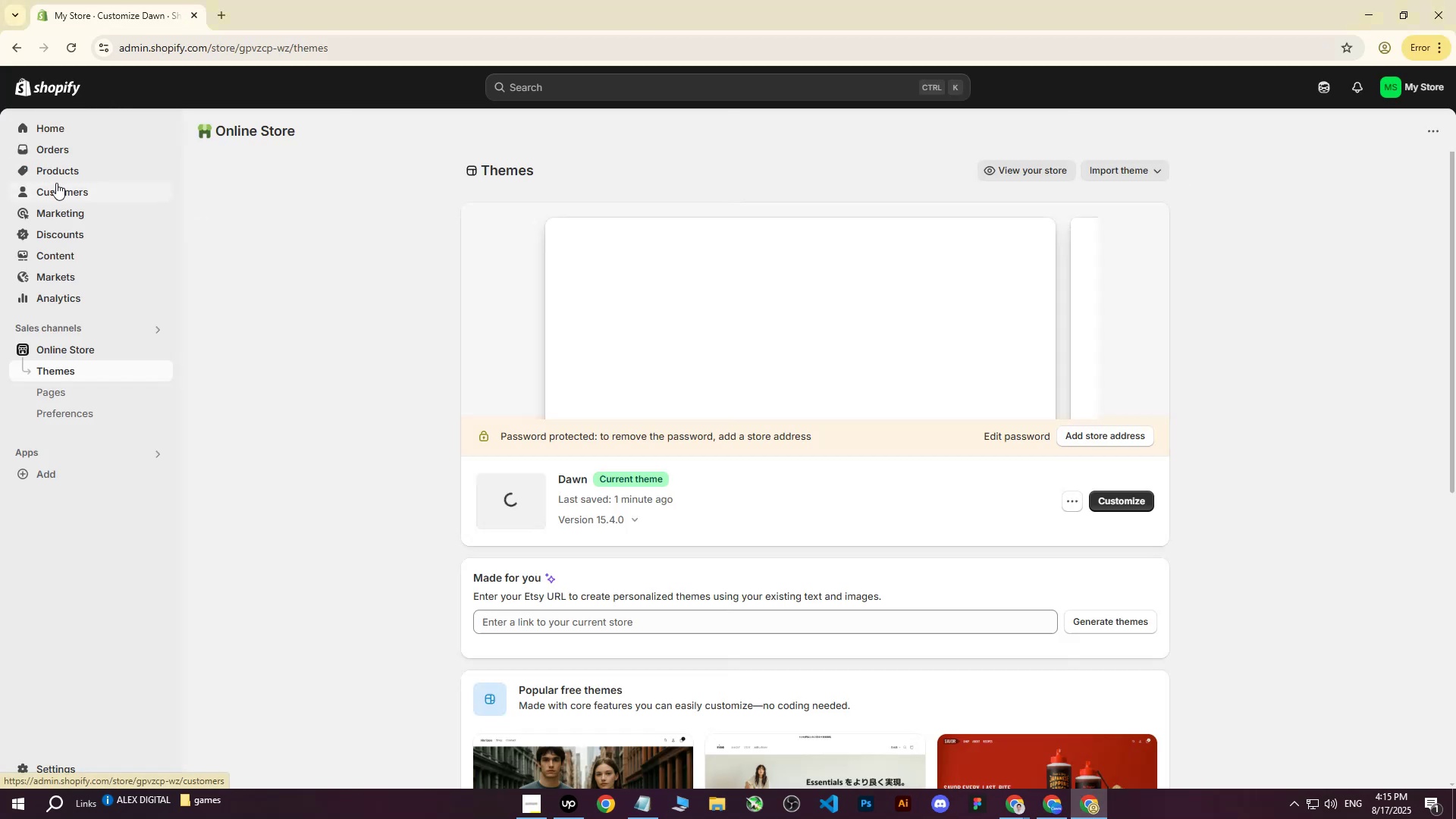 
left_click([62, 170])
 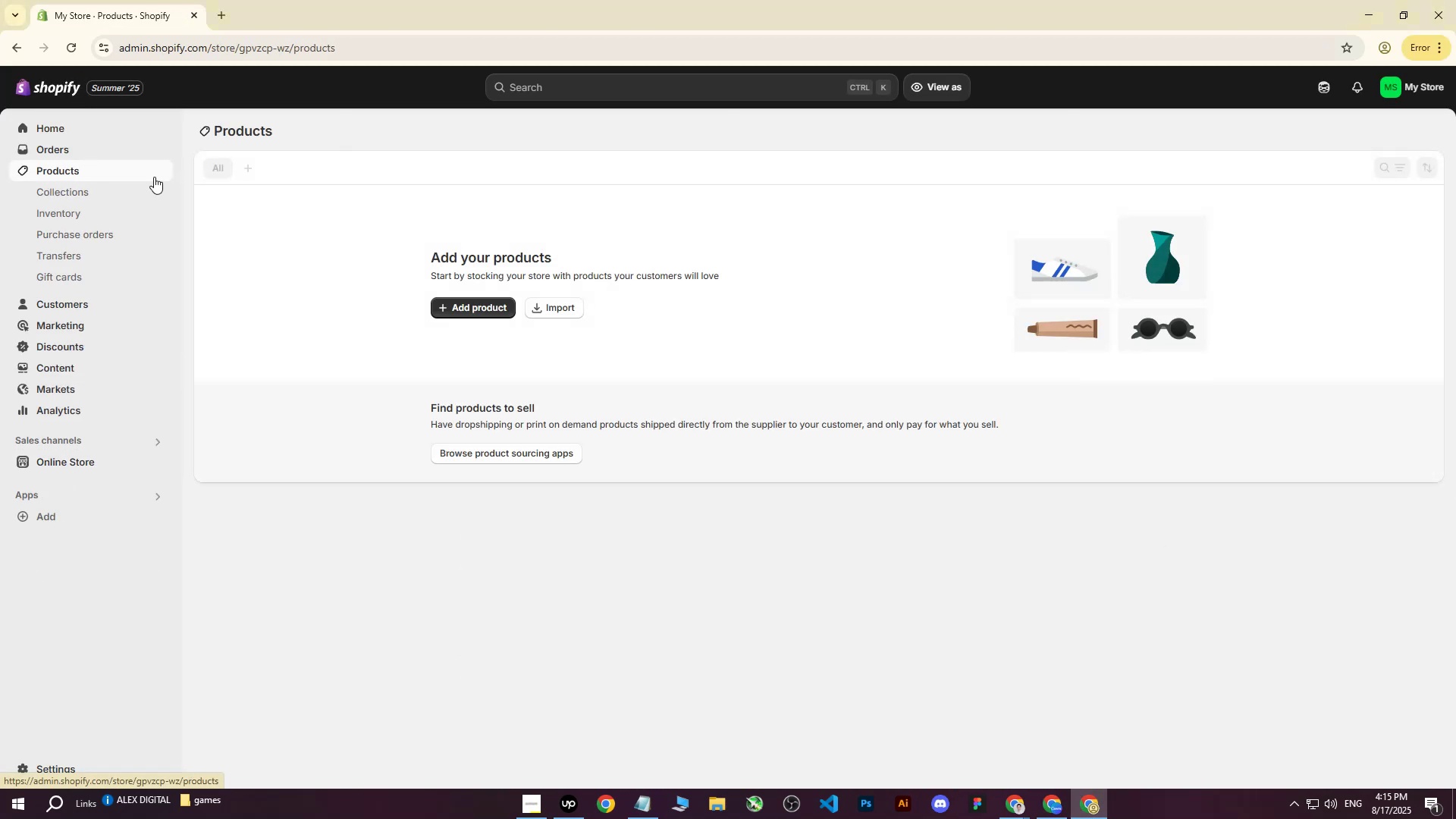 
left_click([488, 306])
 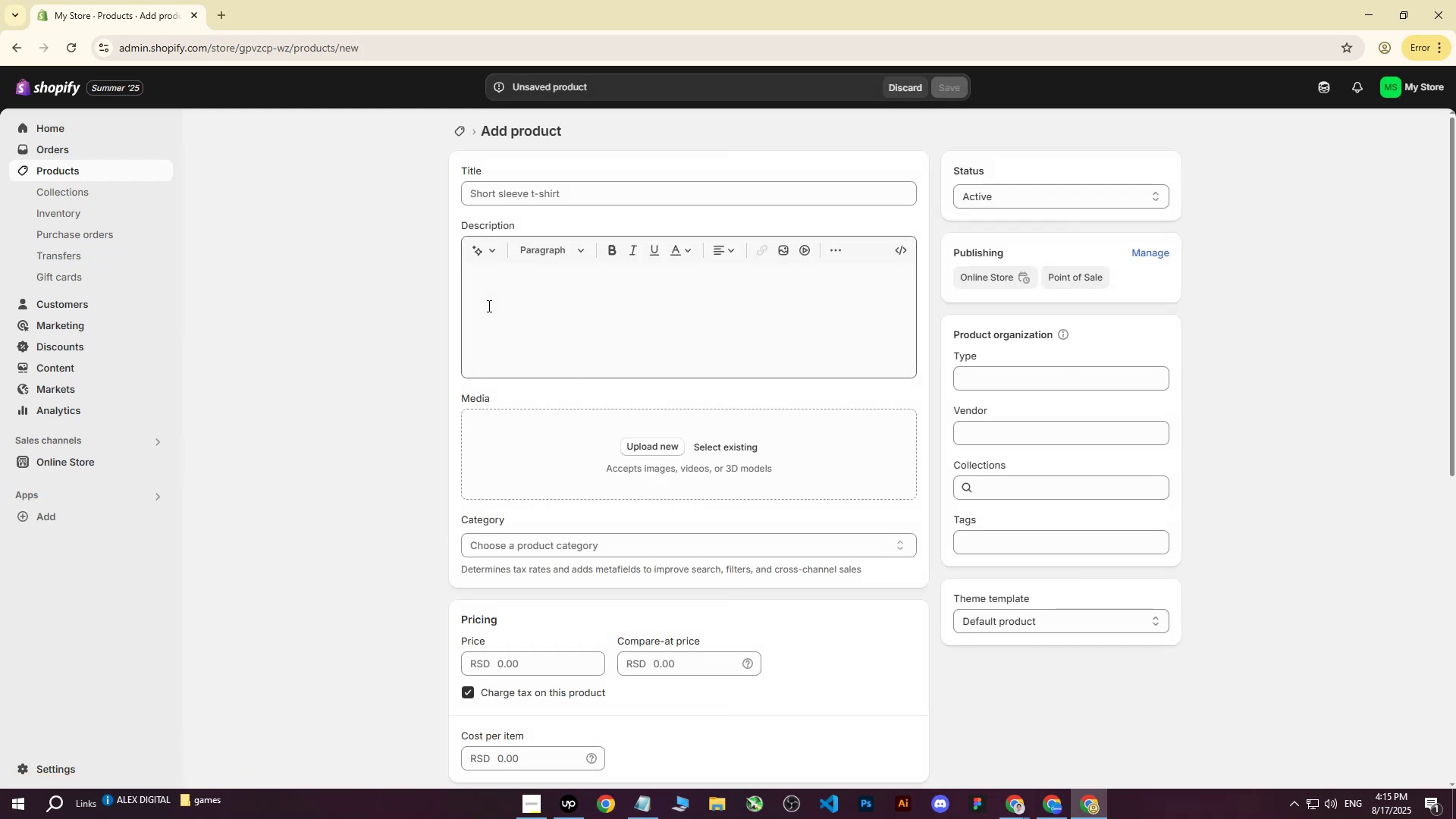 
left_click([635, 454])
 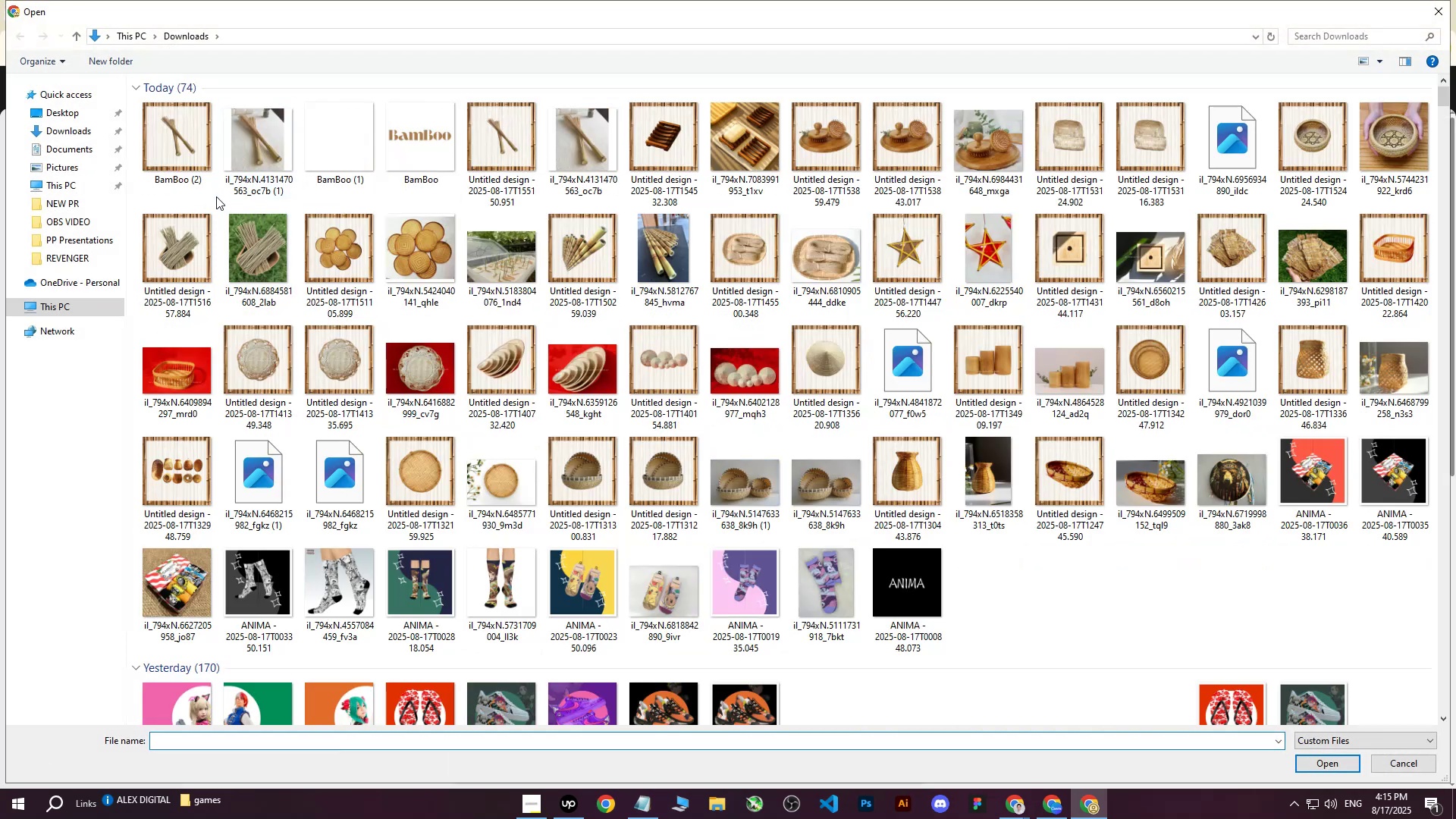 
left_click([167, 159])
 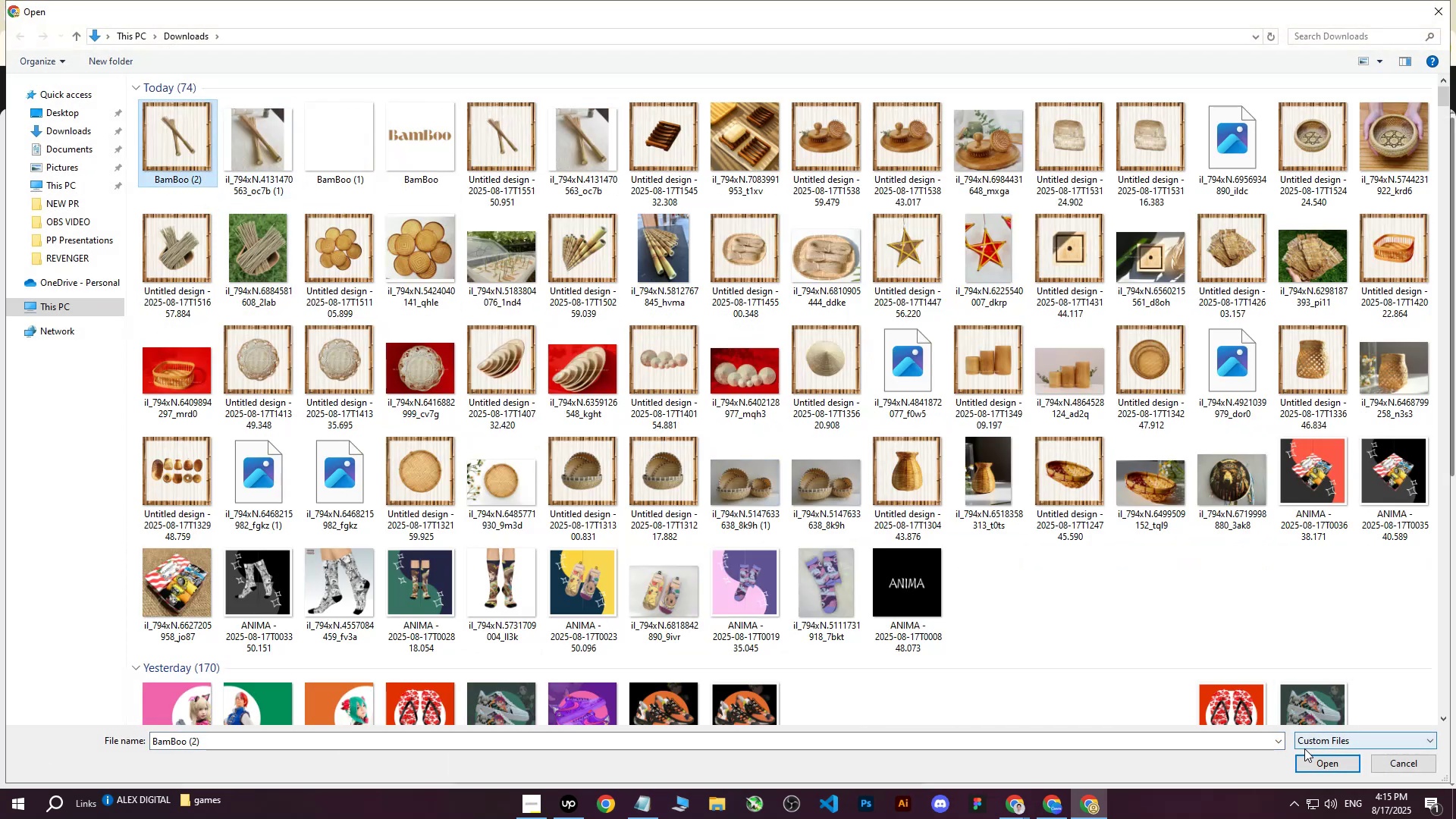 
left_click([1310, 765])
 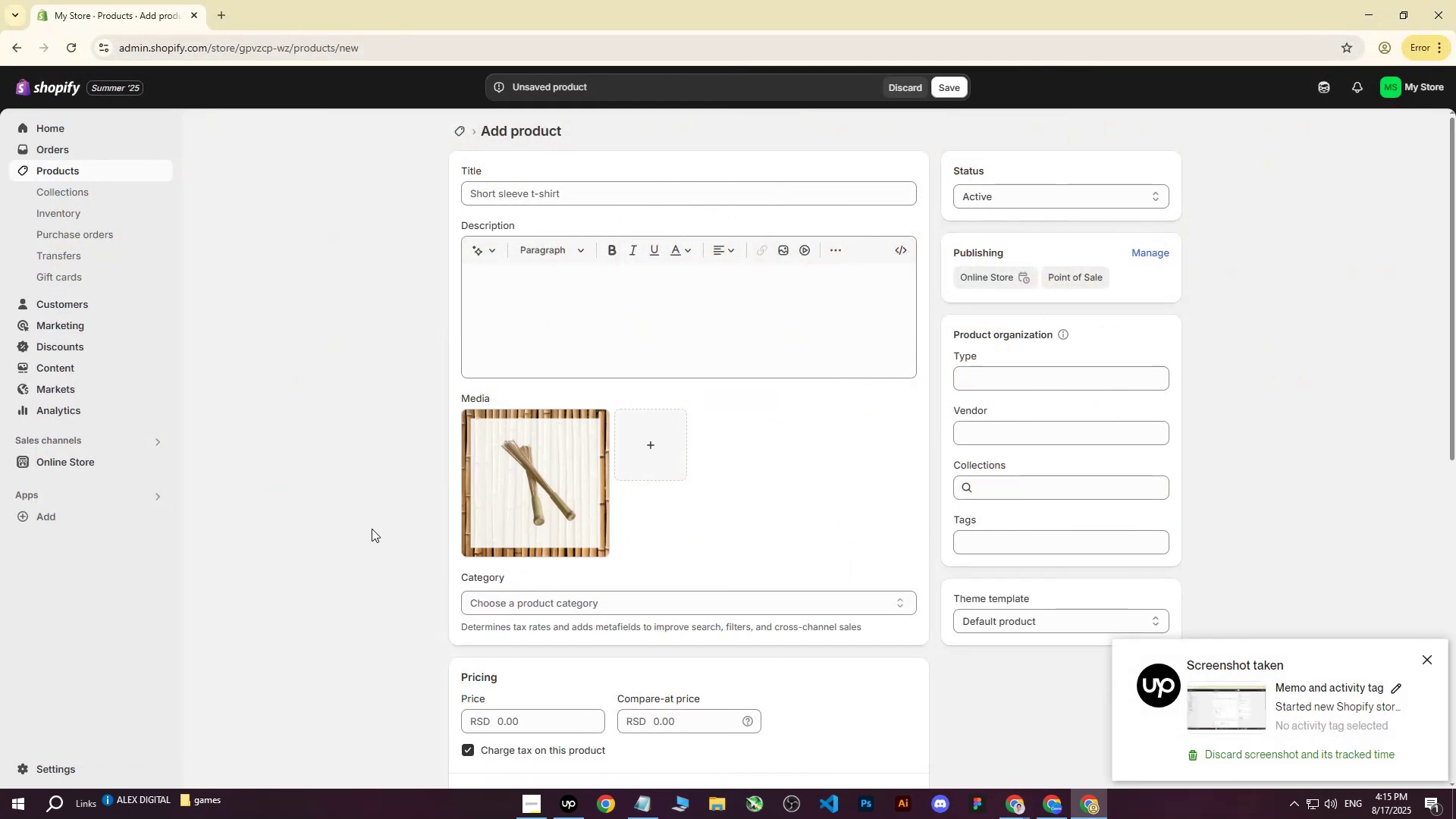 
wait(10.77)
 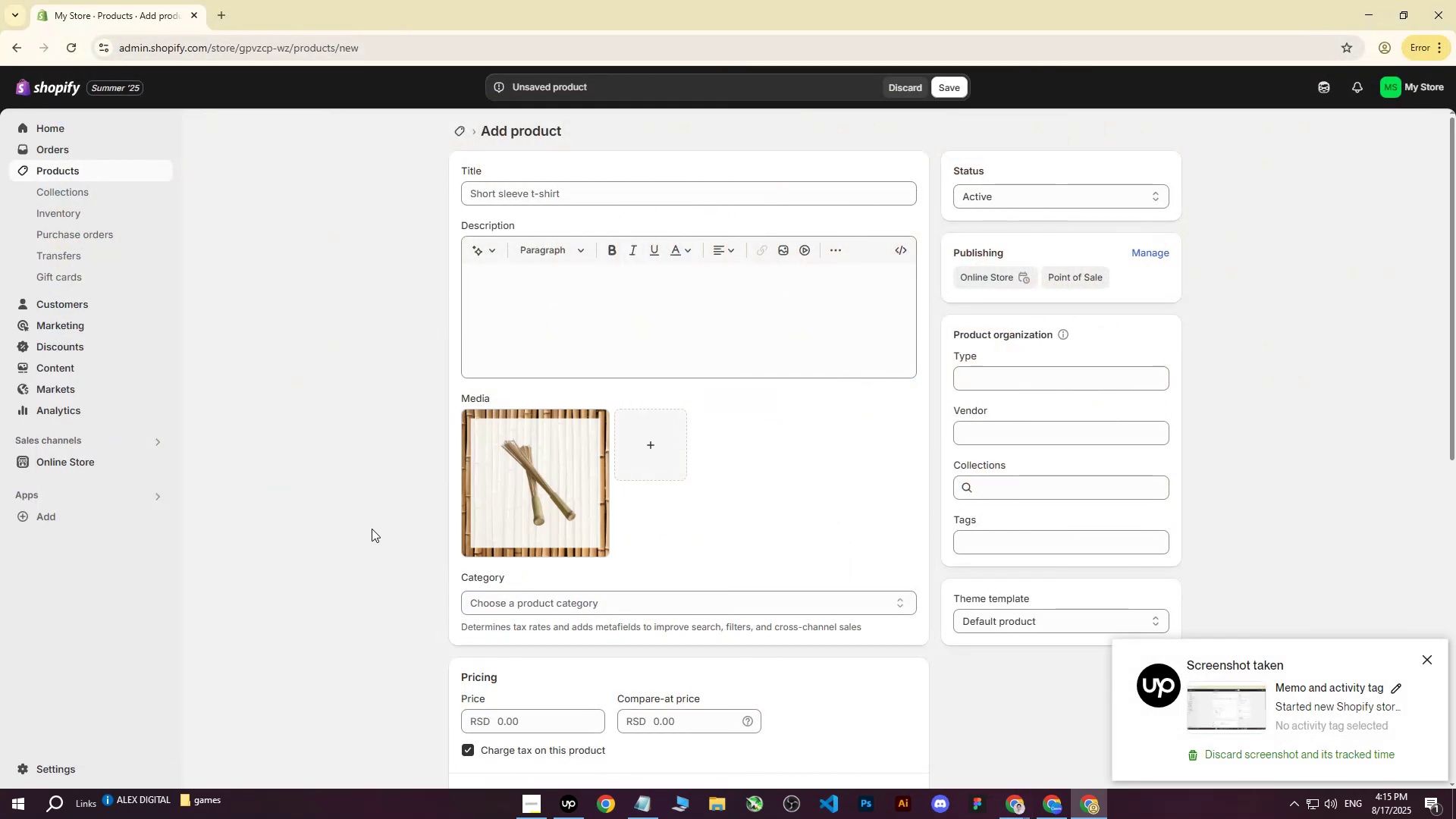 
double_click([967, 741])
 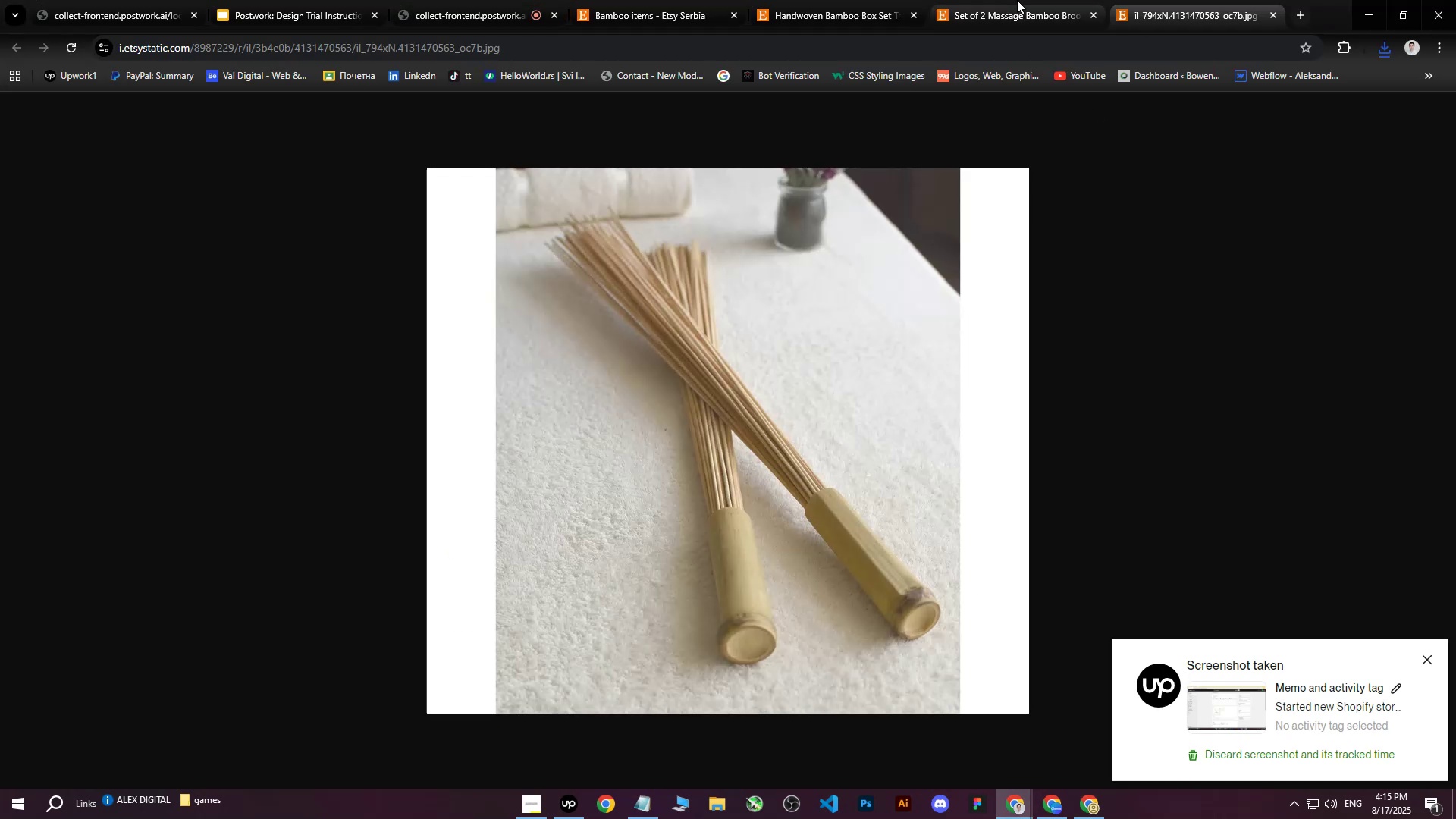 
left_click([1014, 0])
 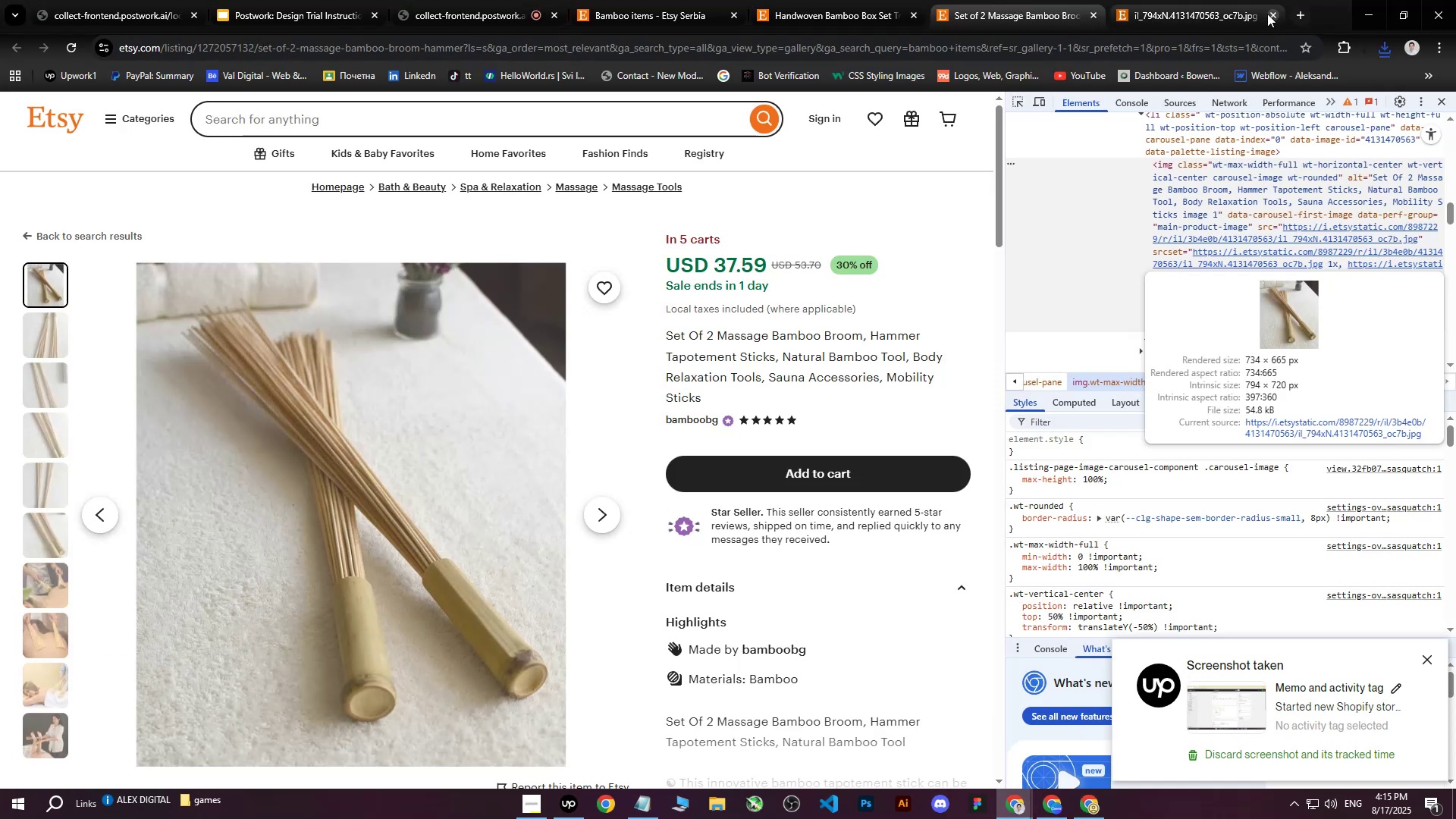 
left_click([1273, 14])
 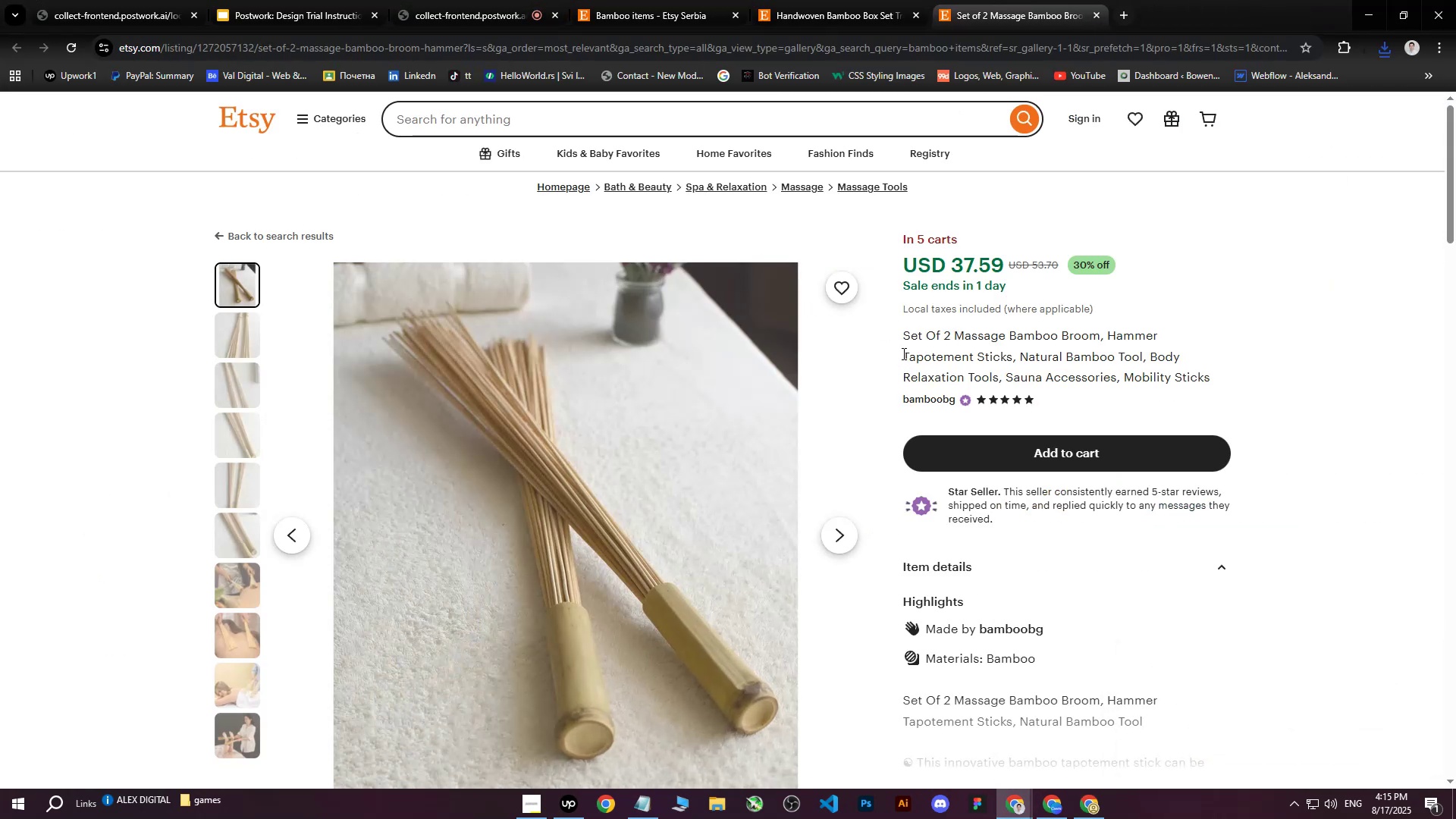 
left_click_drag(start_coordinate=[905, 337], to_coordinate=[1217, 383])
 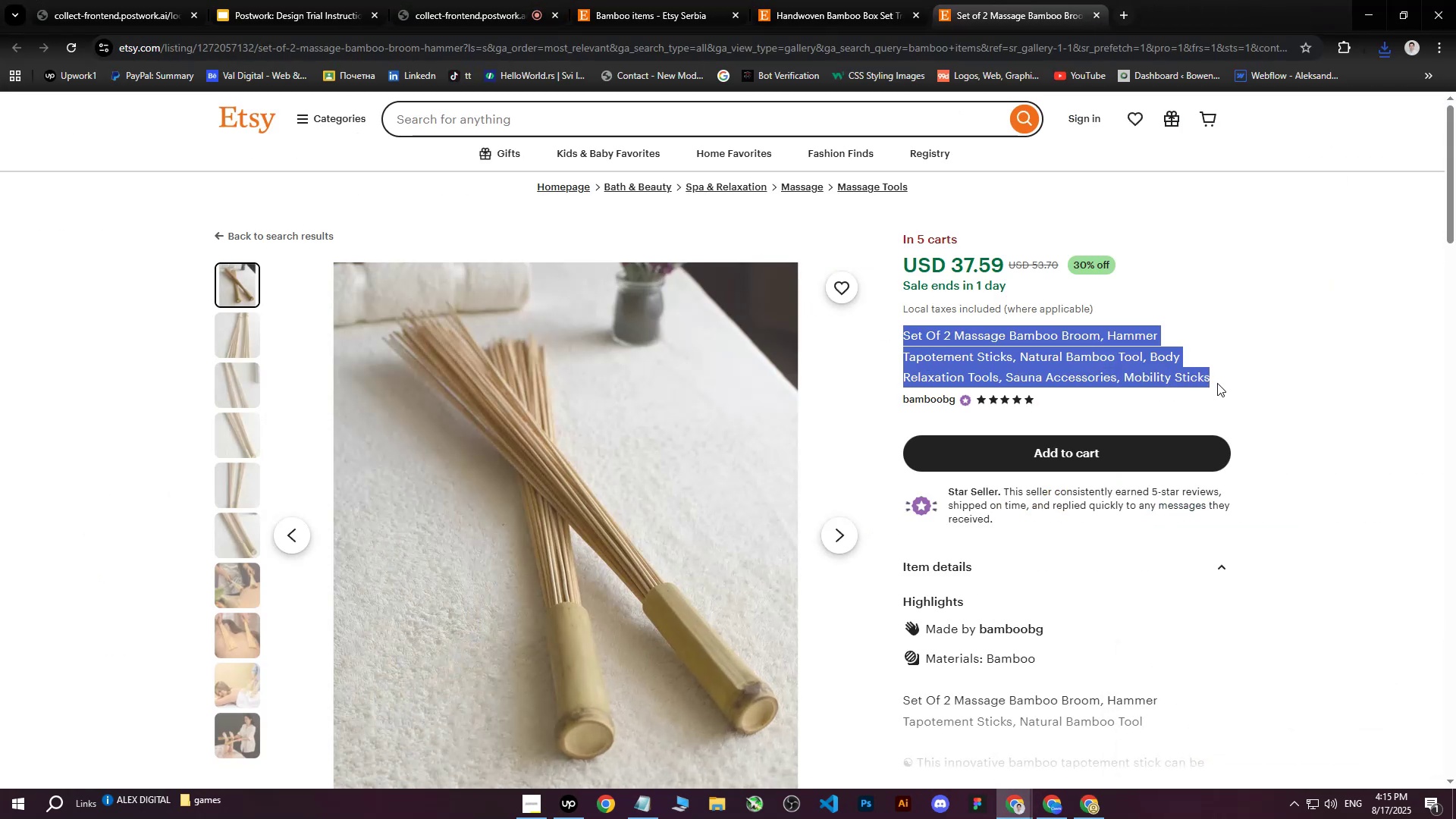 
key(Control+C)
 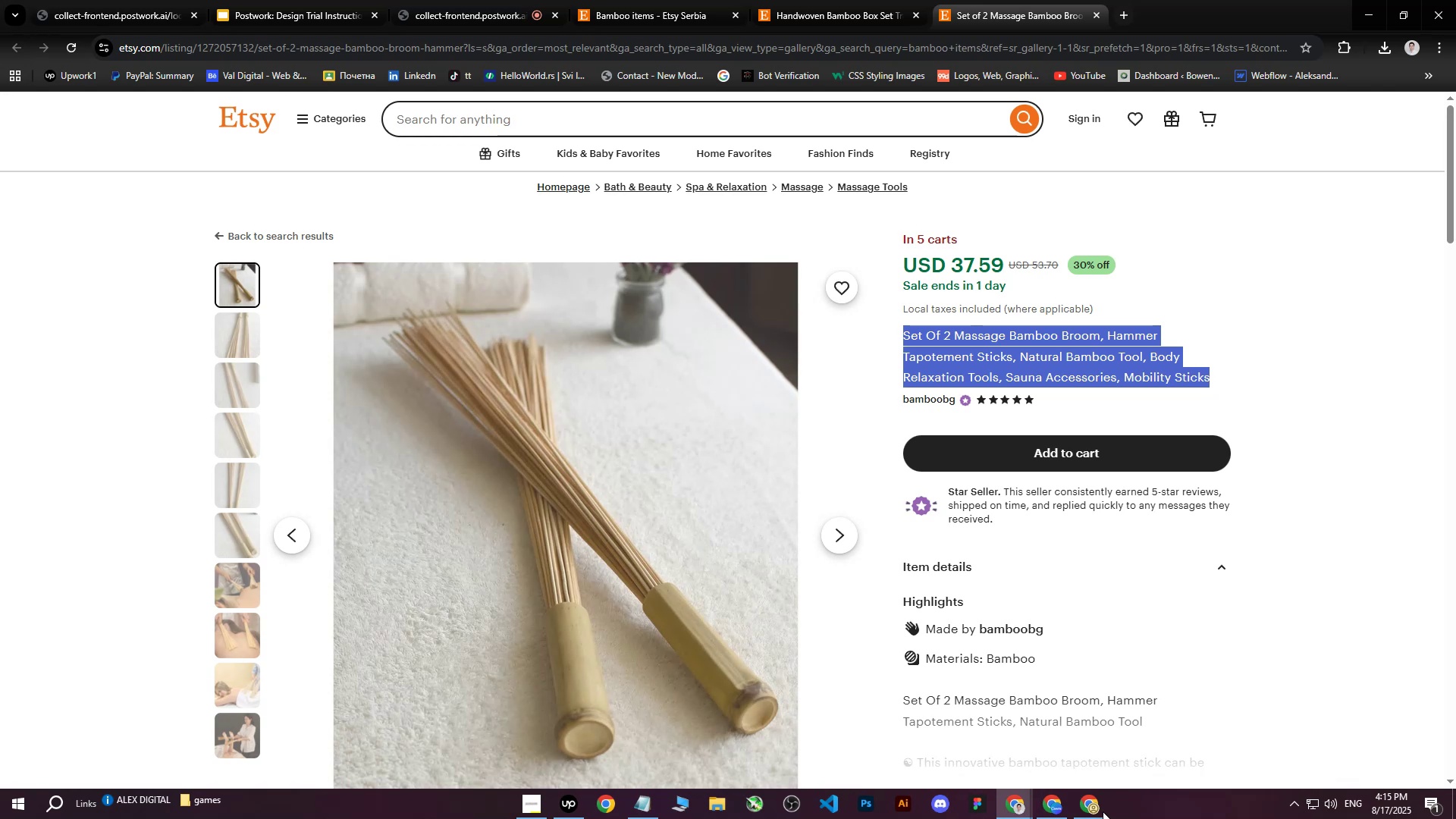 
left_click([1087, 818])
 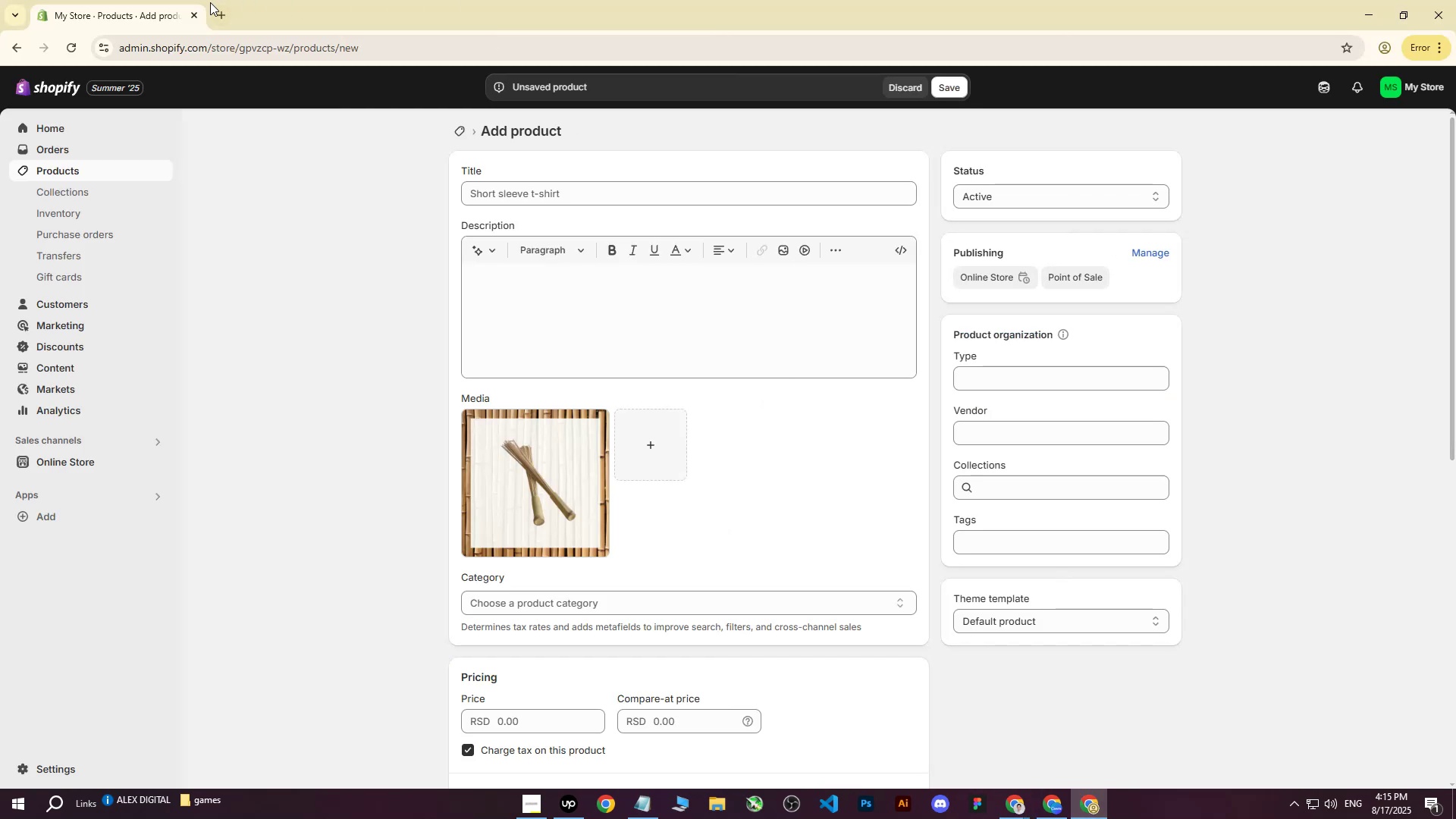 
double_click([223, 16])
 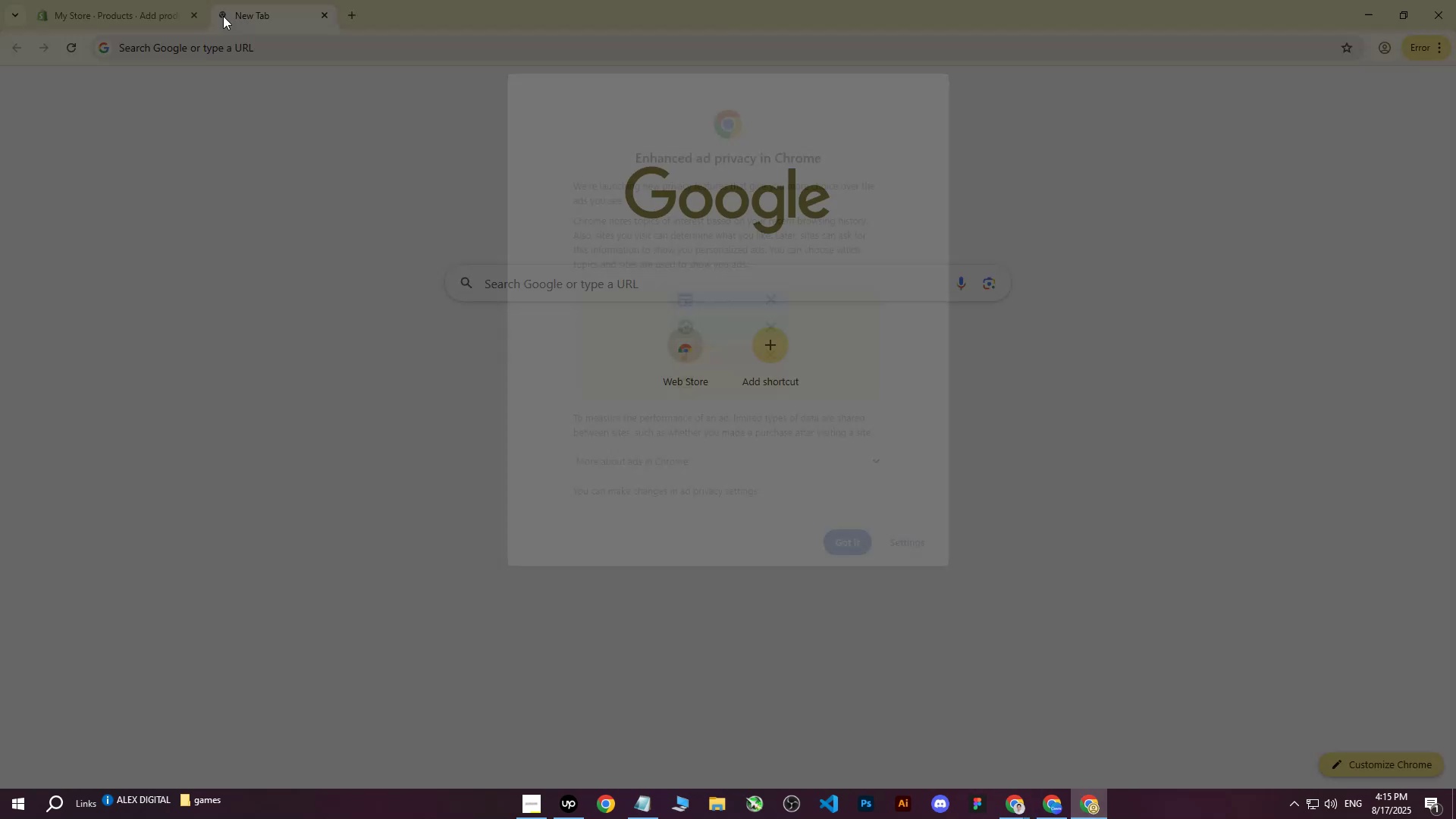 
key(C)
 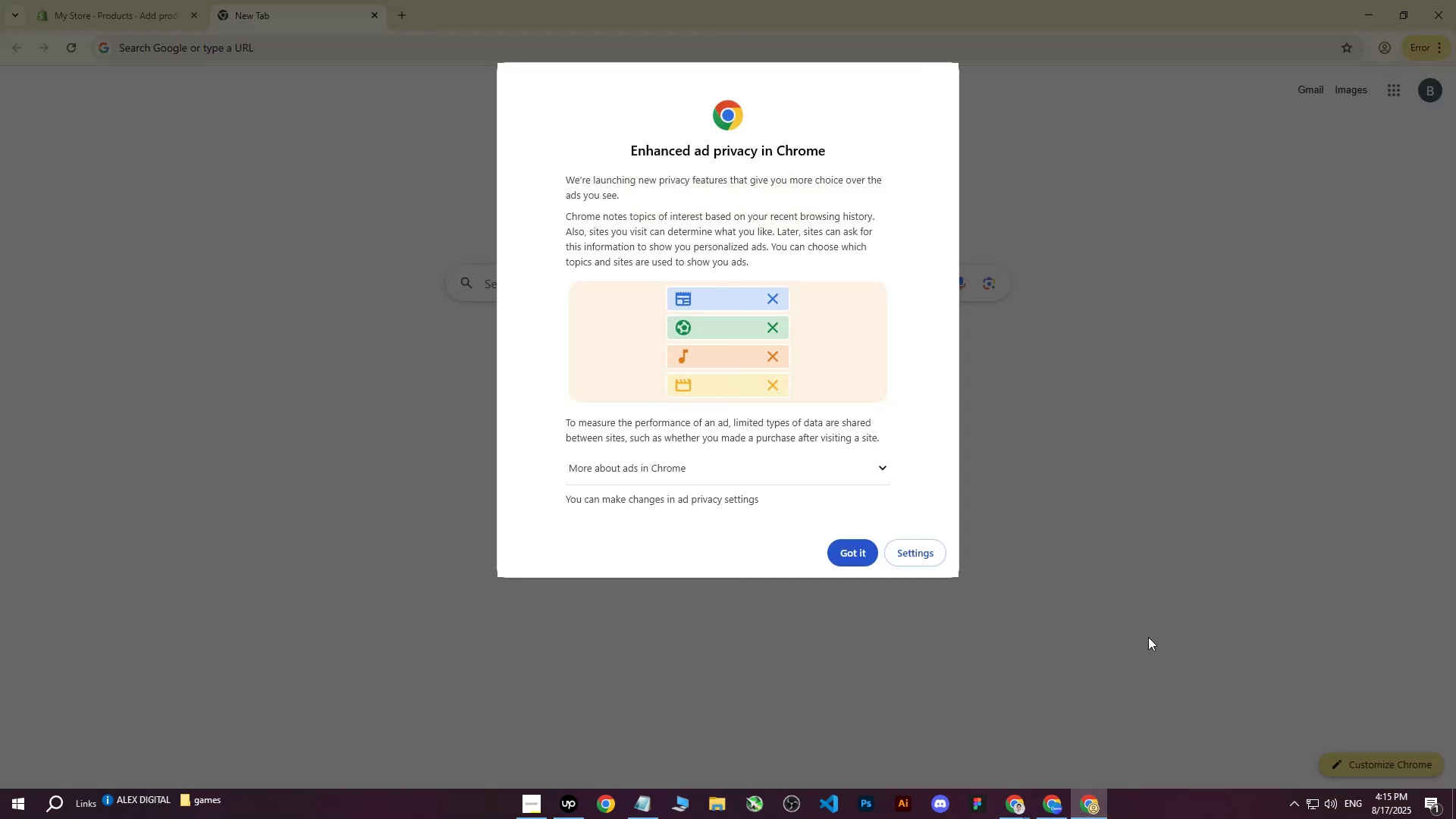 
left_click([866, 555])
 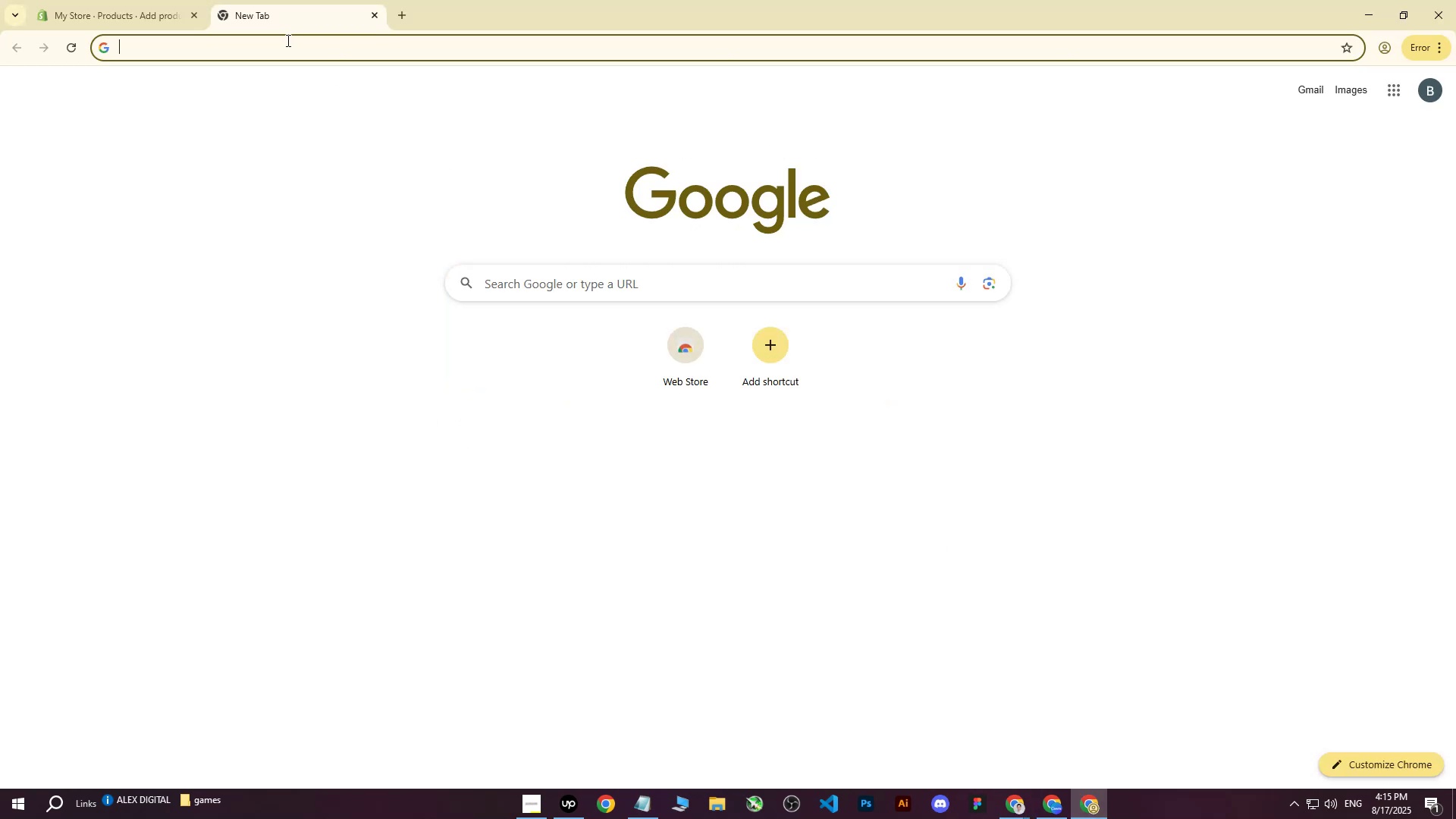 
type(chat gpt)
 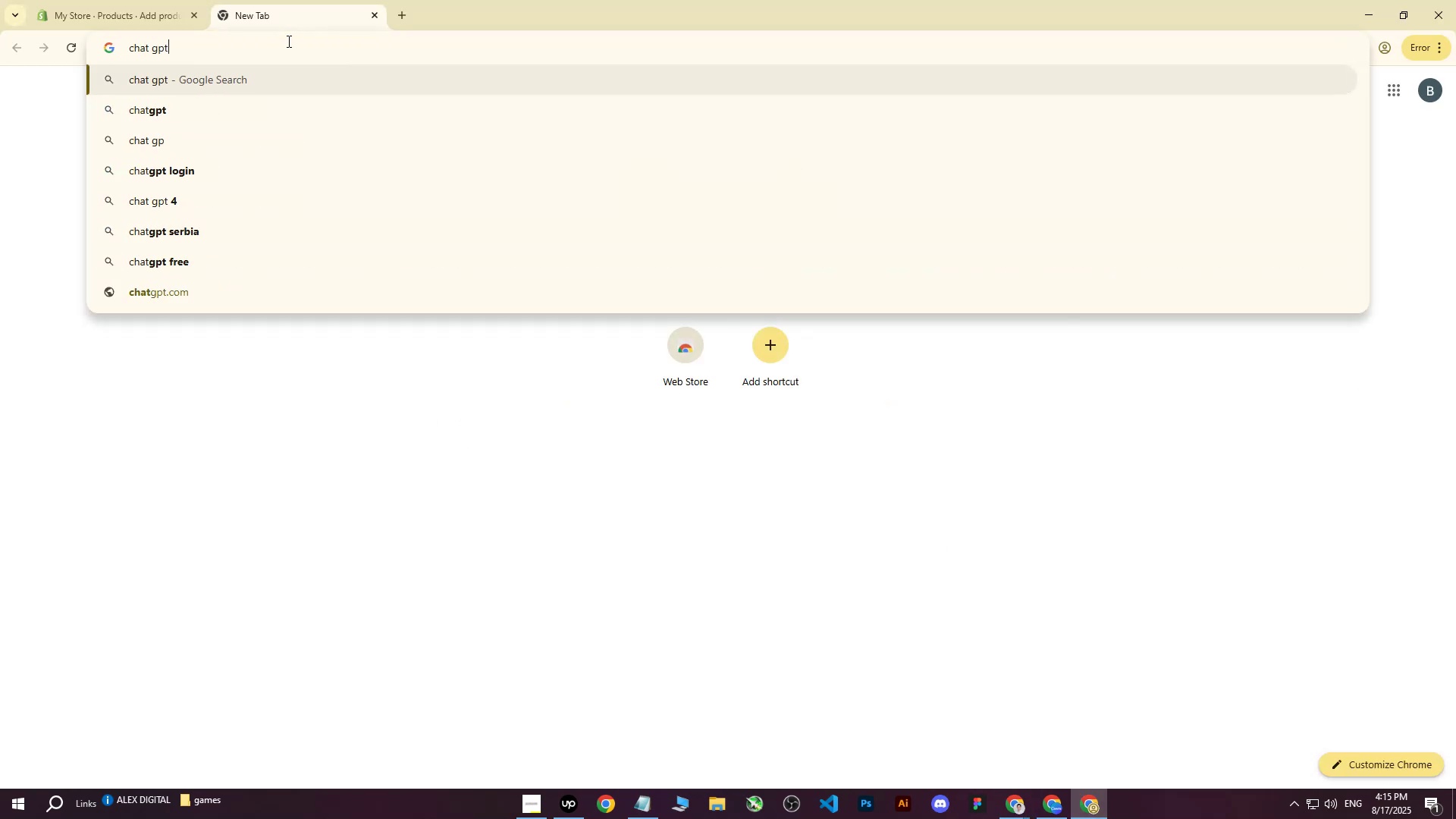 
key(Enter)
 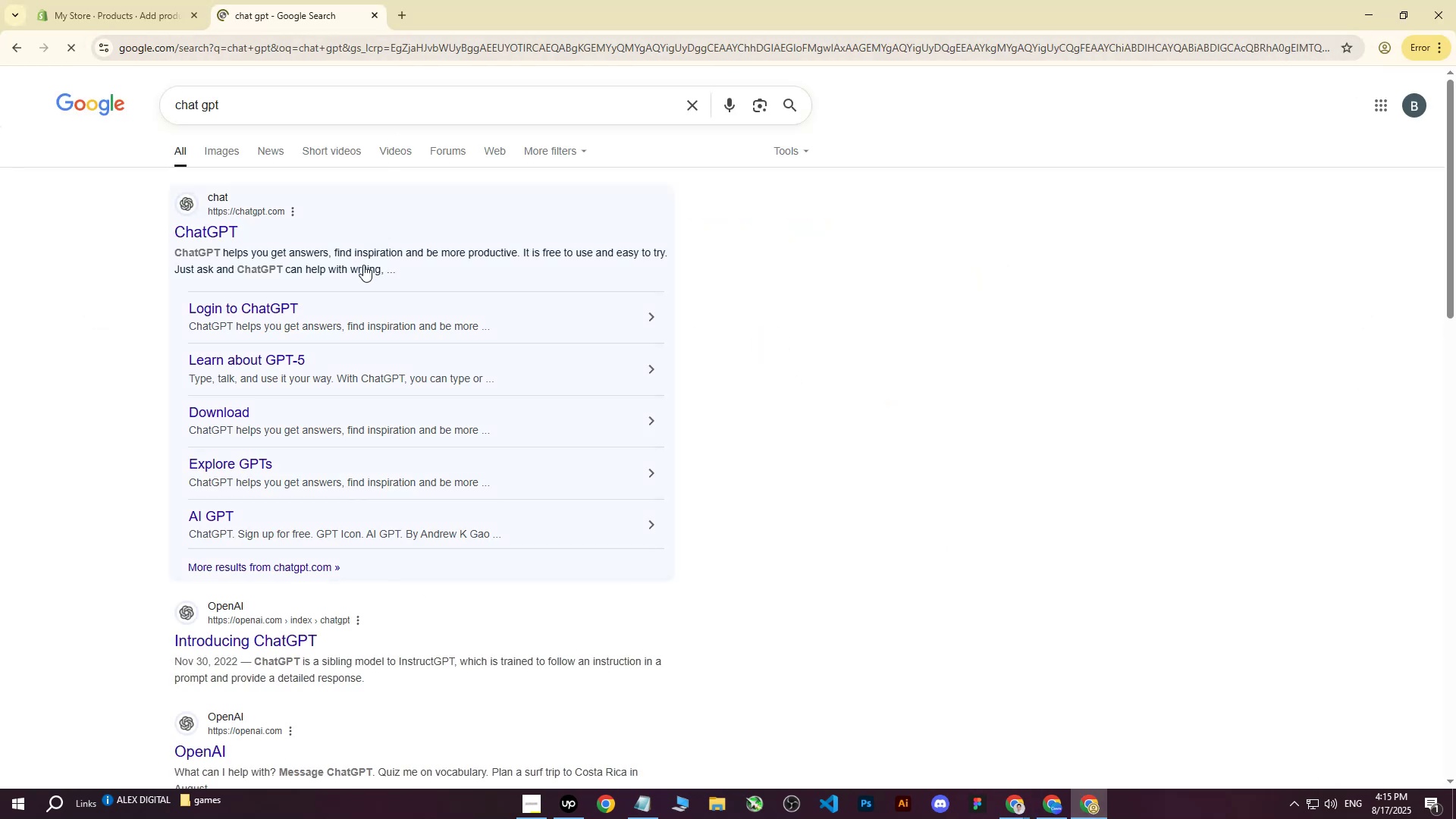 
left_click([228, 220])
 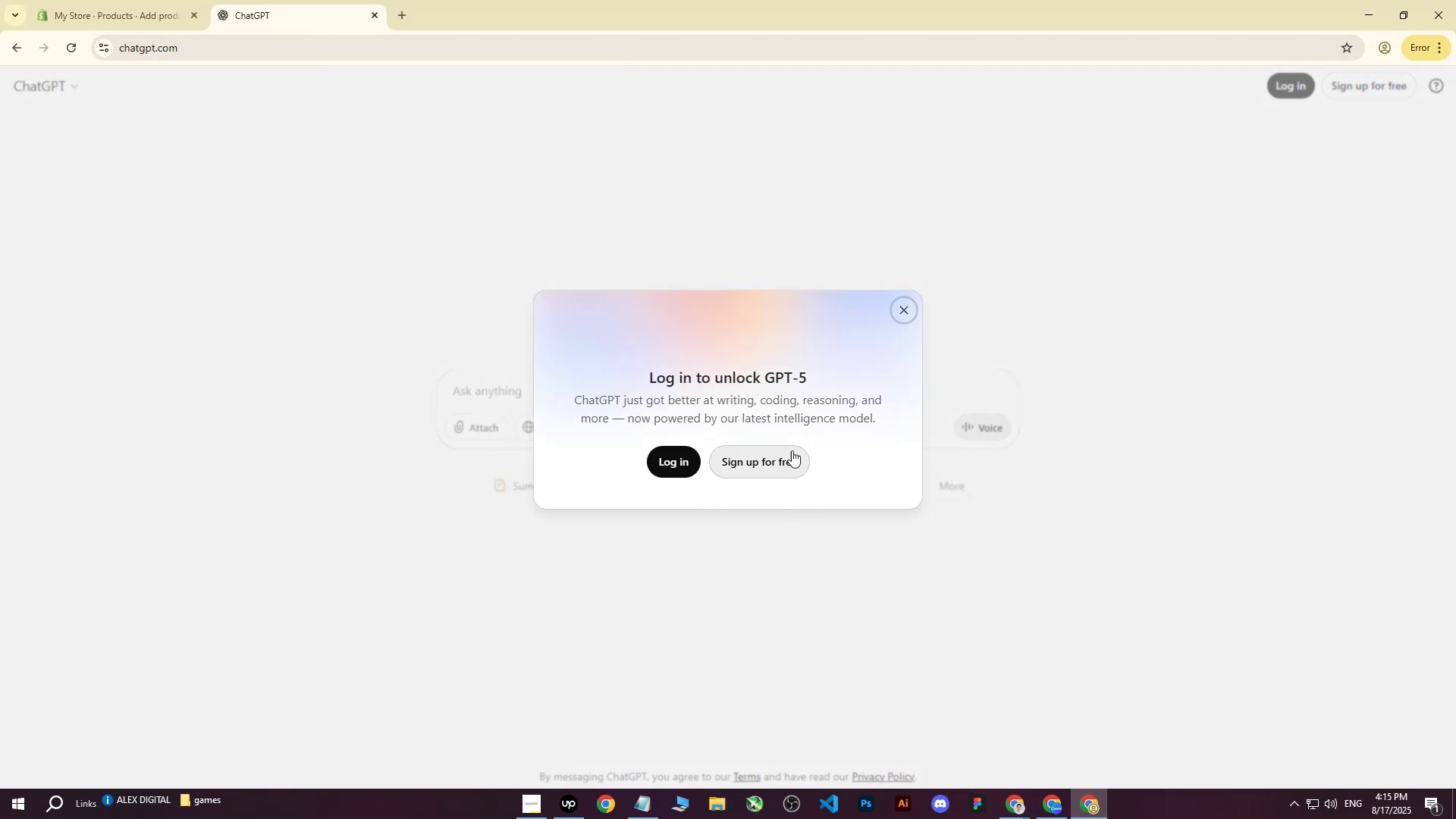 
left_click([895, 316])
 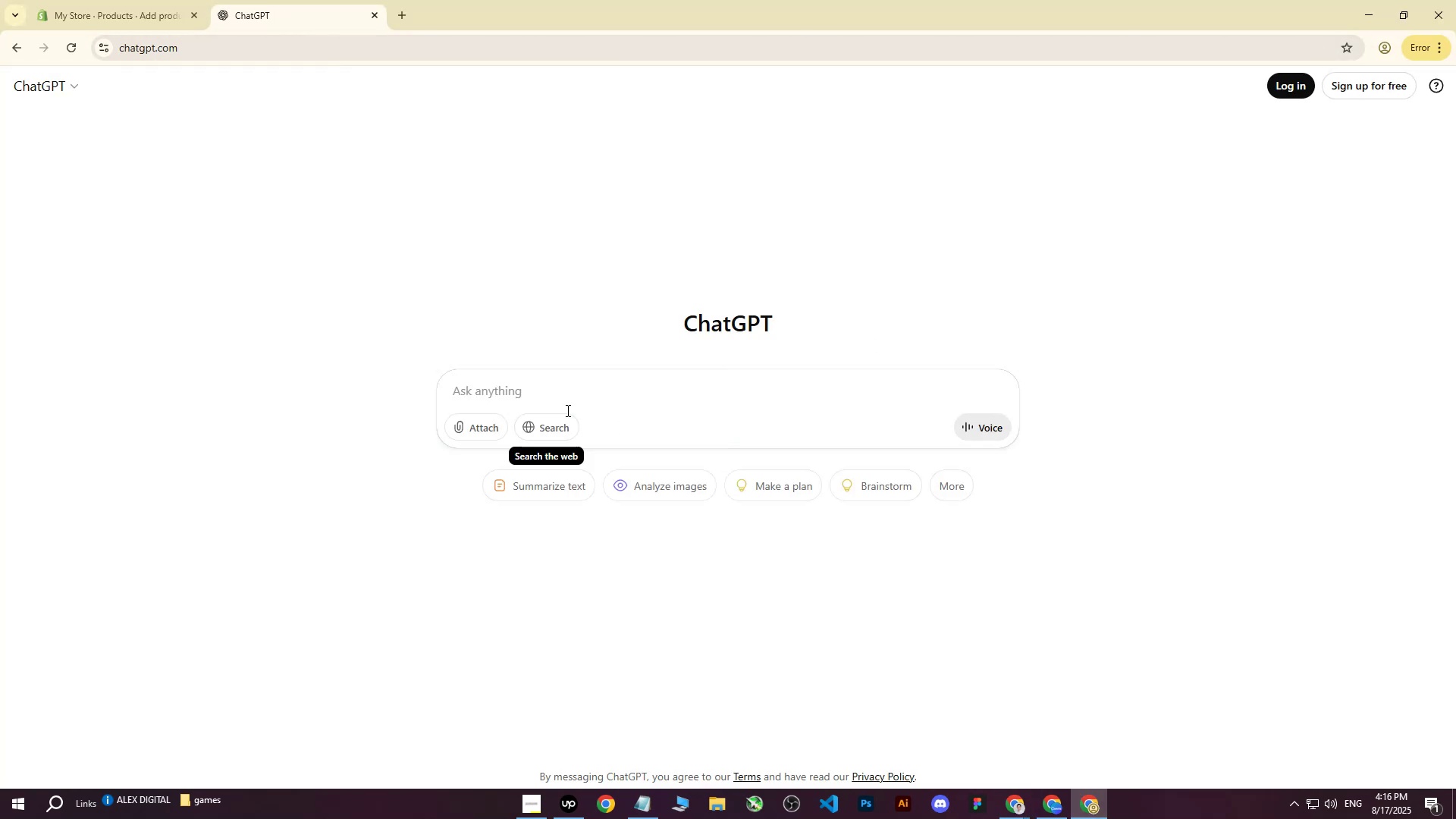 
left_click([566, 403])
 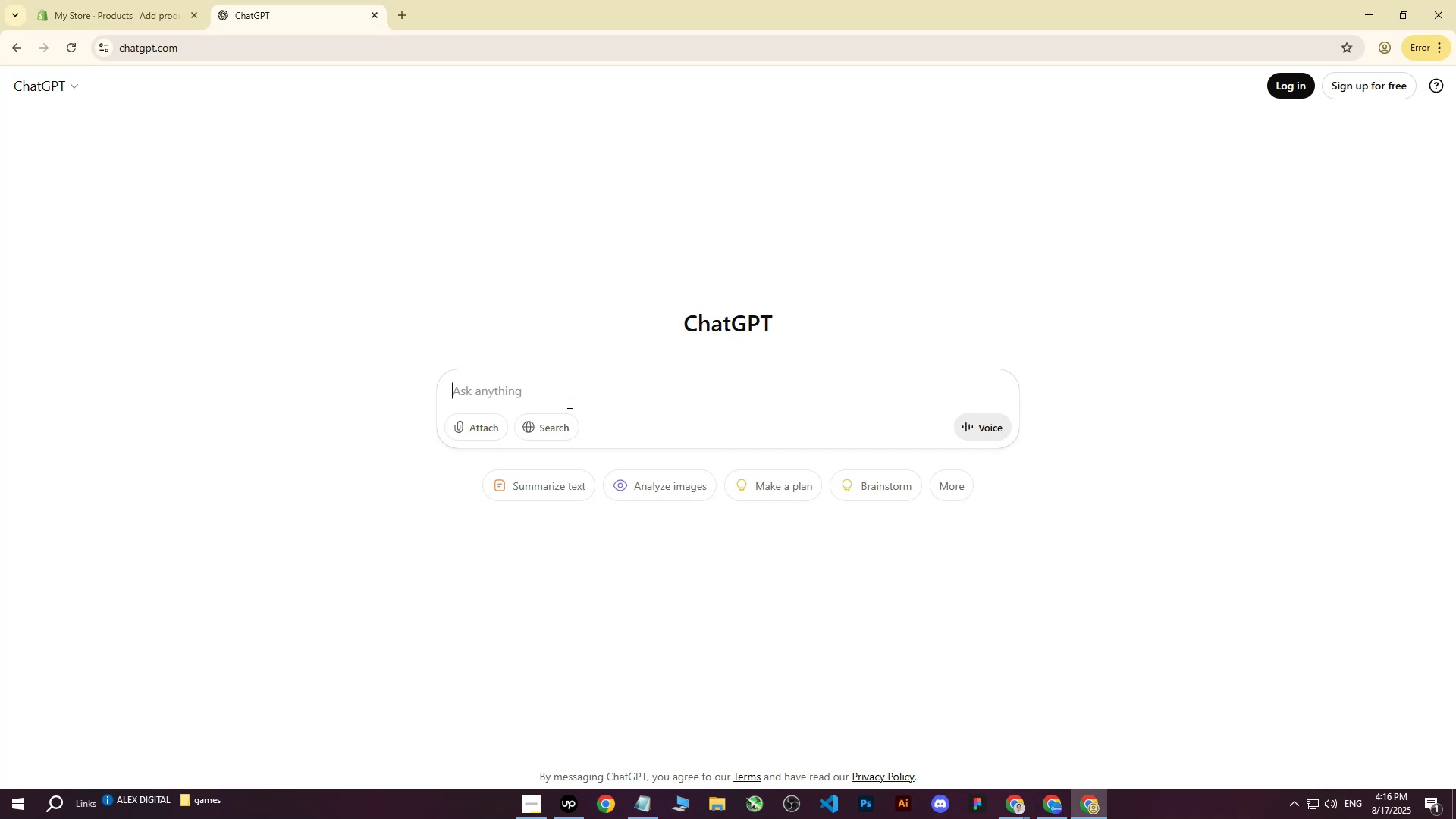 
type(Write me this on more prof)
key(Backspace)
key(Backspace)
type(ofessional way for heading for shopify store : )
 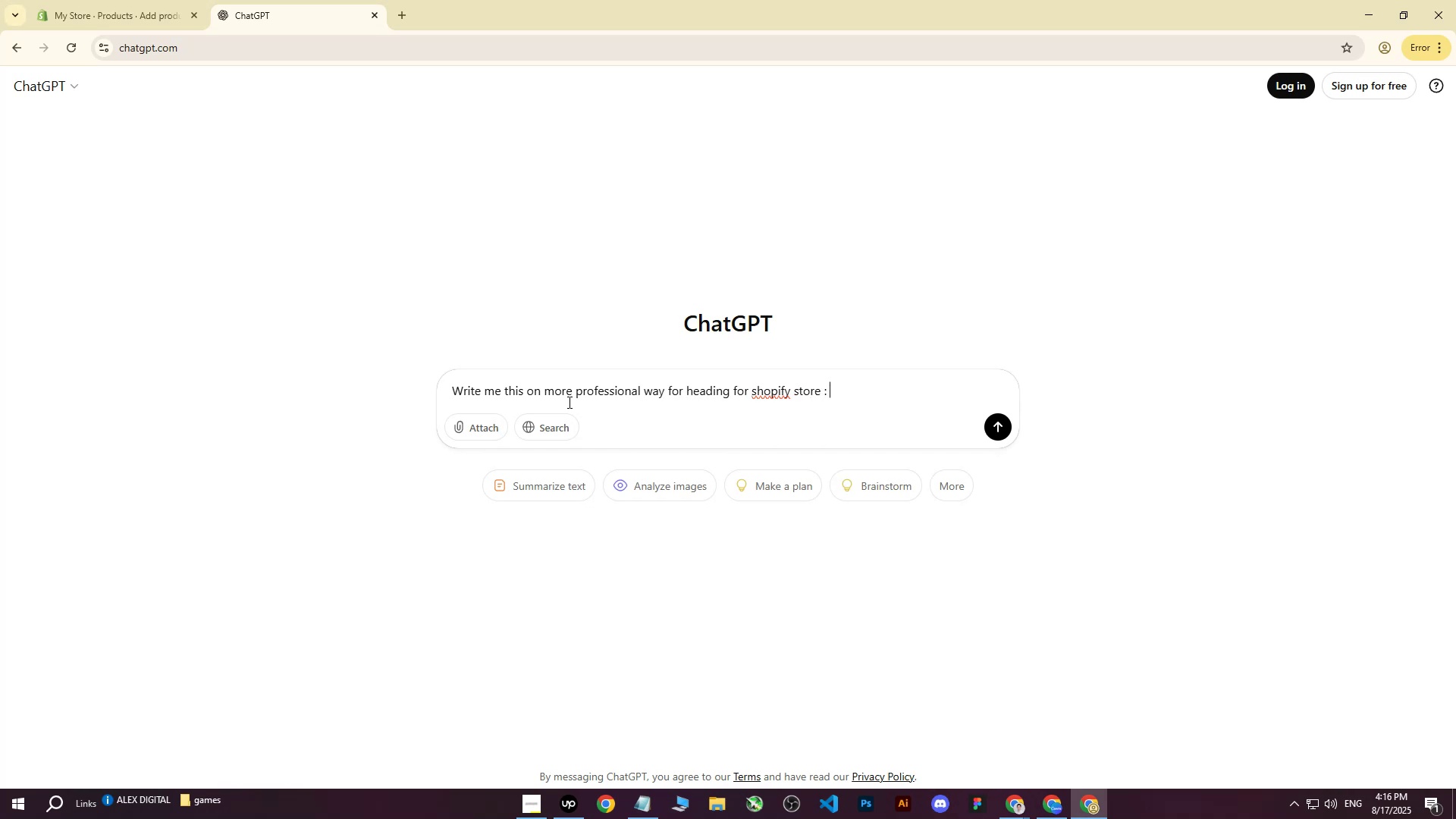 
key(Control+ControlLeft)
 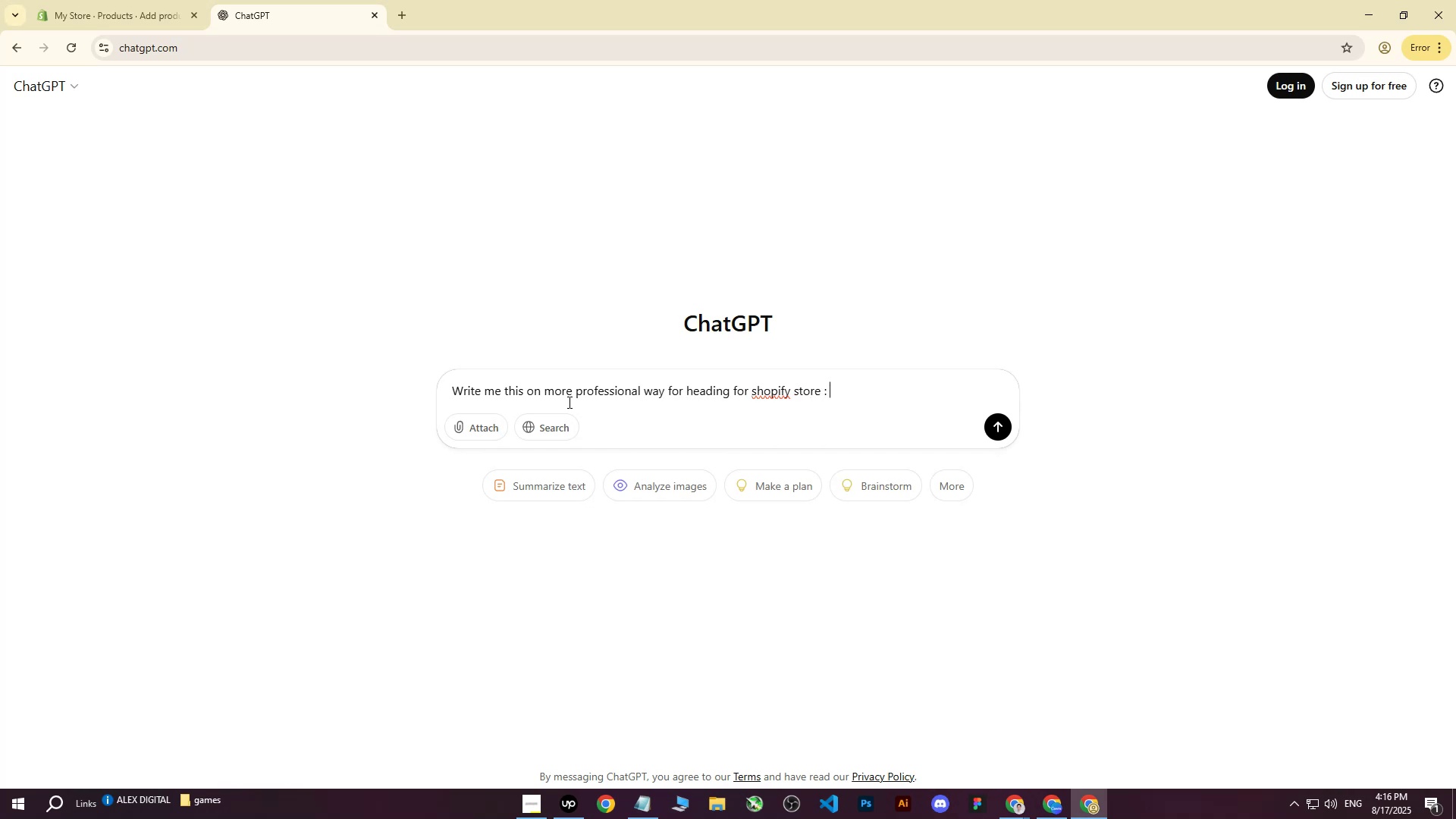 
key(Control+V)
 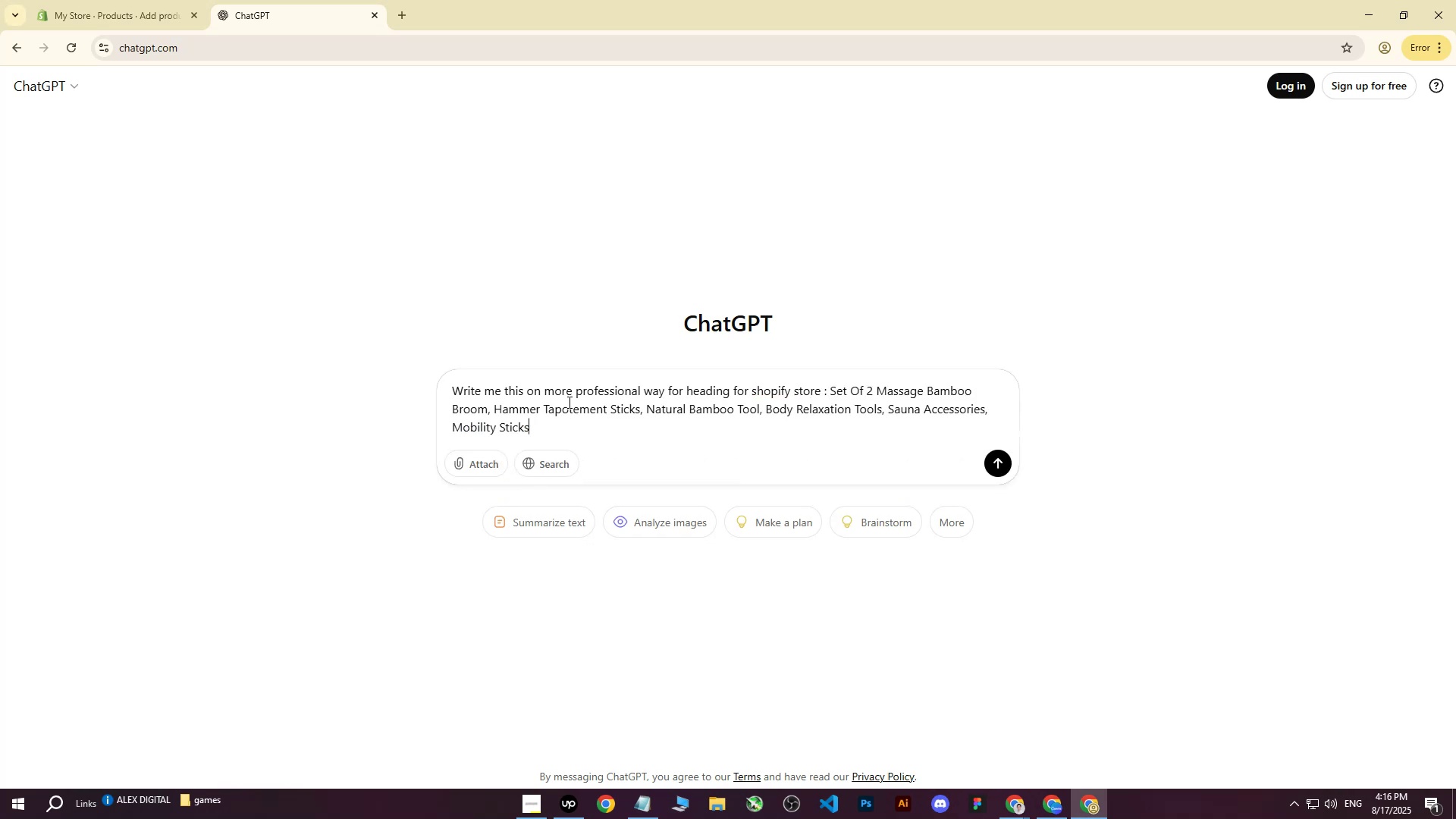 
key(Enter)
 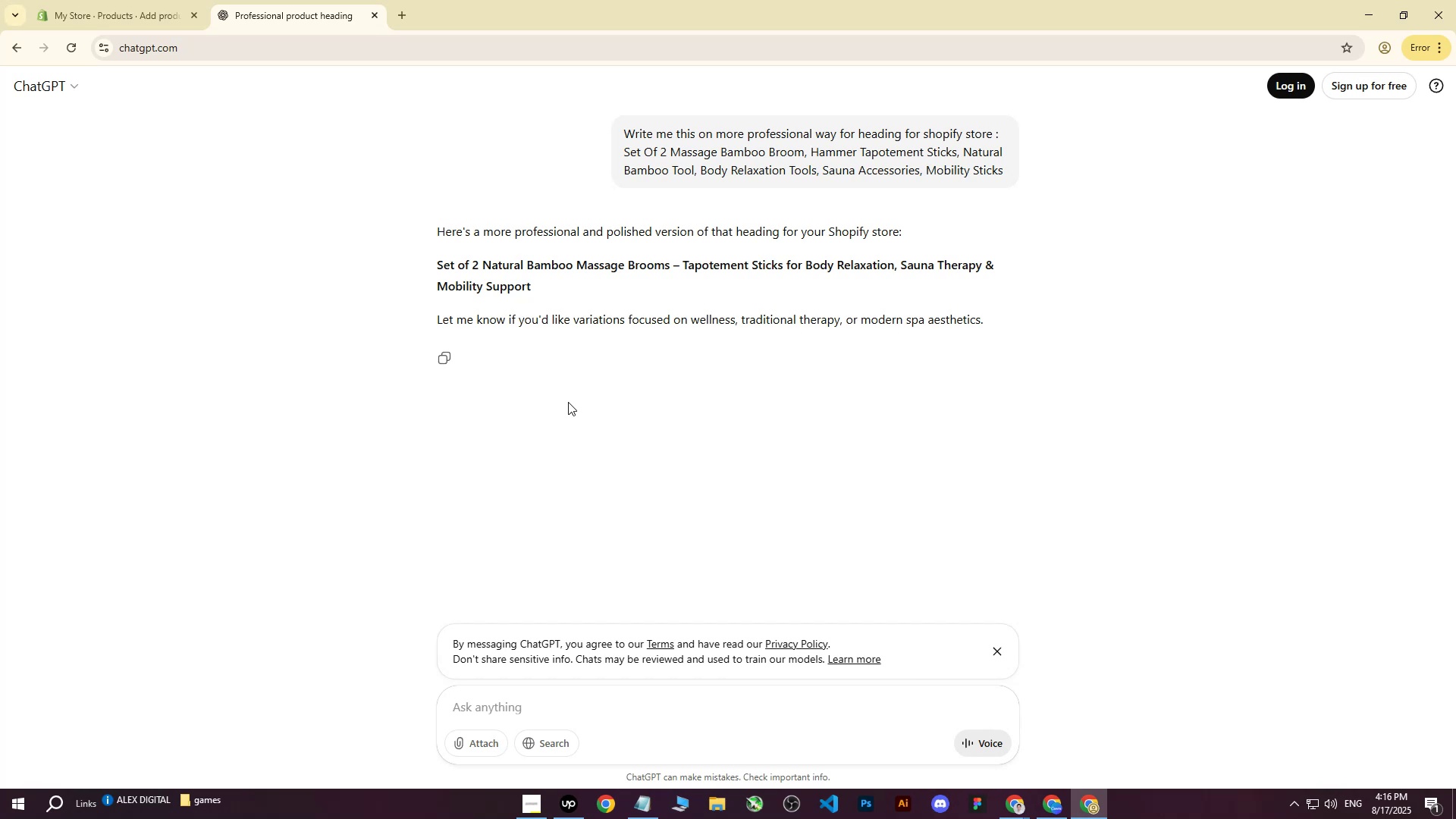 
wait(17.79)
 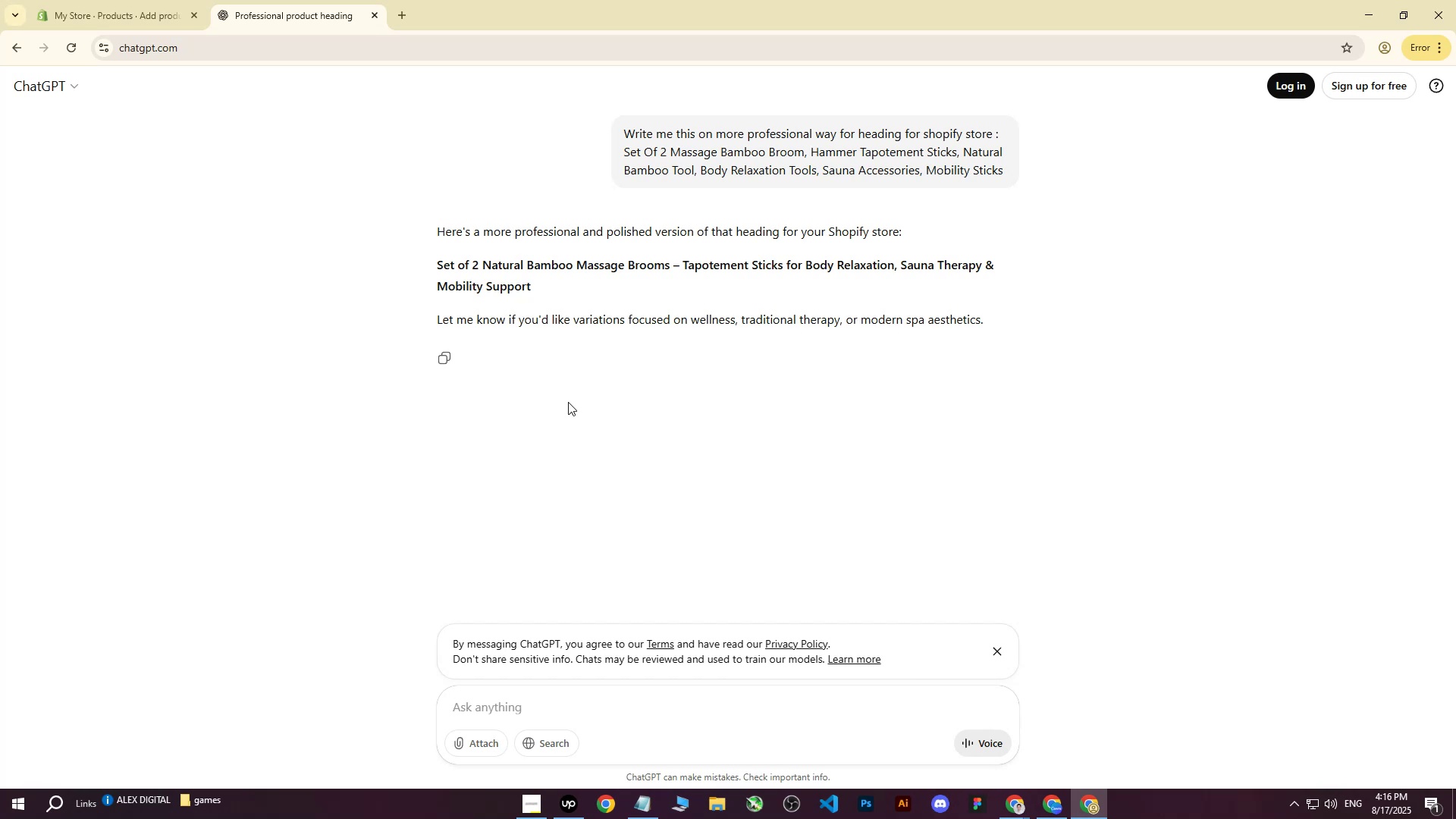 
left_click_drag(start_coordinate=[439, 260], to_coordinate=[551, 284])
 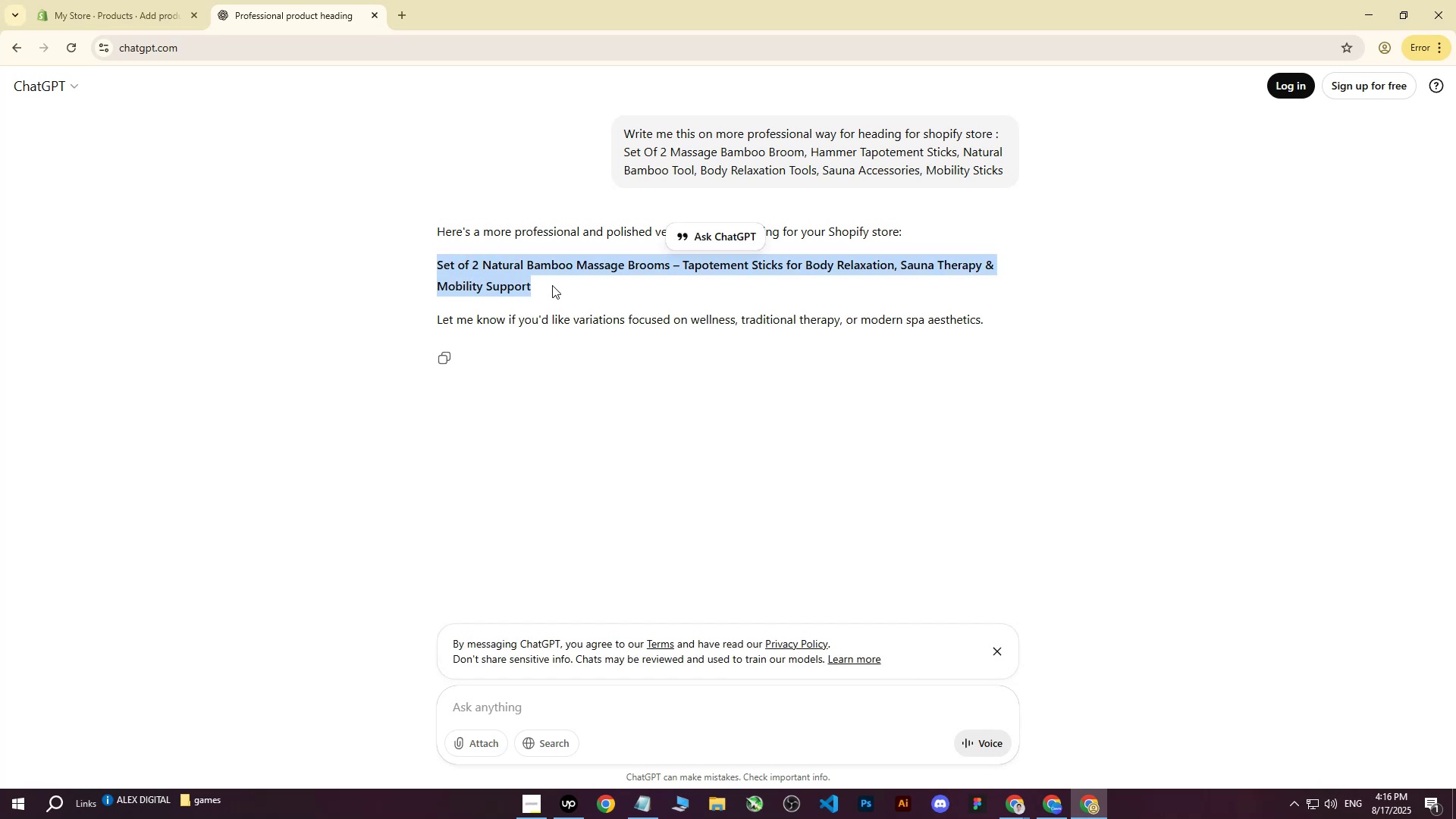 
key(Control+C)
 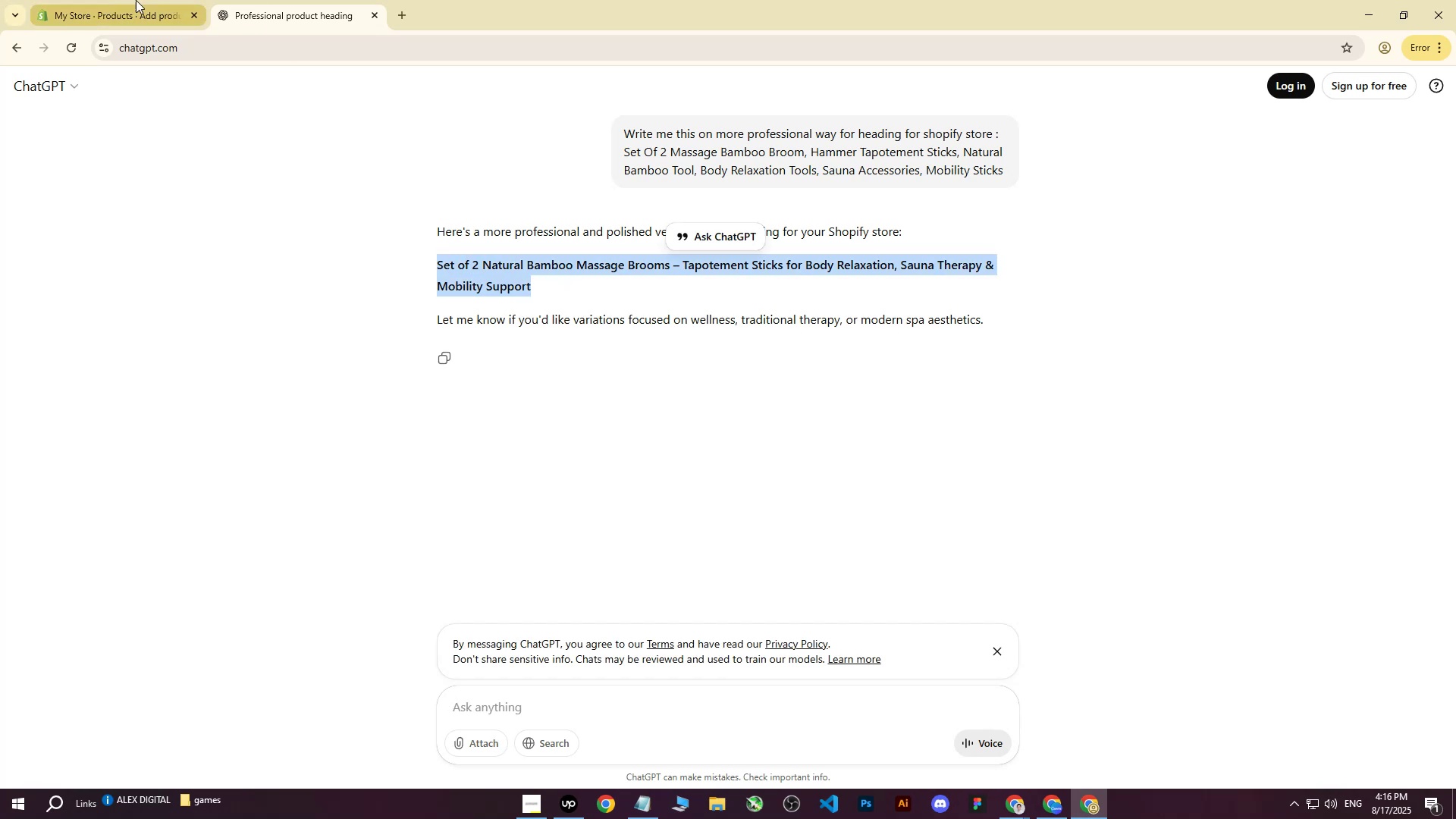 
left_click([136, 0])
 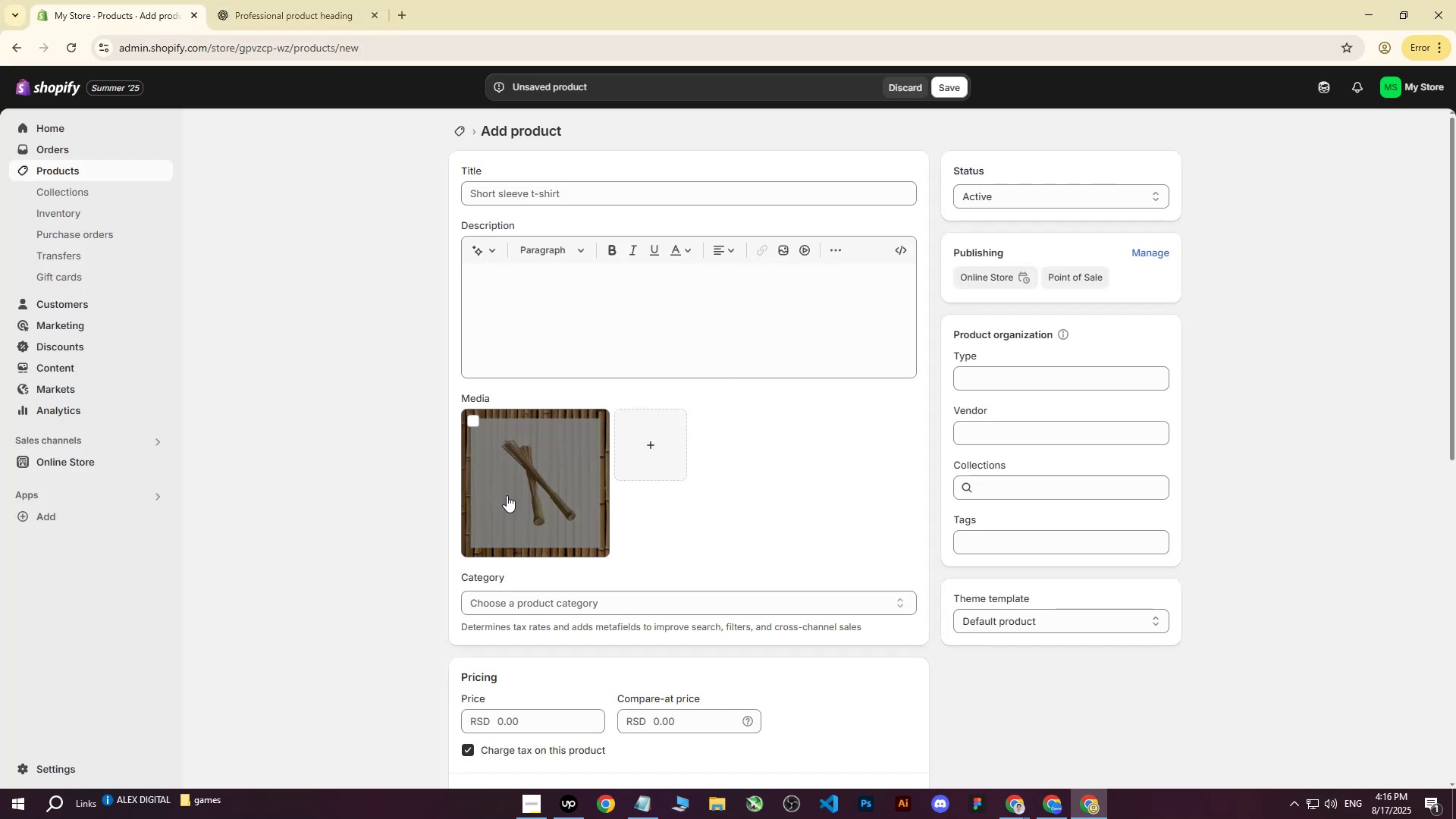 
scroll: coordinate [504, 501], scroll_direction: up, amount: 4.0
 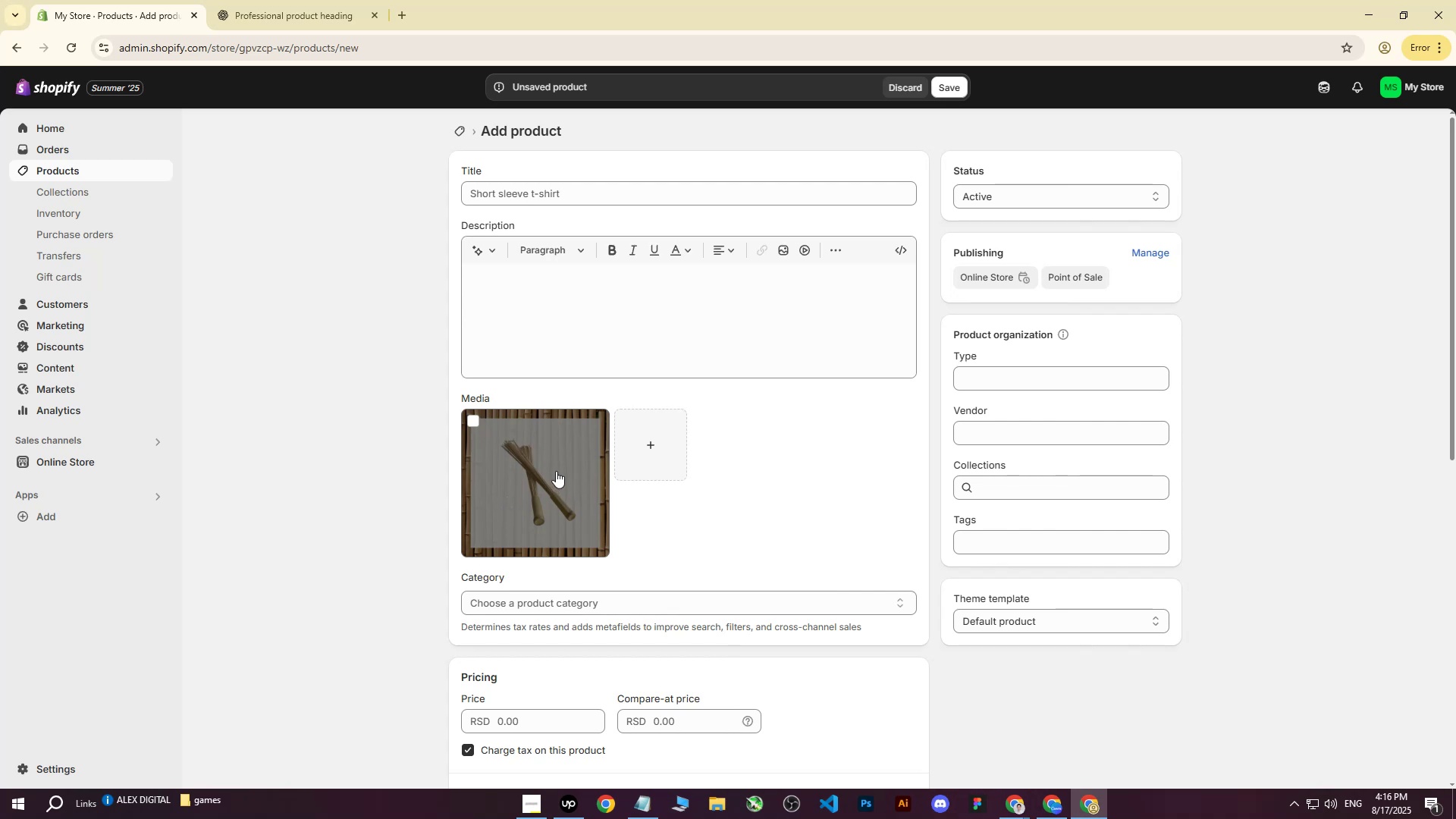 
left_click([583, 201])
 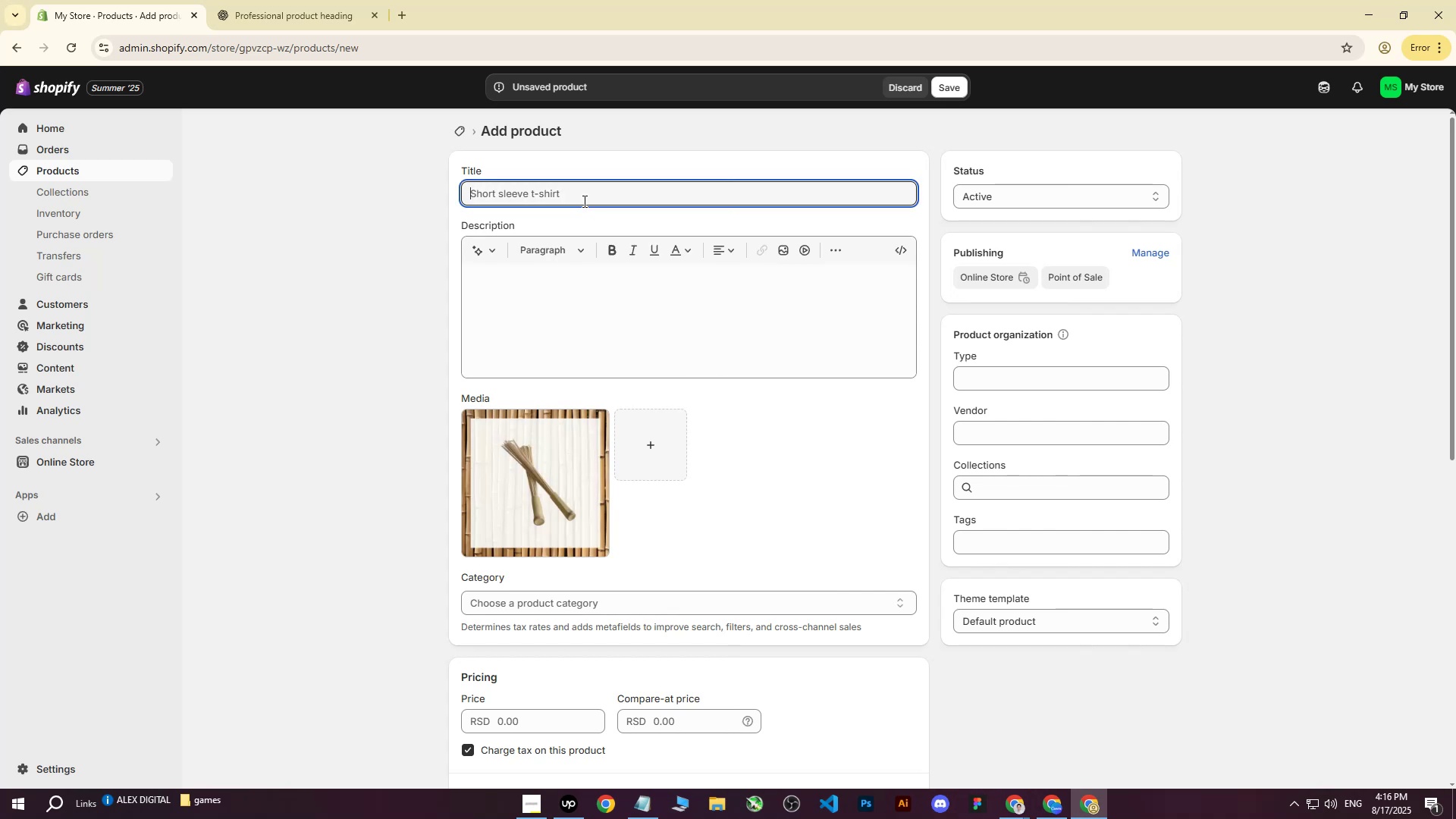 
key(Control+V)
 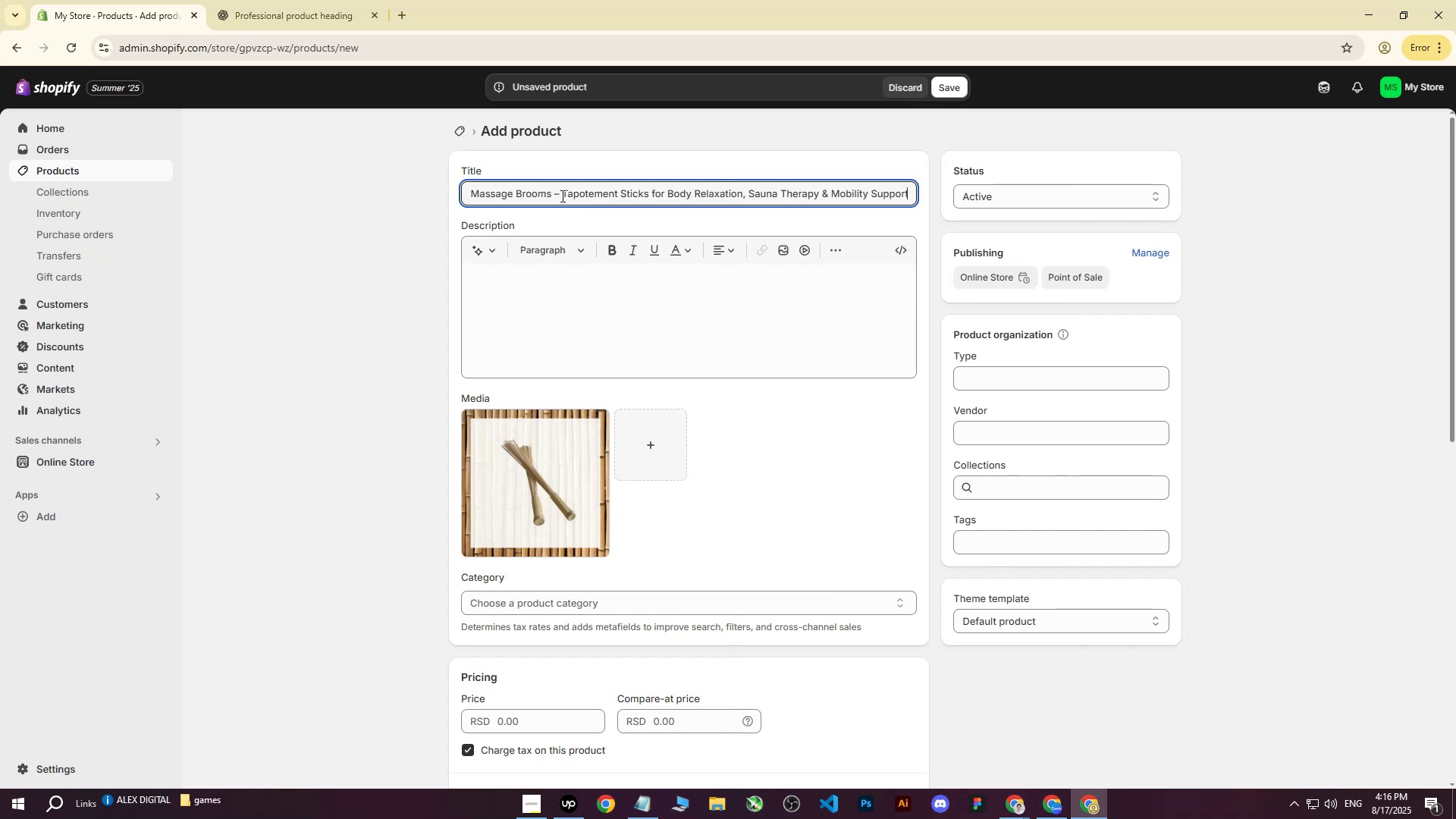 
left_click([557, 194])
 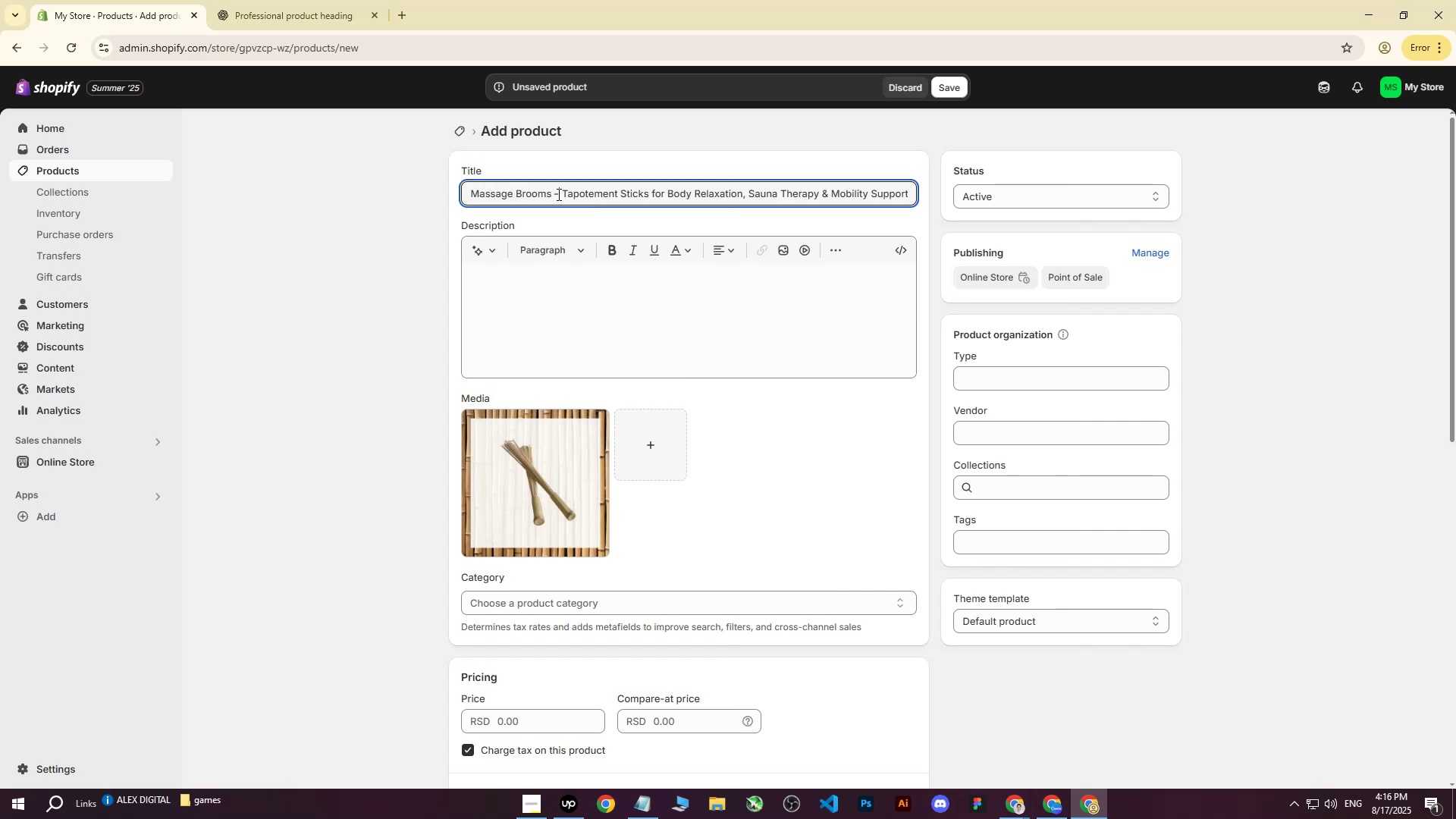 
key(Backspace)
 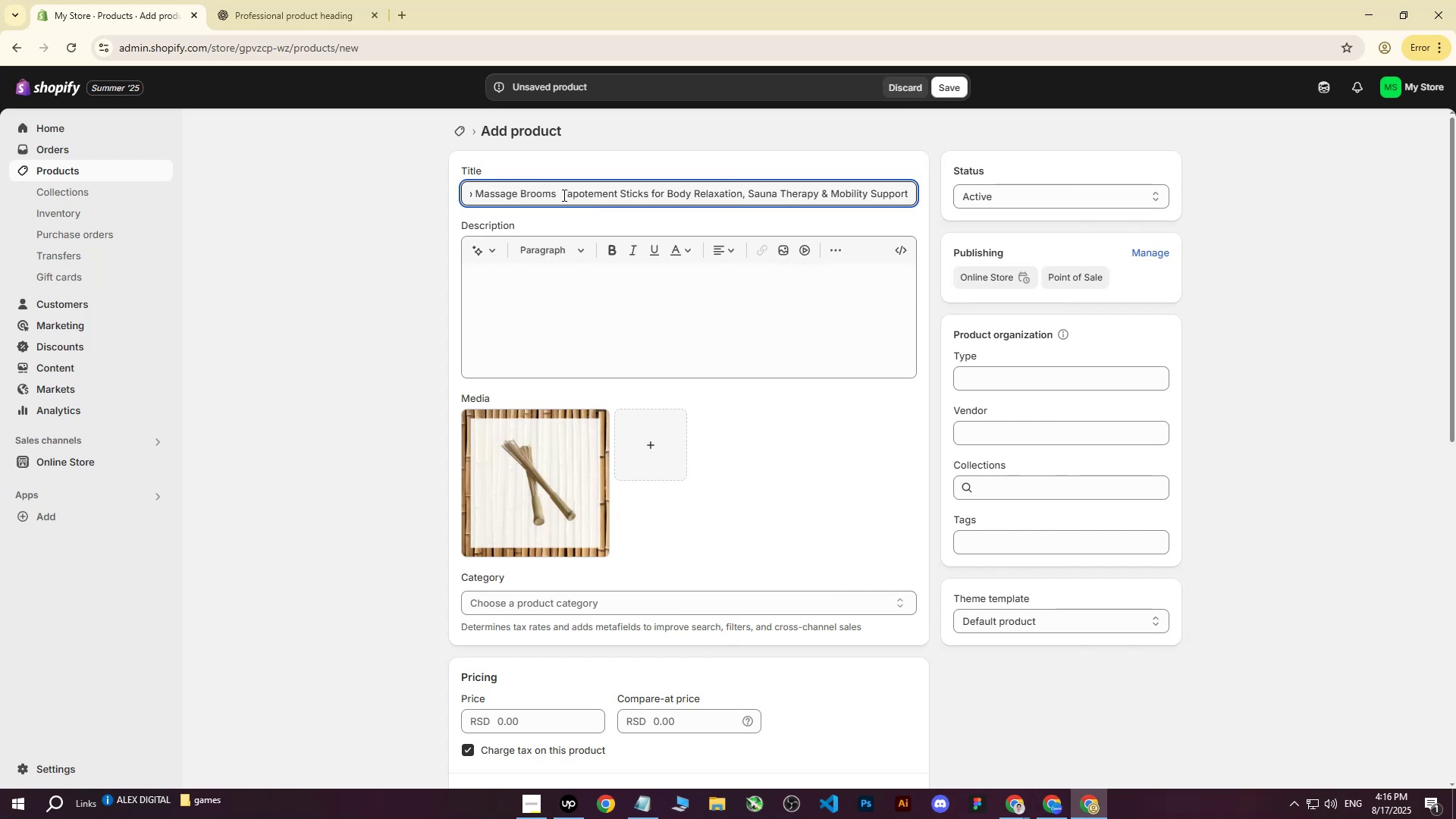 
key(Shift+Backslash)
 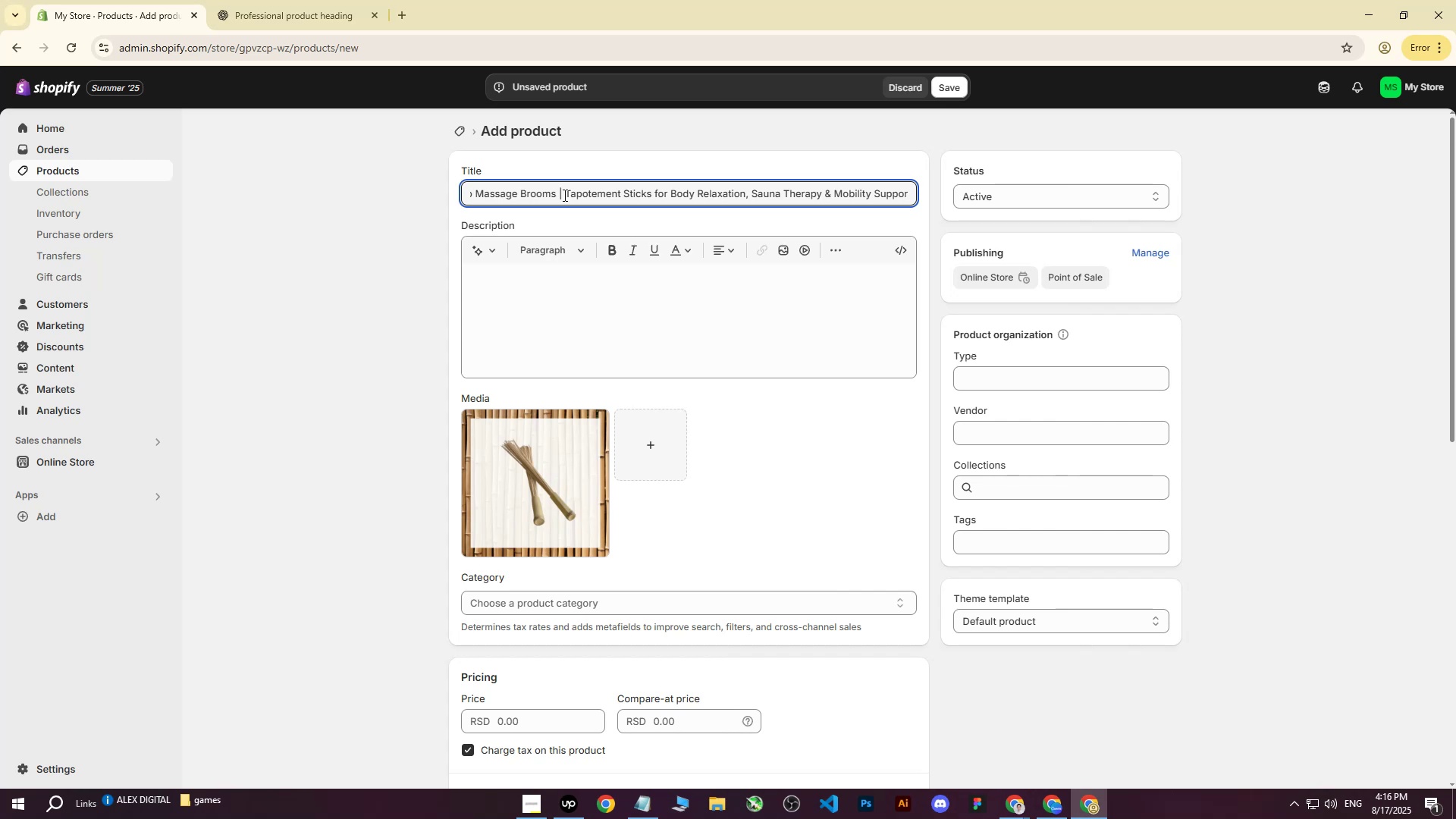 
left_click([407, 209])
 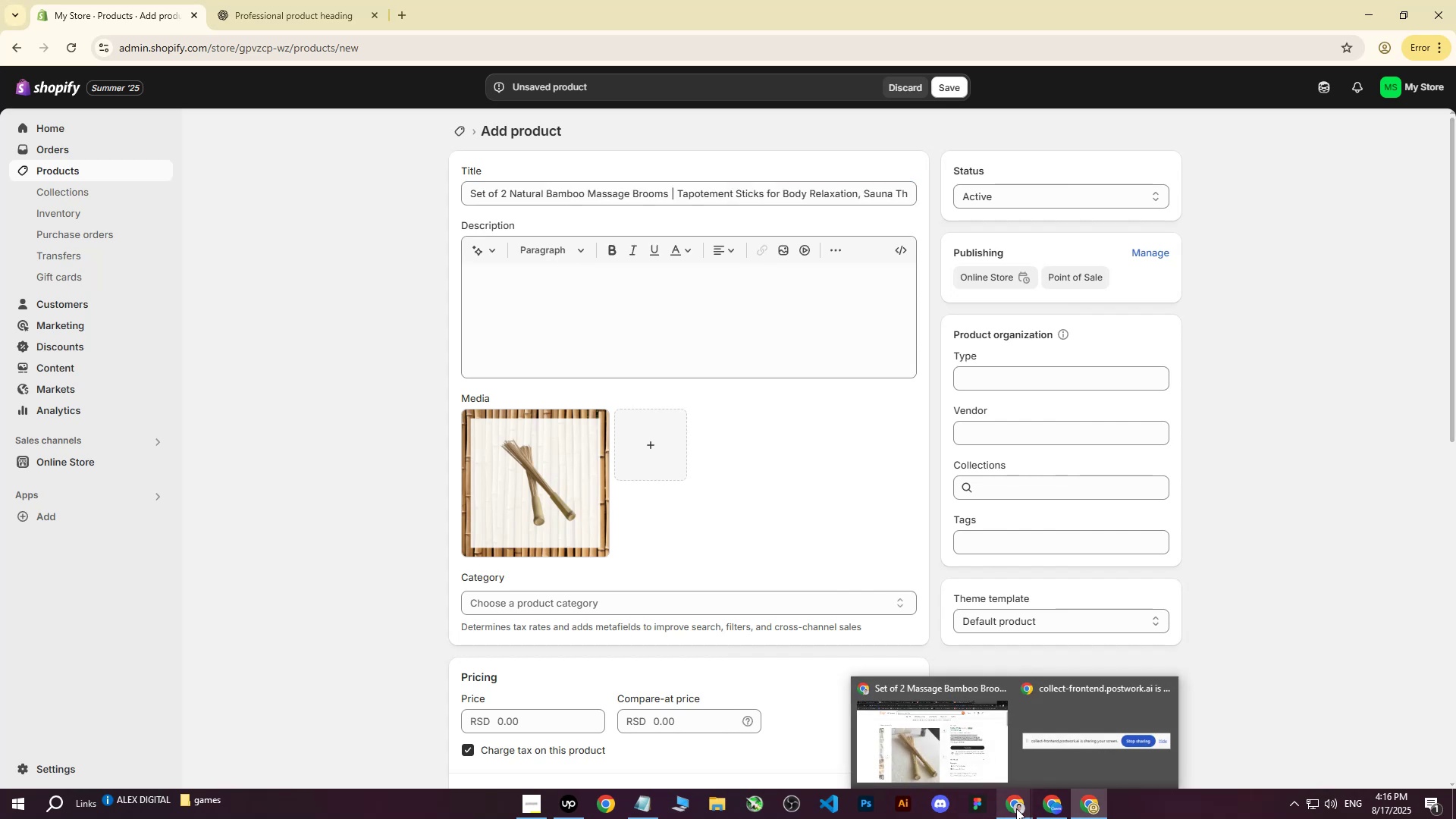 
left_click_drag(start_coordinate=[732, 200], to_coordinate=[328, 208])
 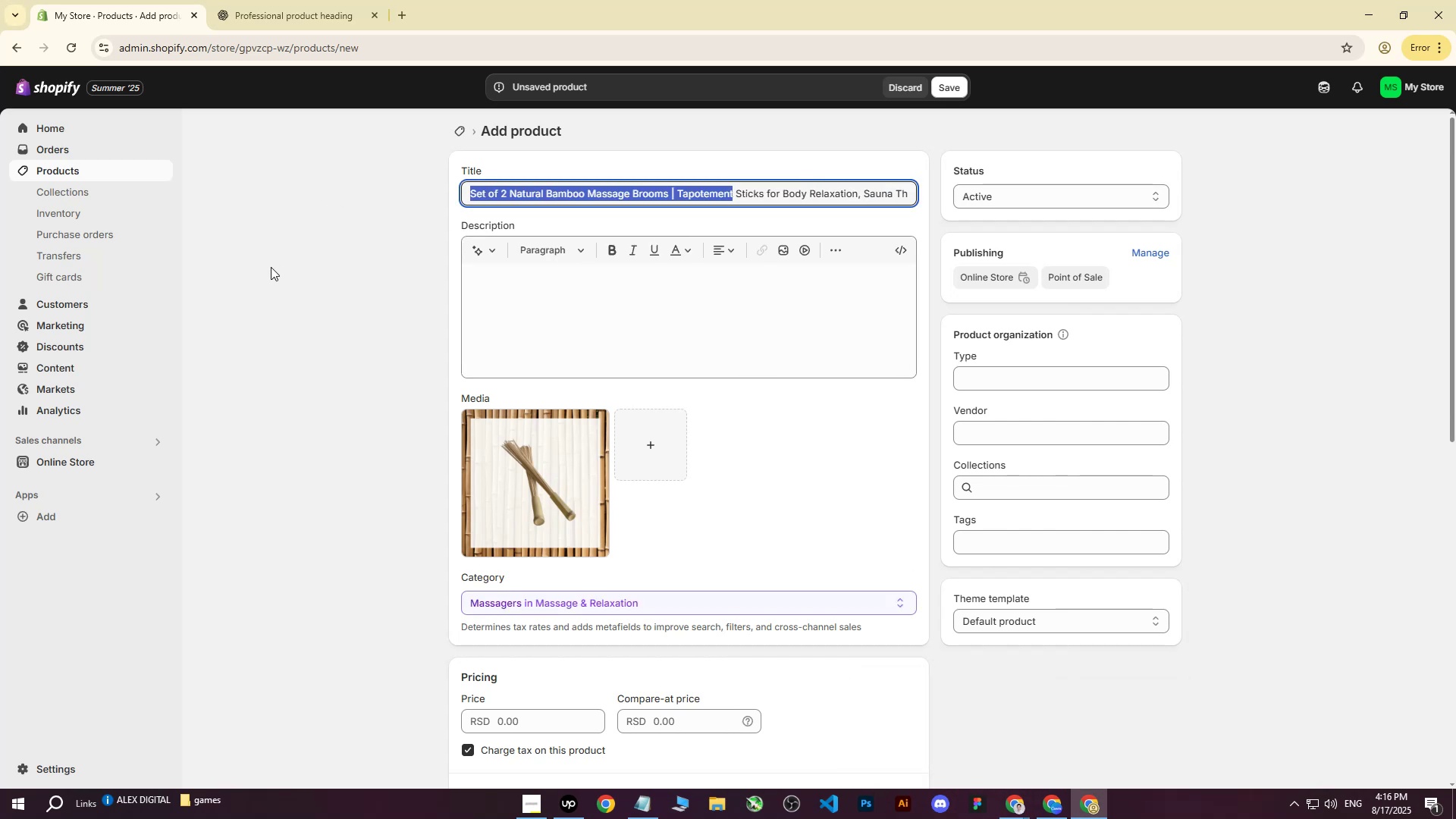 
left_click([271, 267])
 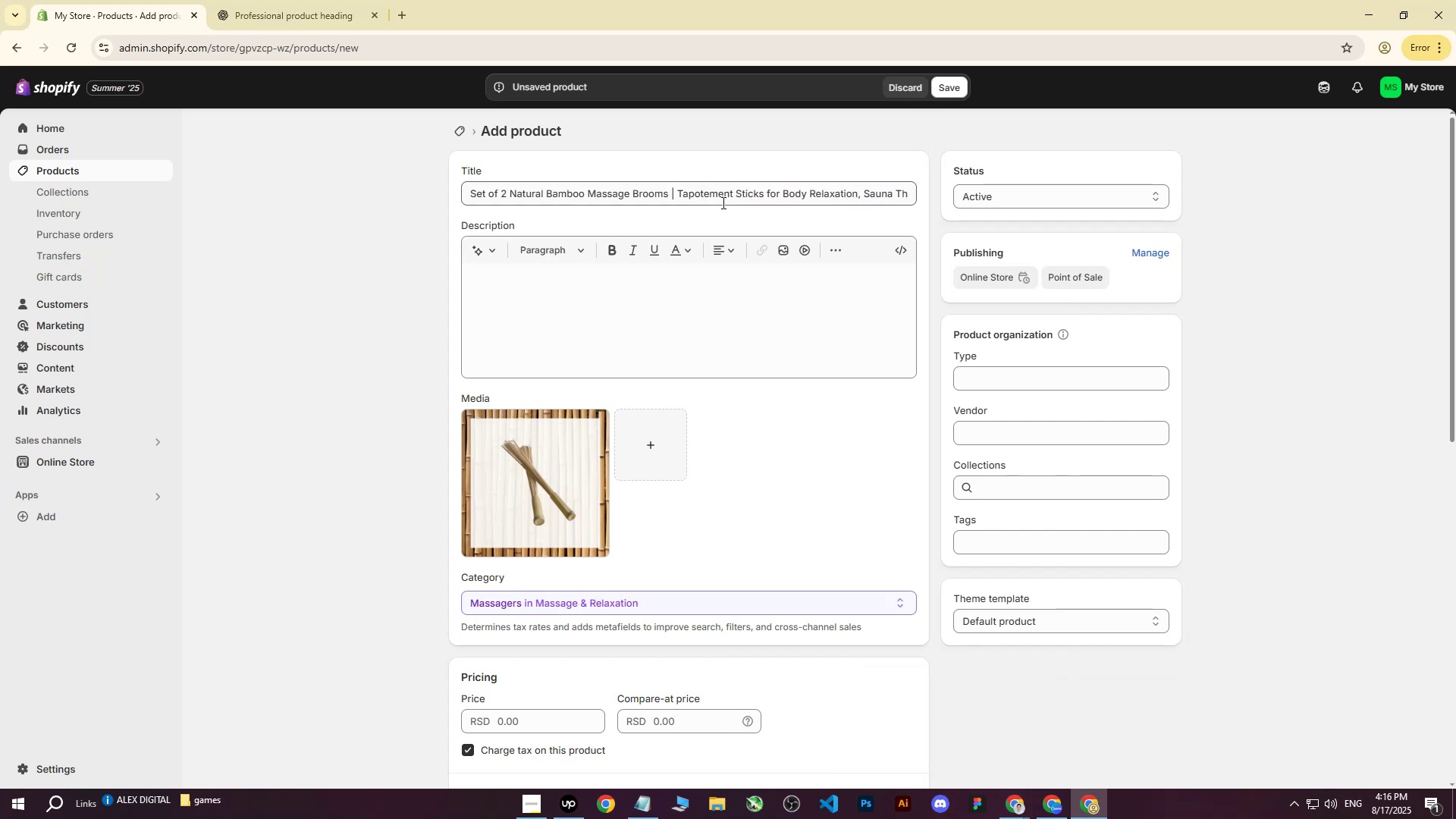 
left_click_drag(start_coordinate=[709, 194], to_coordinate=[951, 195])
 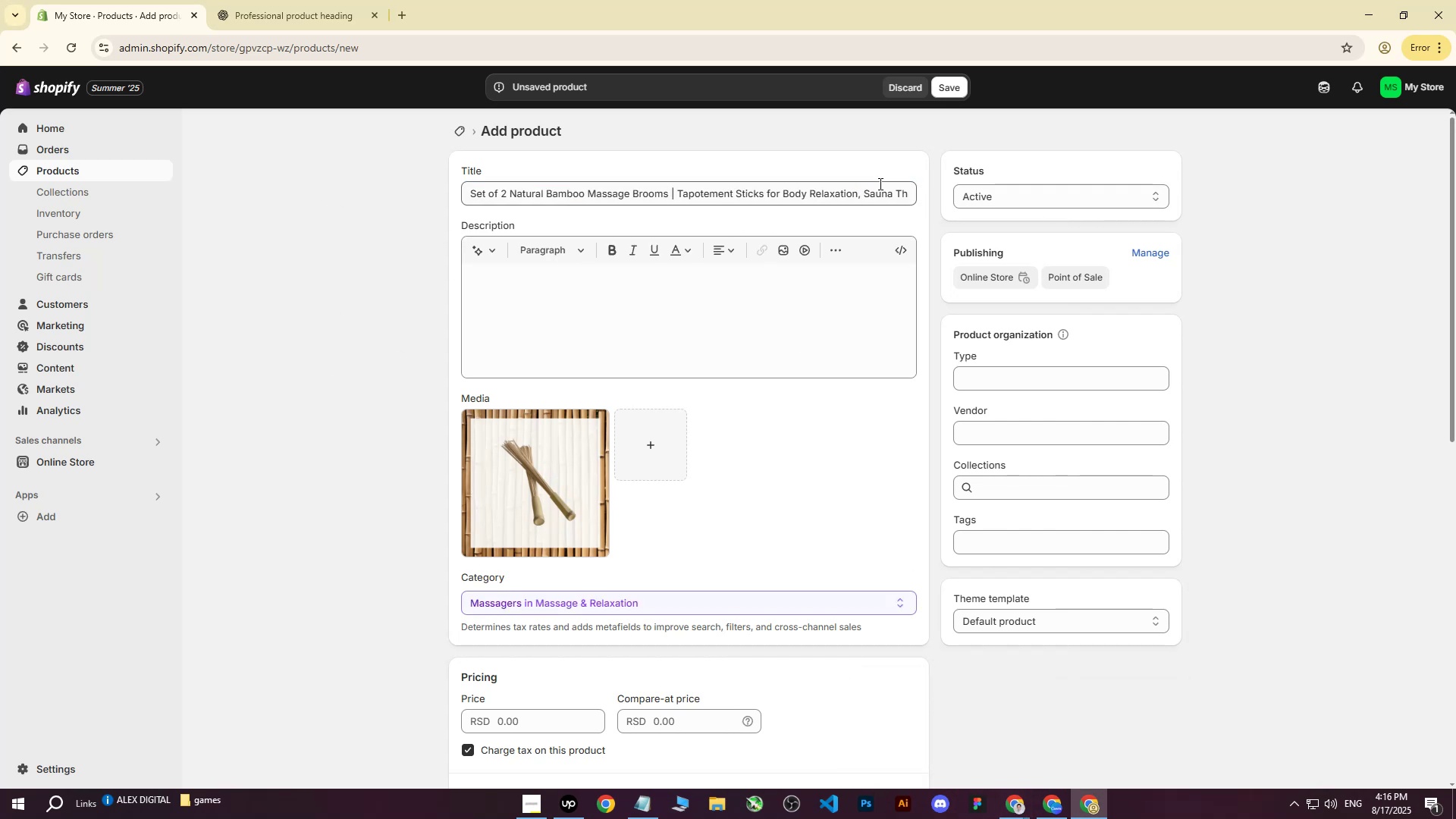 
left_click_drag(start_coordinate=[908, 191], to_coordinate=[783, 190])
 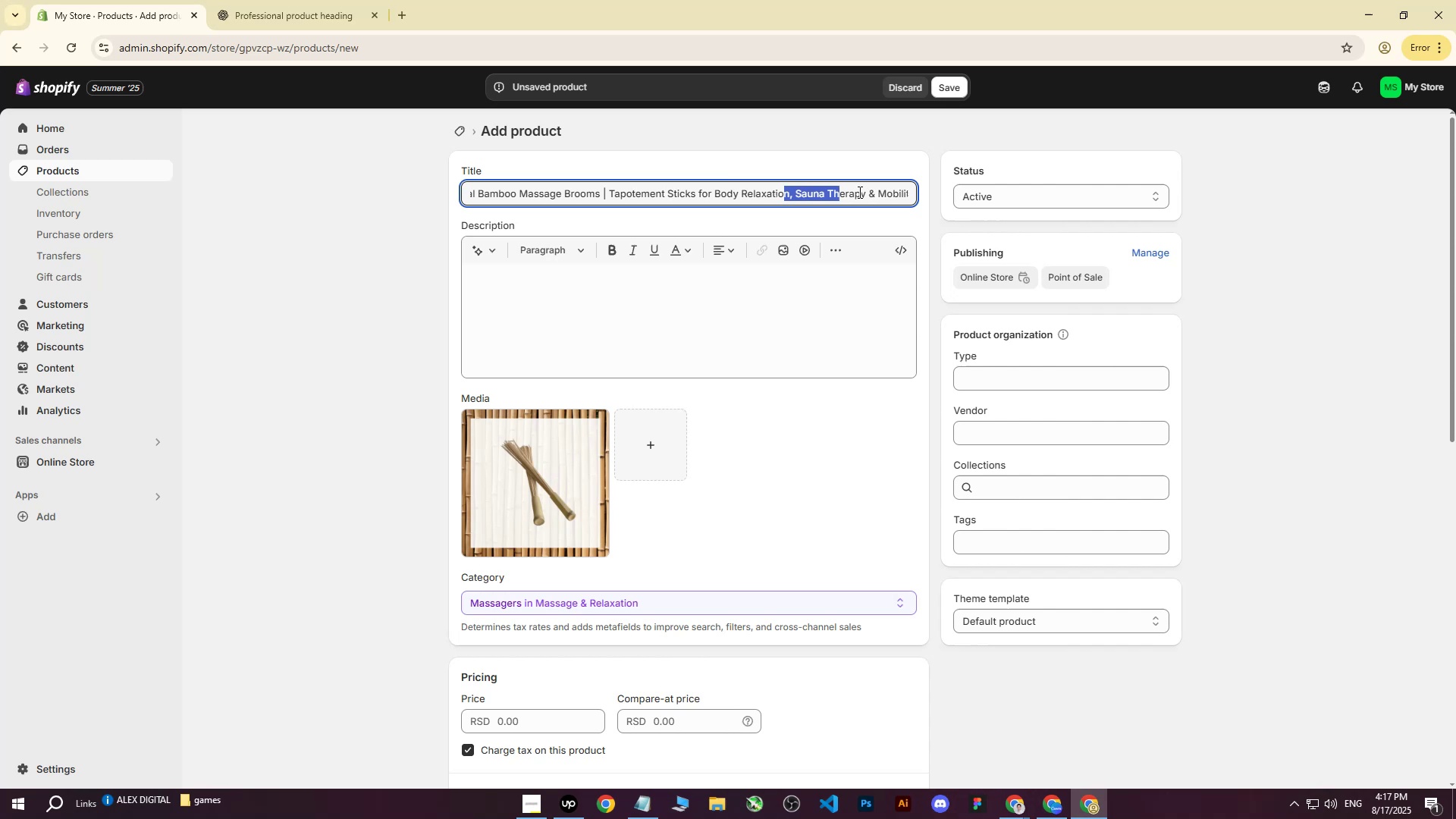 
left_click([858, 192])
 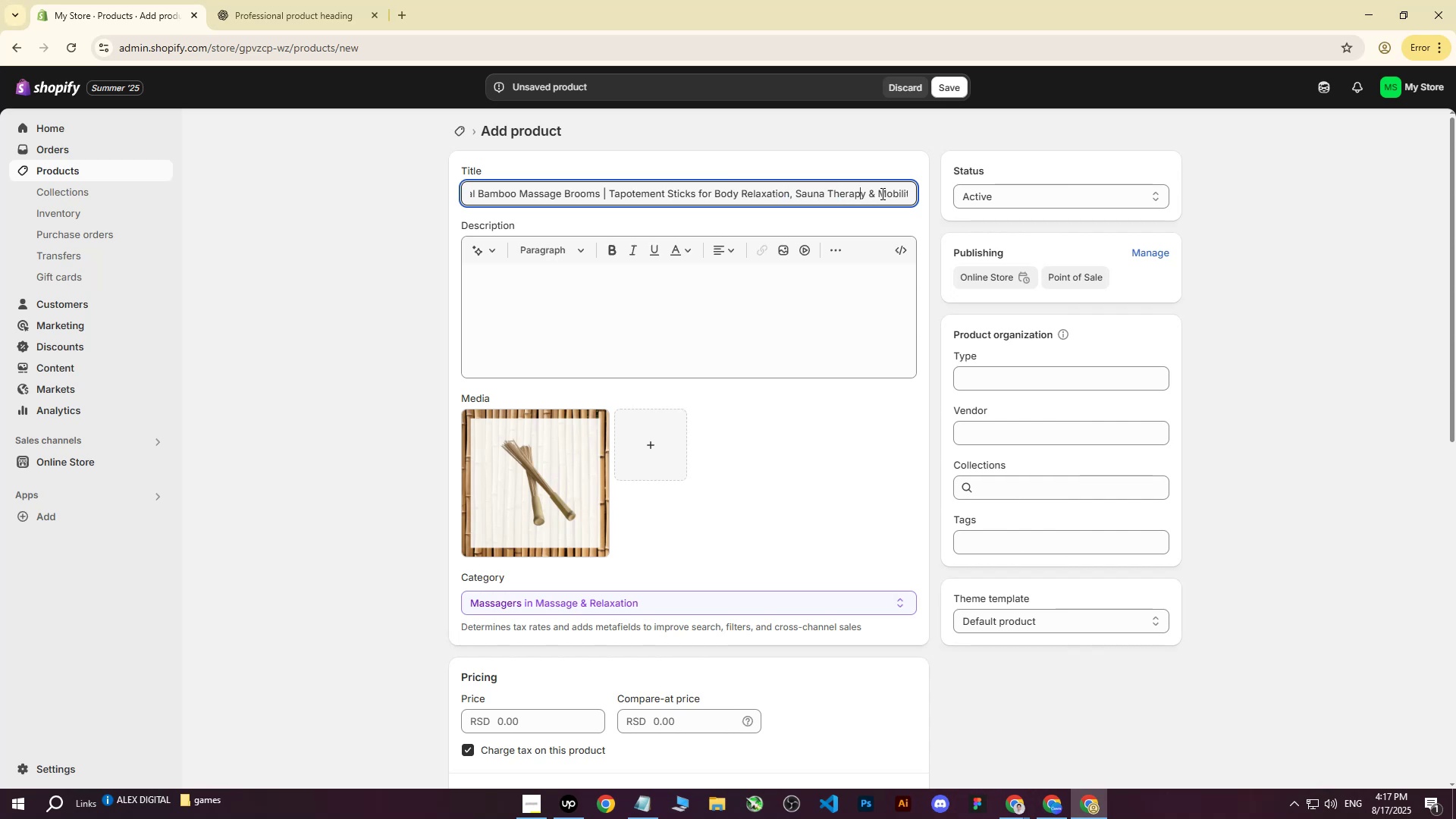 
left_click_drag(start_coordinate=[871, 194], to_coordinate=[968, 194])
 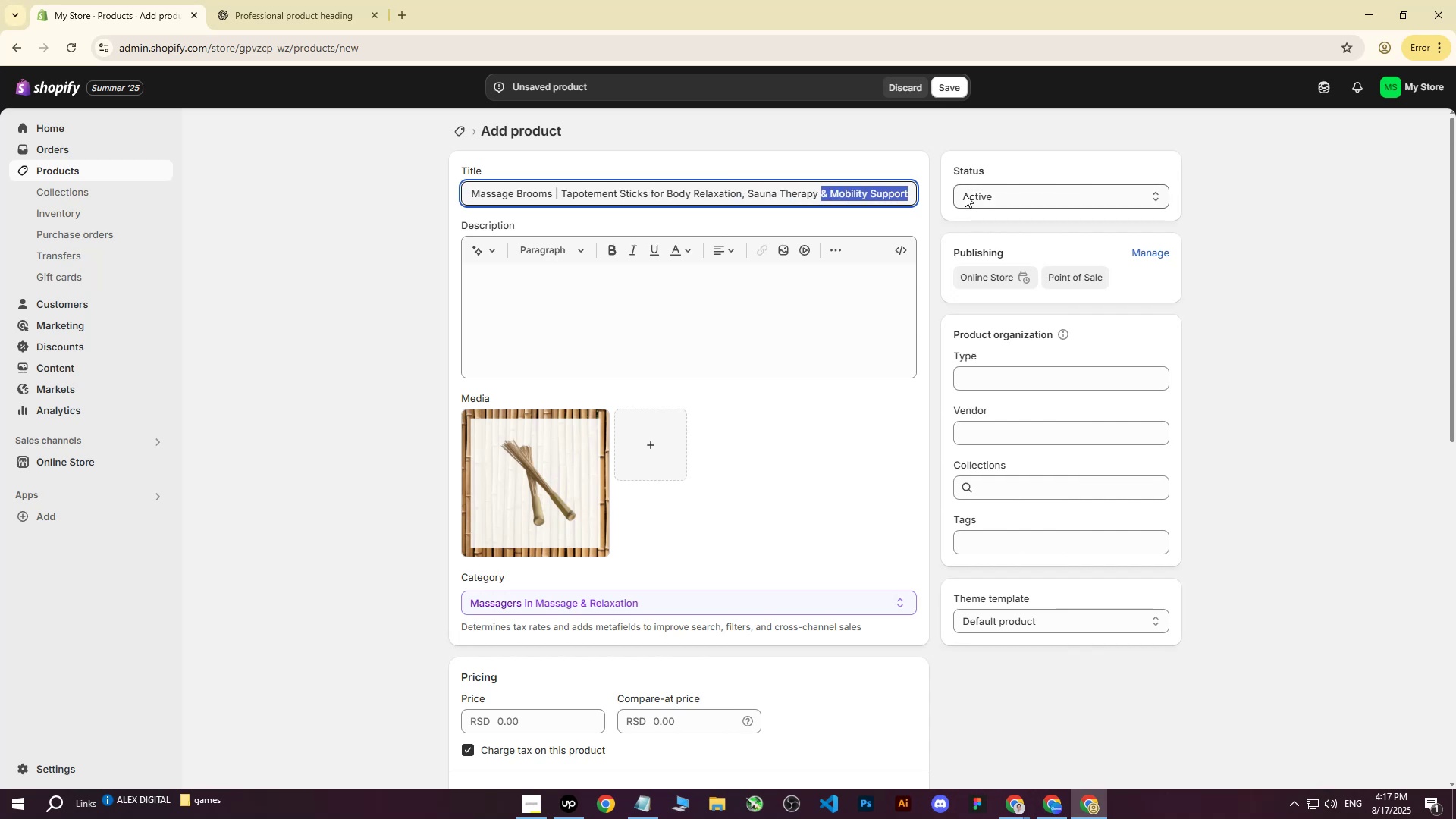 
key(Backspace)
 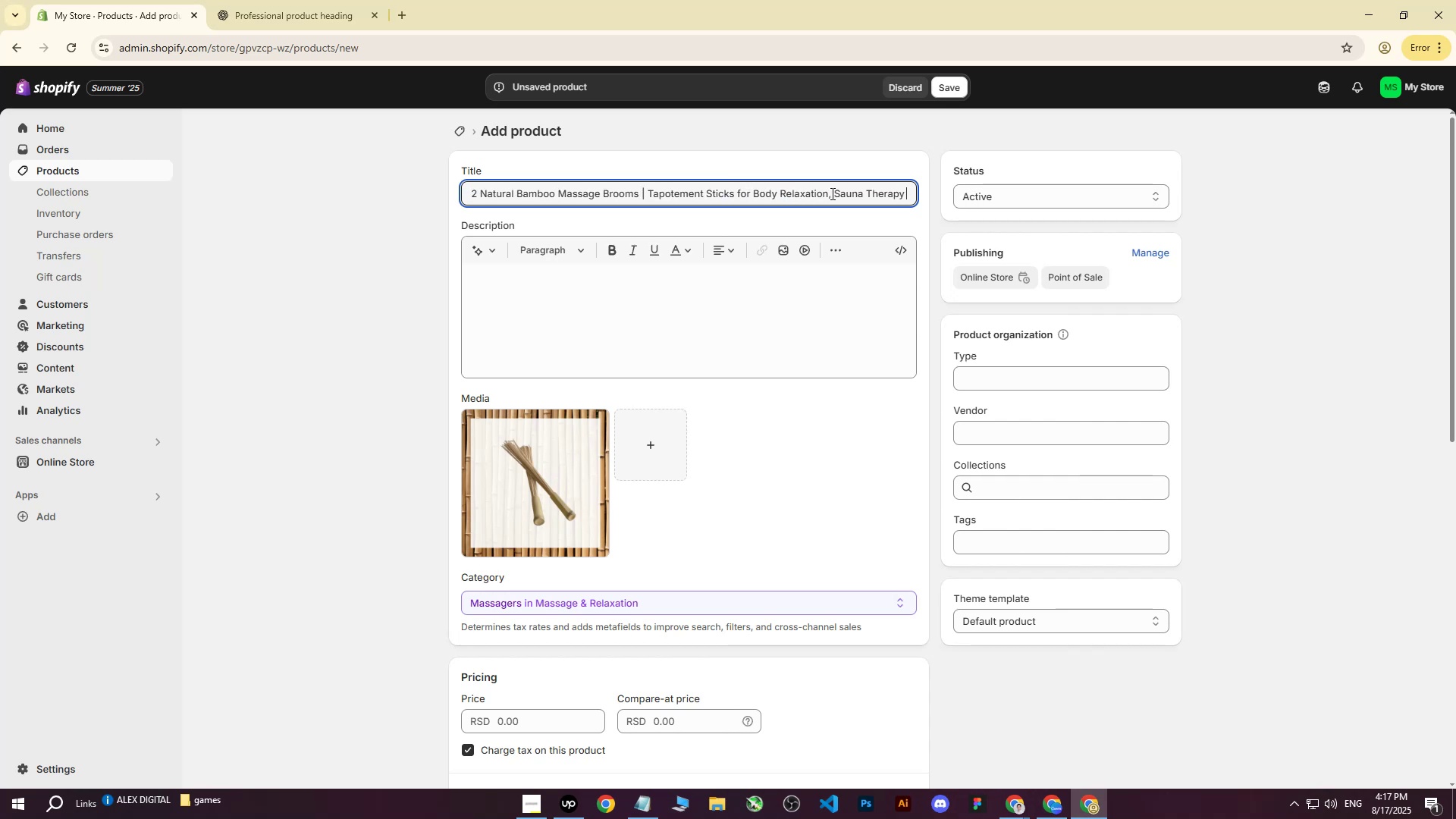 
left_click([831, 193])
 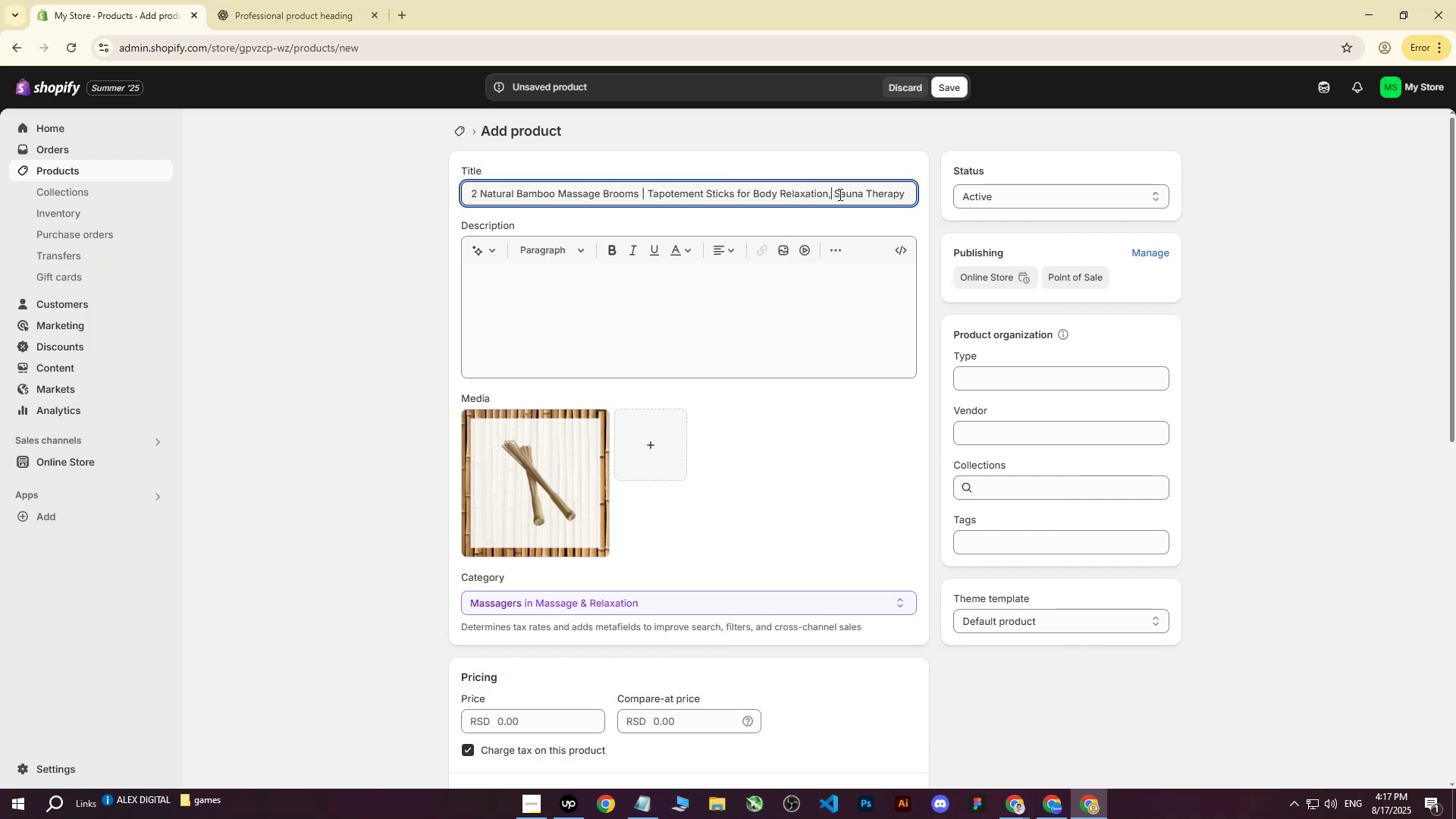 
key(Backspace)
 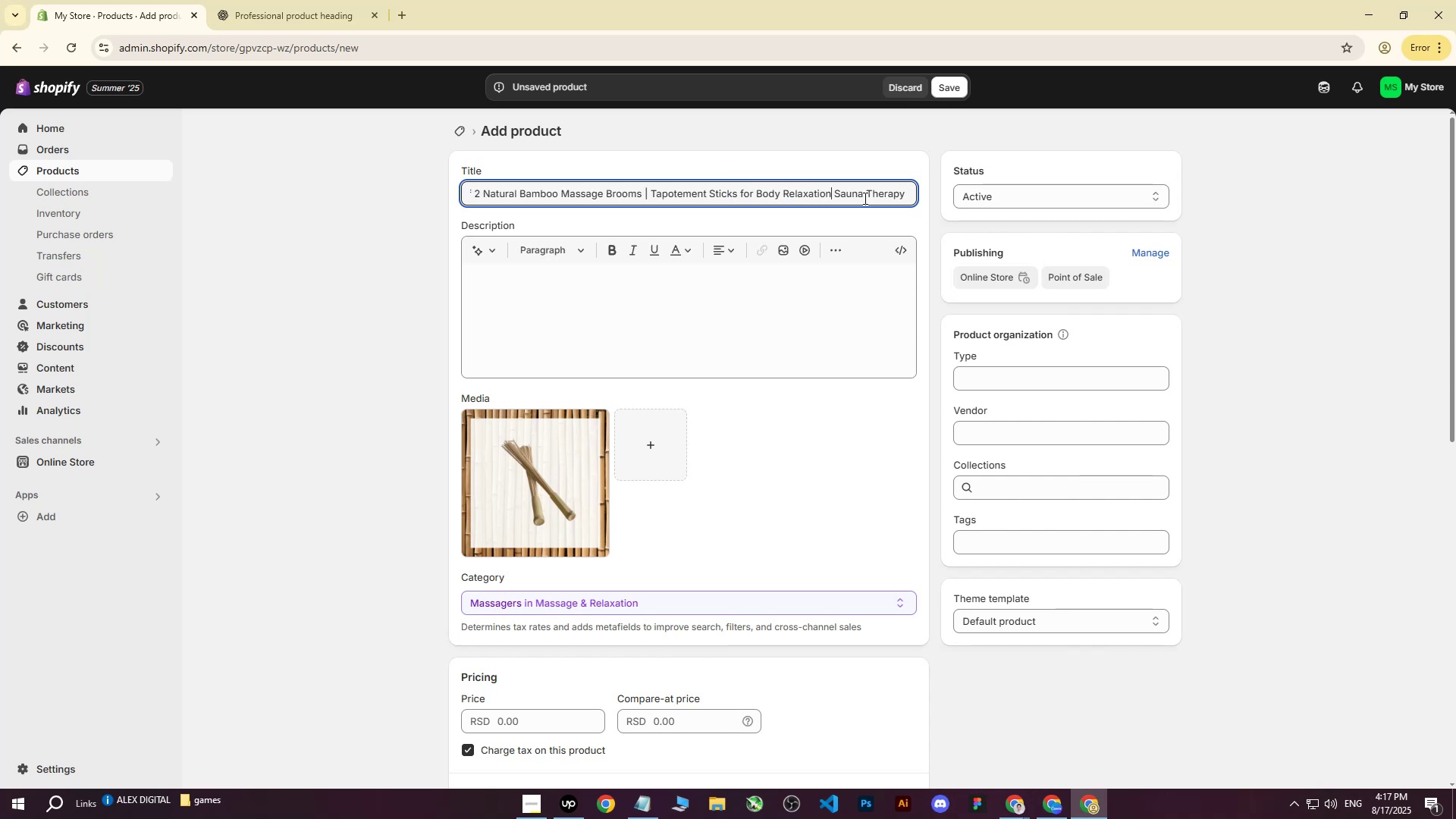 
key(Space)
 